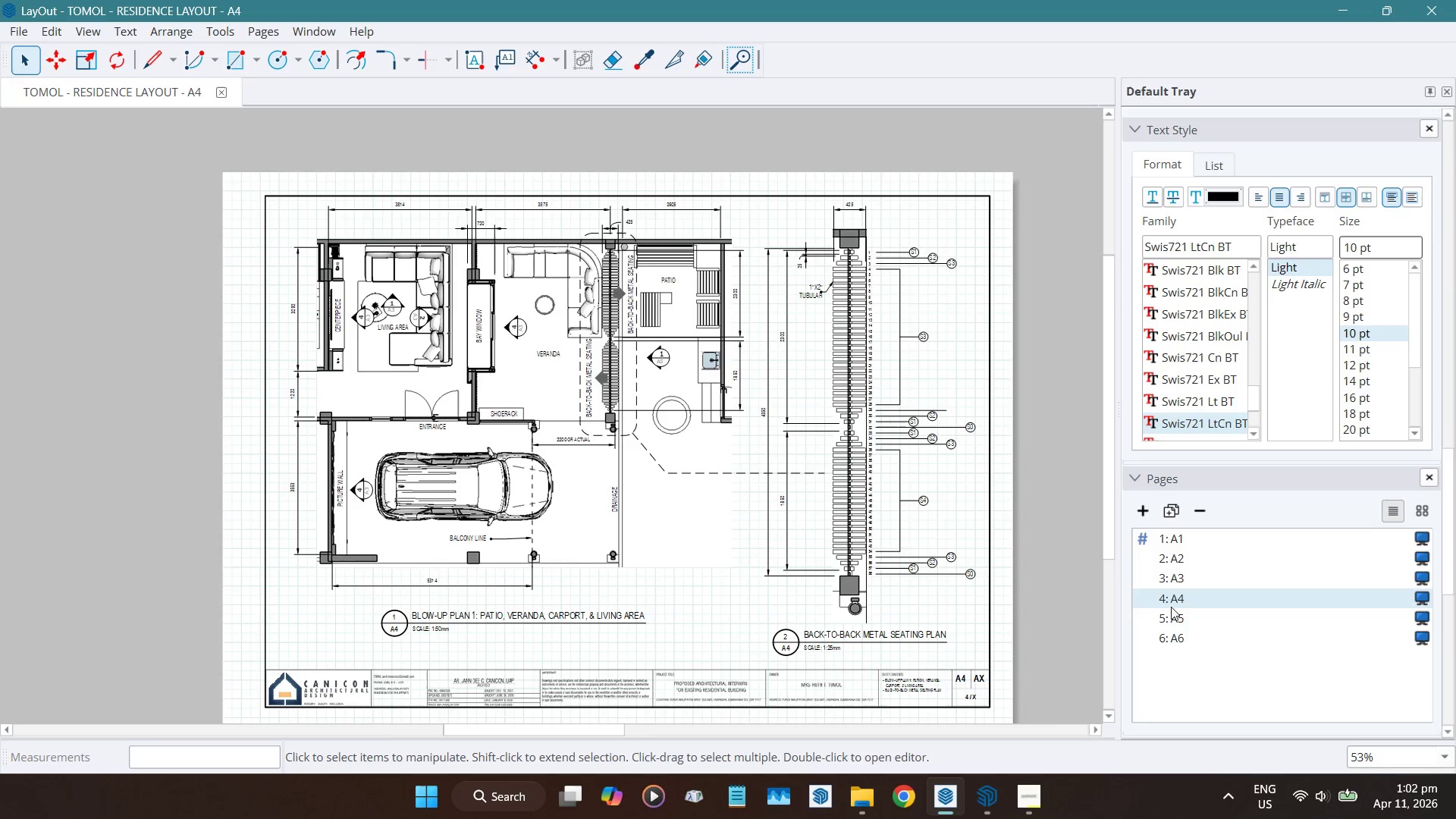 
left_click([1175, 620])
 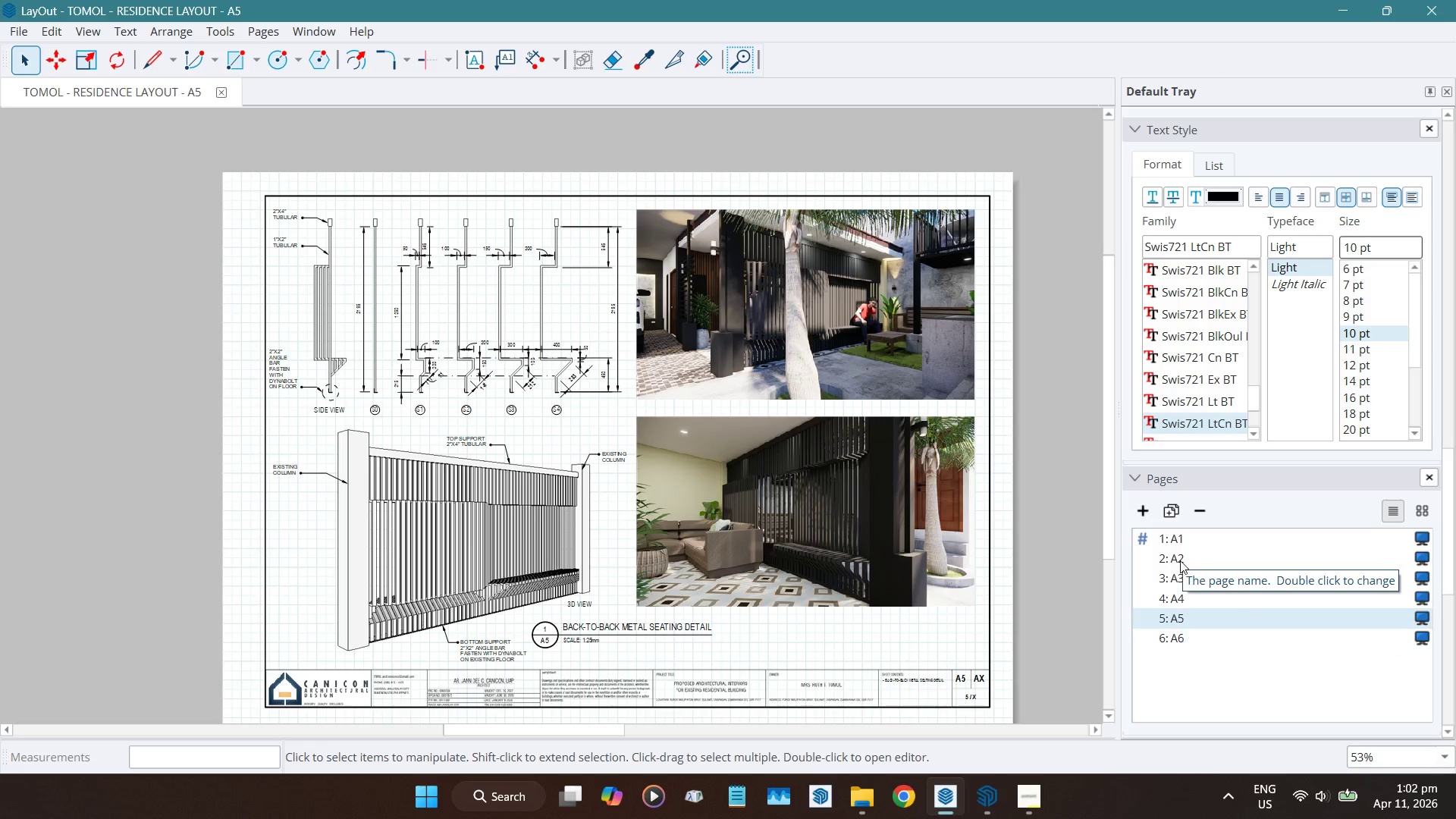 
wait(5.08)
 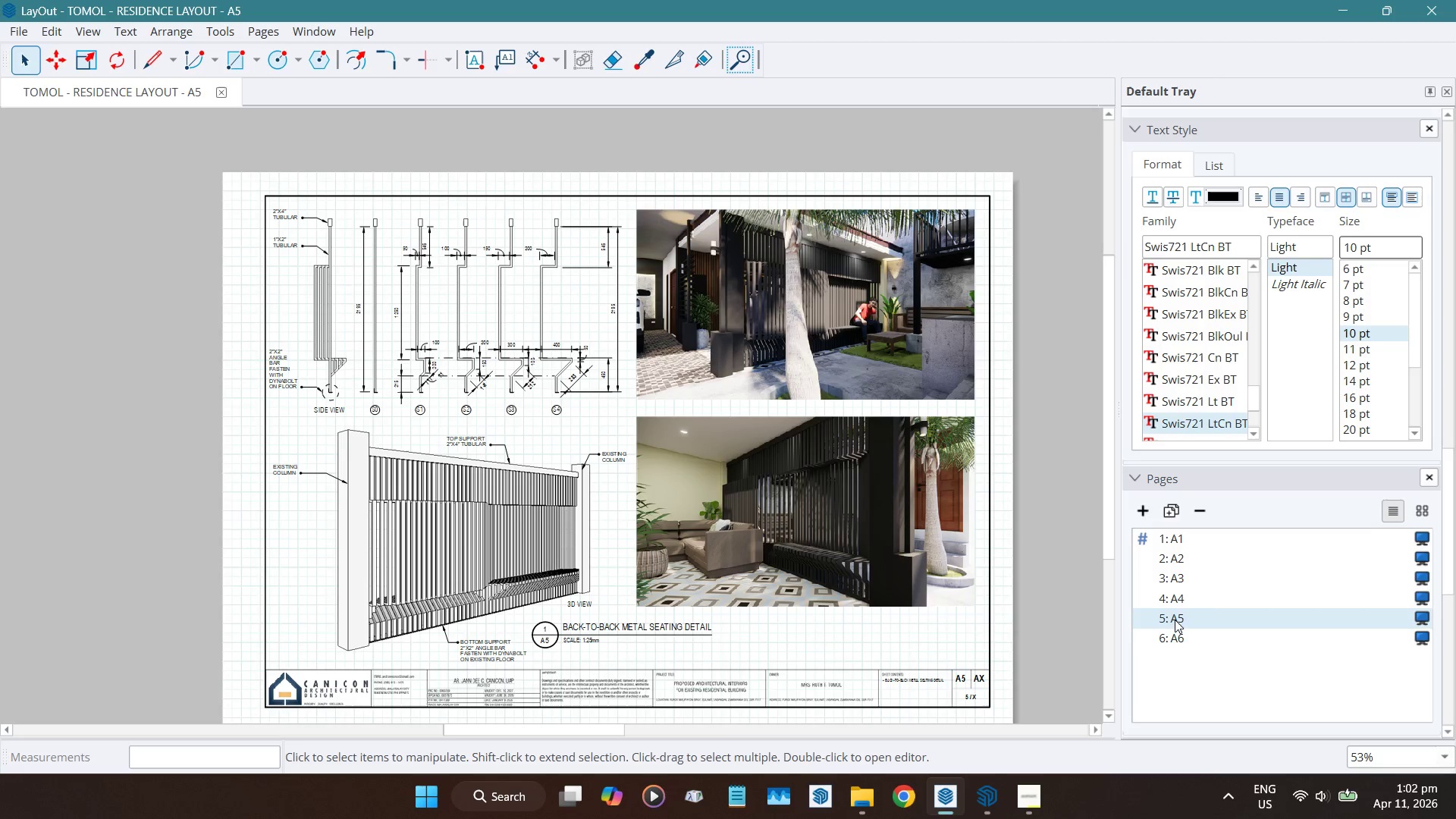 
left_click([1175, 635])
 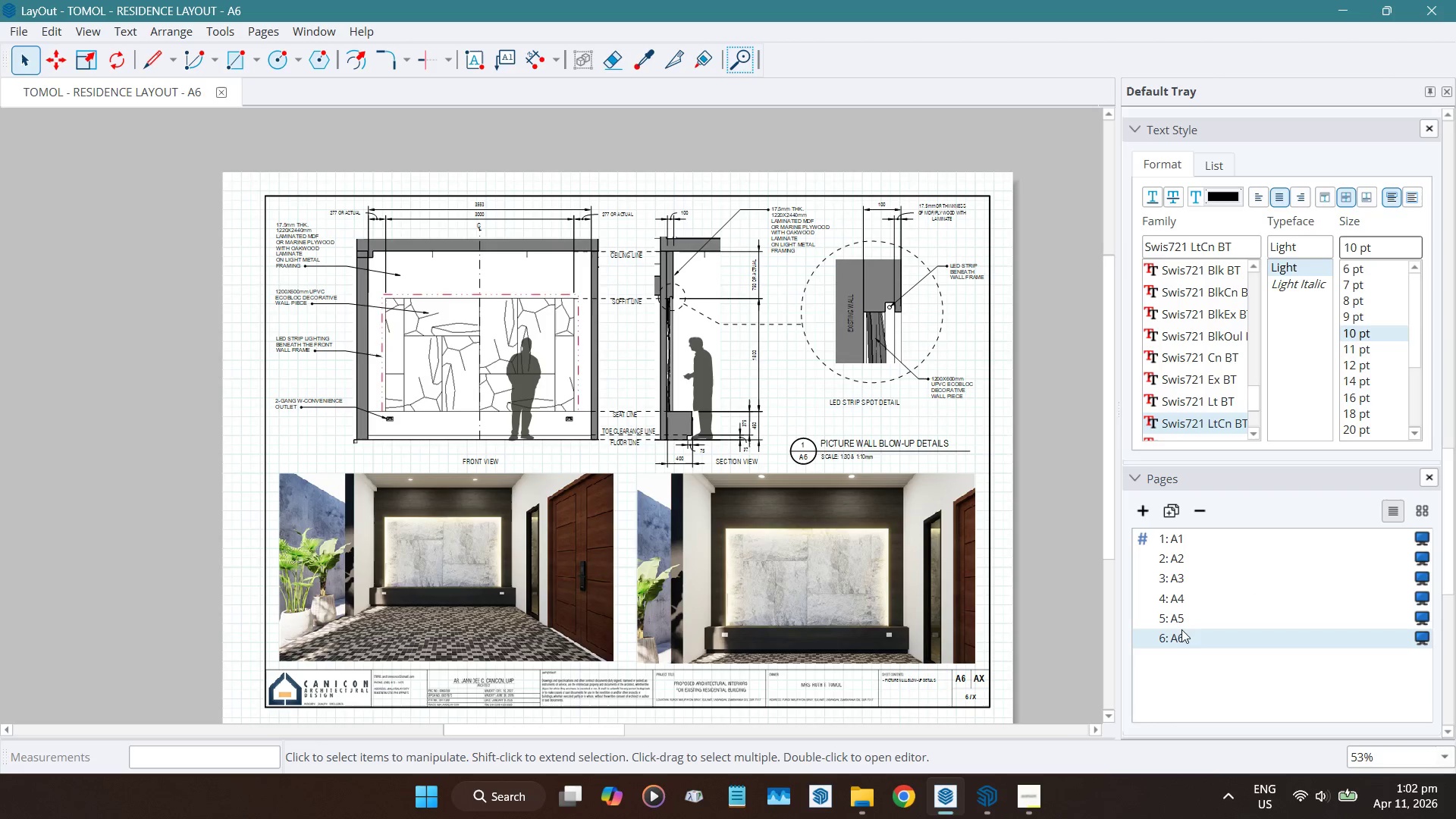 
left_click([1181, 596])
 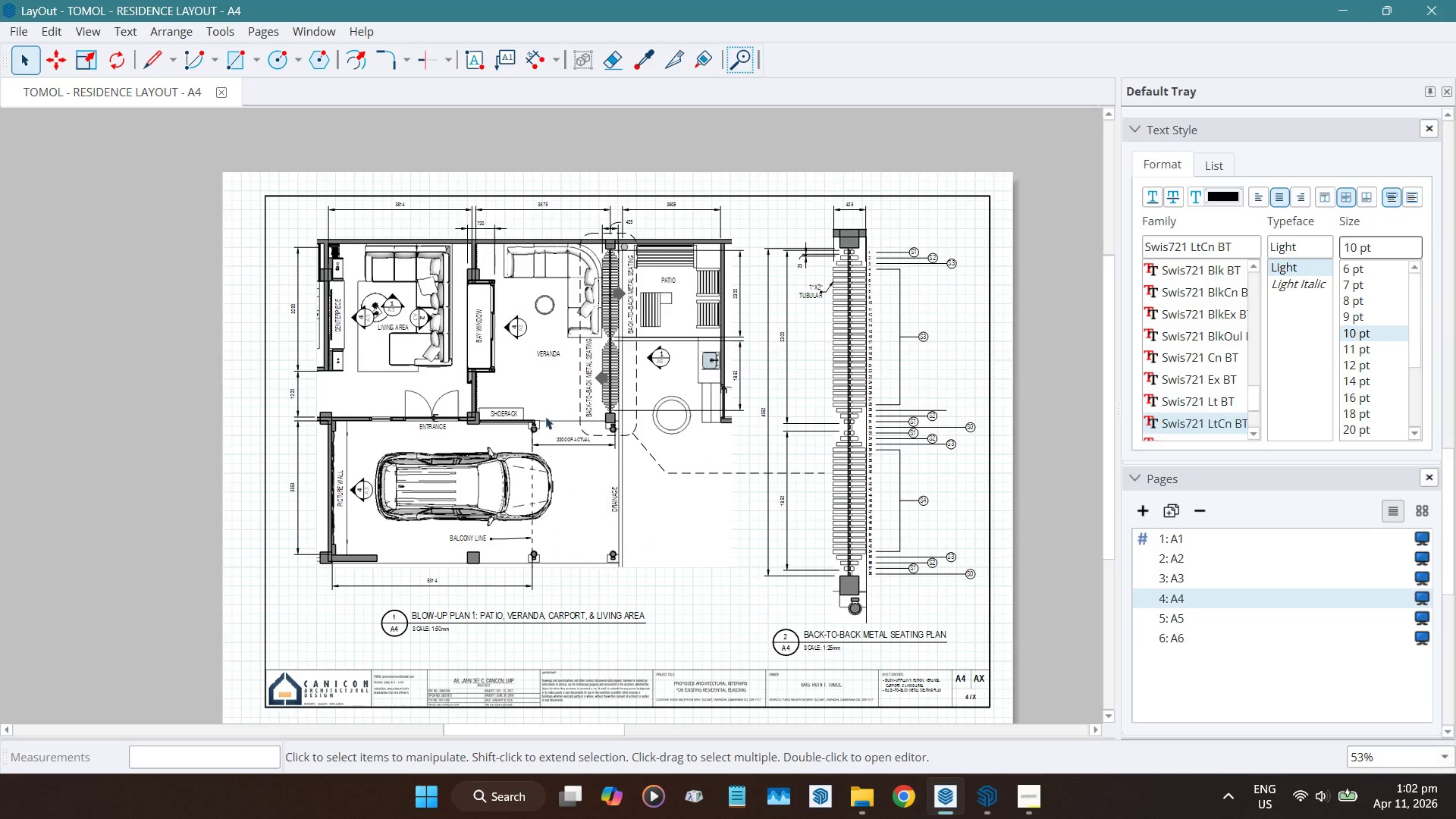 
scroll: coordinate [372, 491], scroll_direction: up, amount: 18.0
 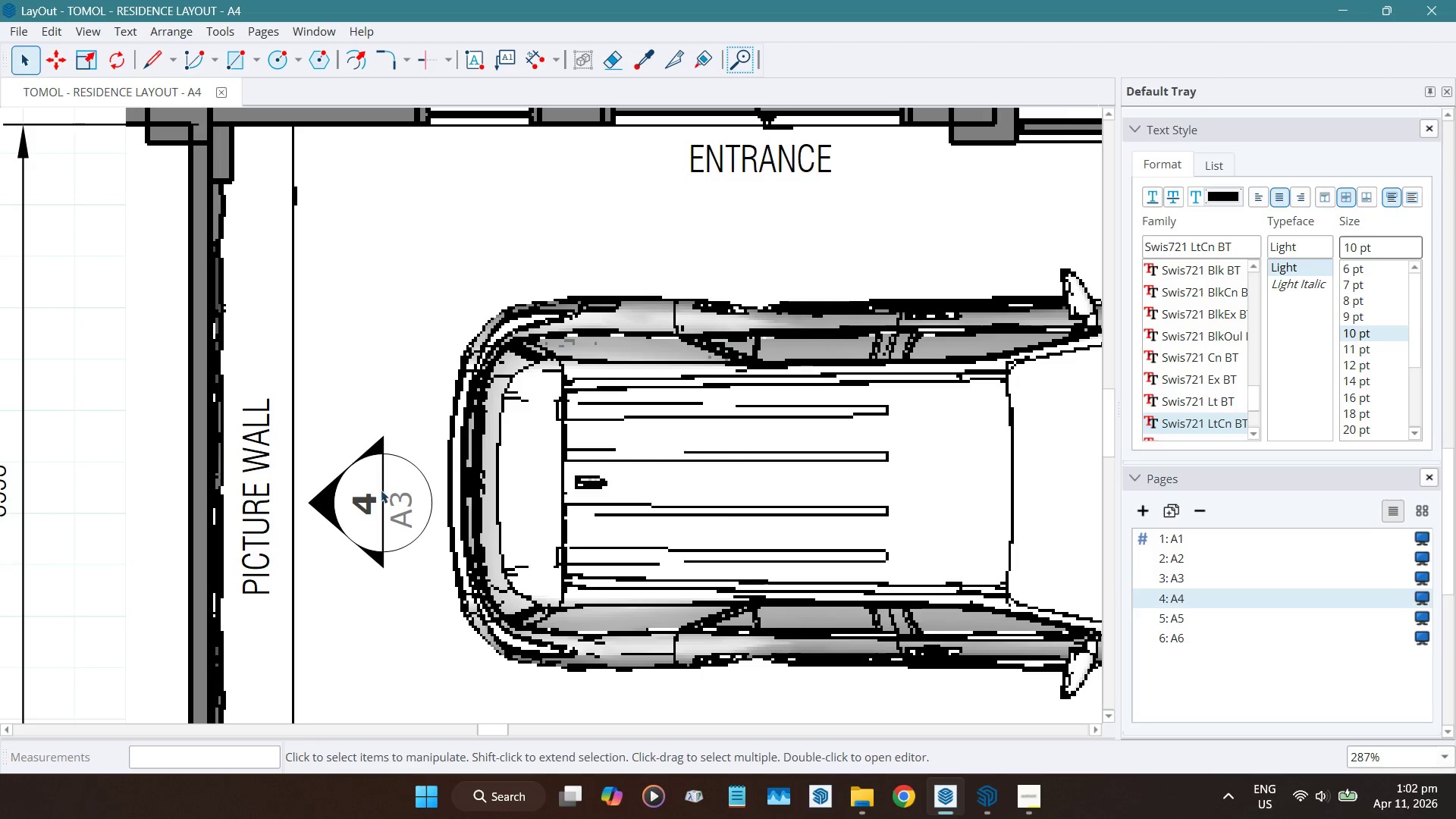 
left_click([381, 490])
 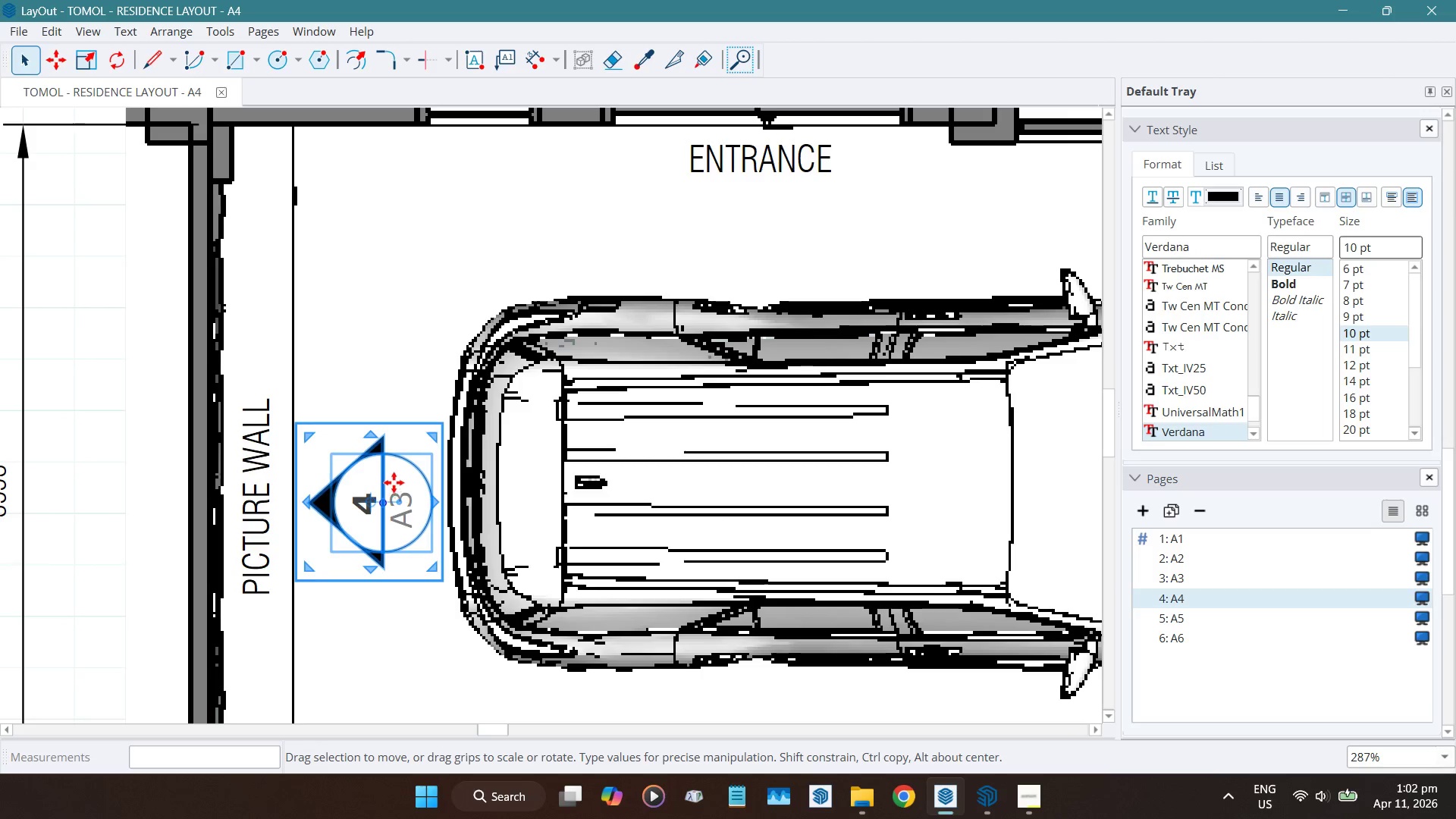 
double_click([387, 470])
 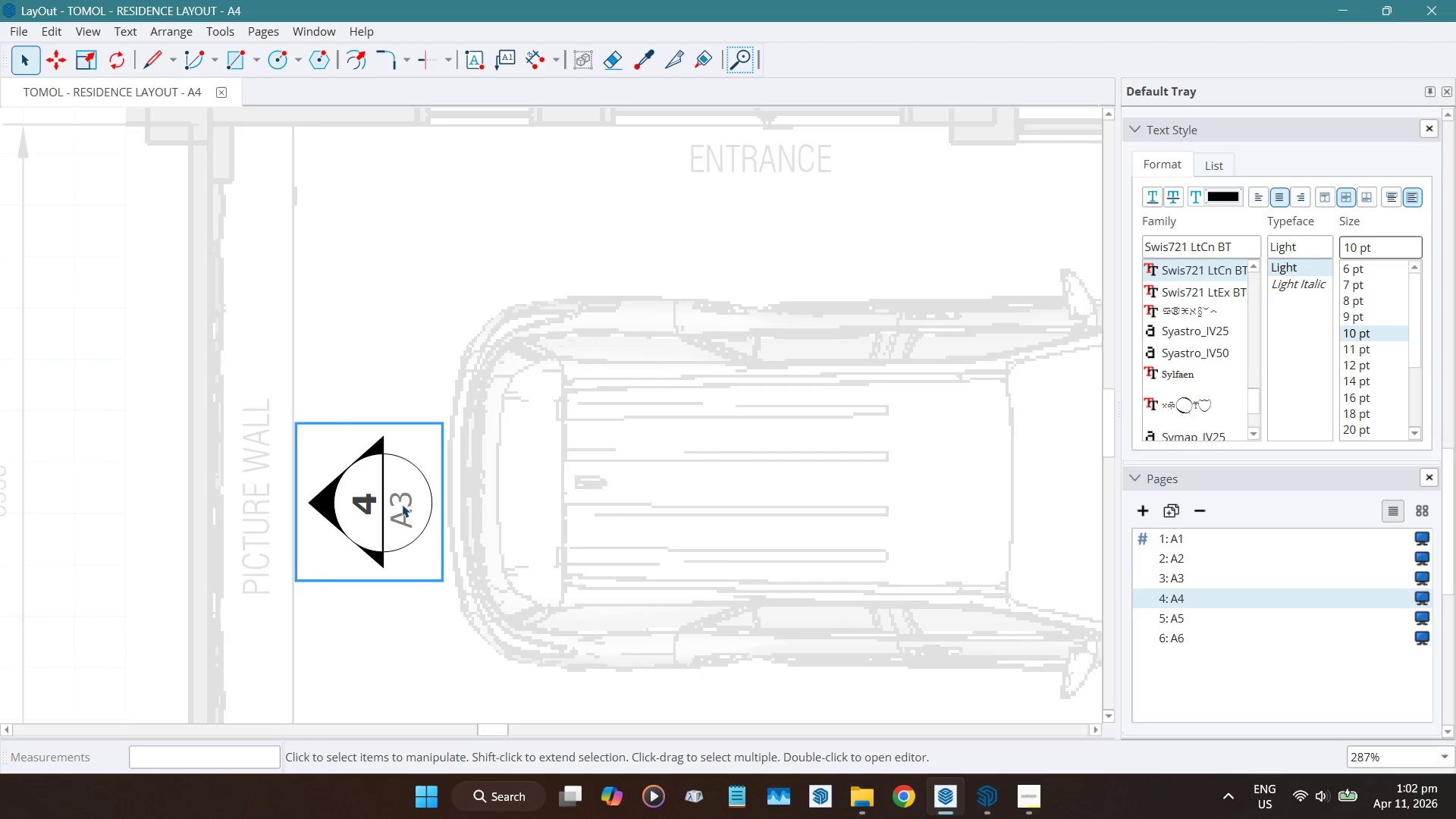 
left_click([408, 502])
 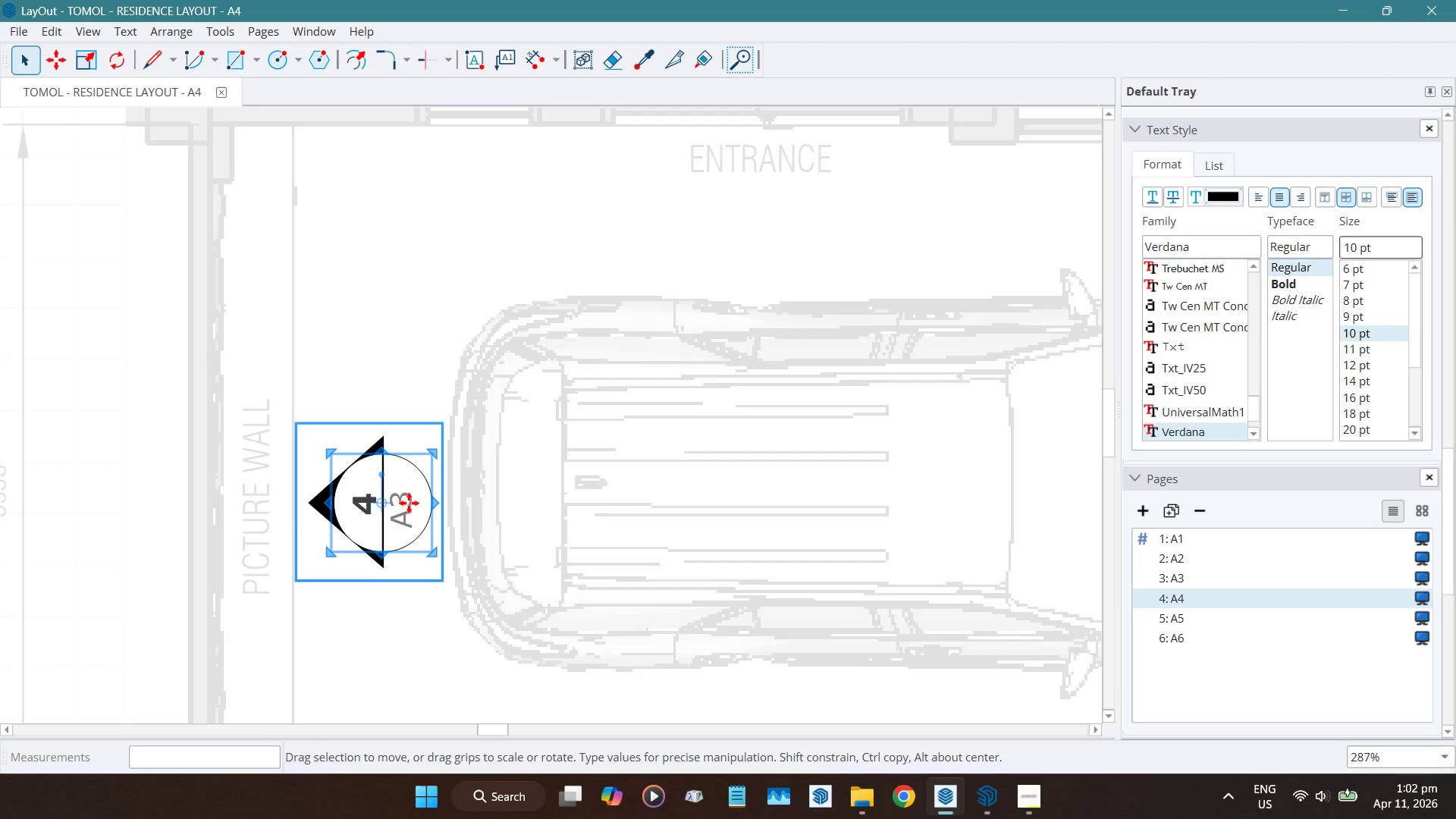 
scroll: coordinate [408, 501], scroll_direction: up, amount: 8.0
 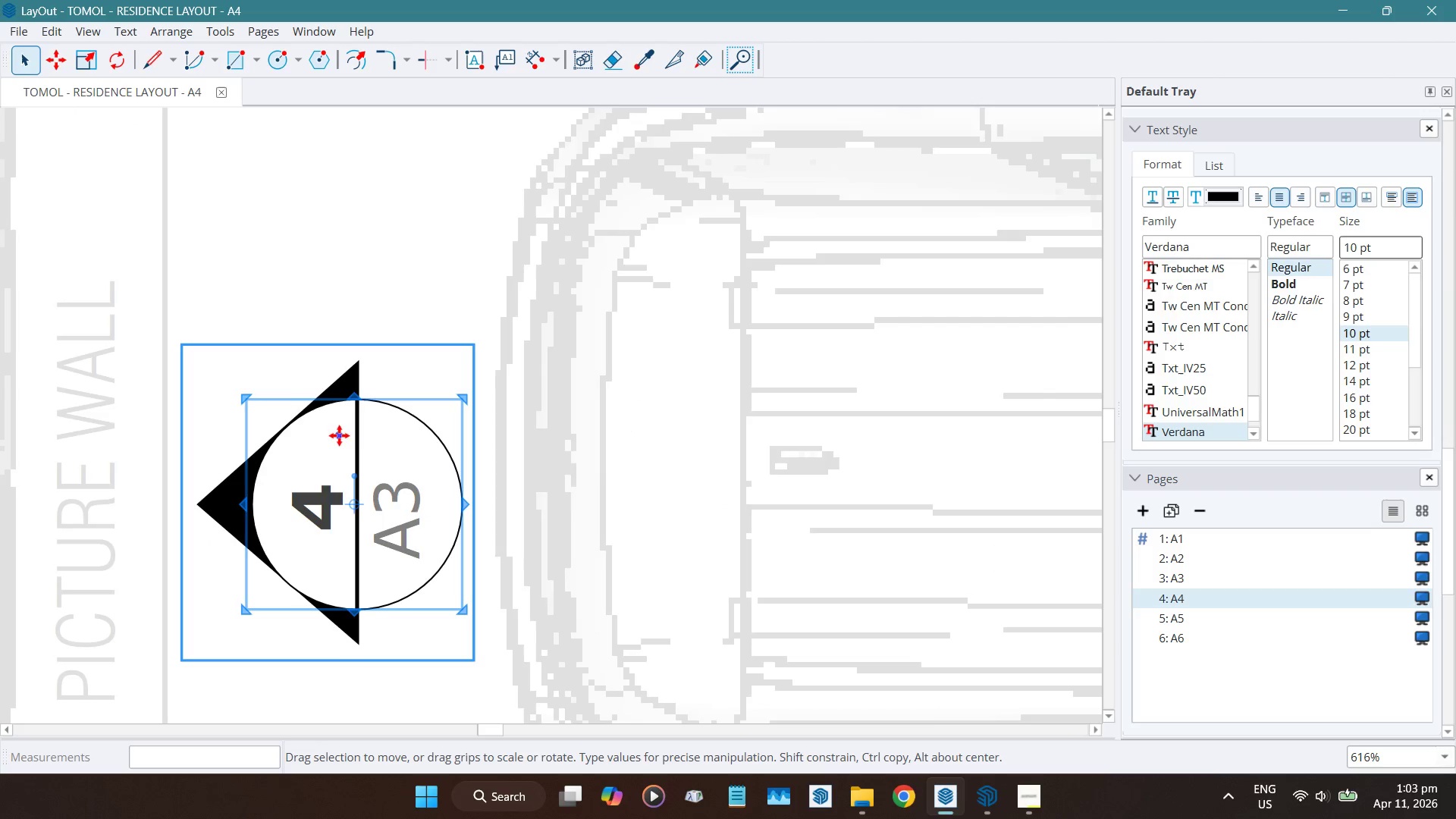 
hold_key(key=ControlLeft, duration=0.84)
left_click([355, 431])
 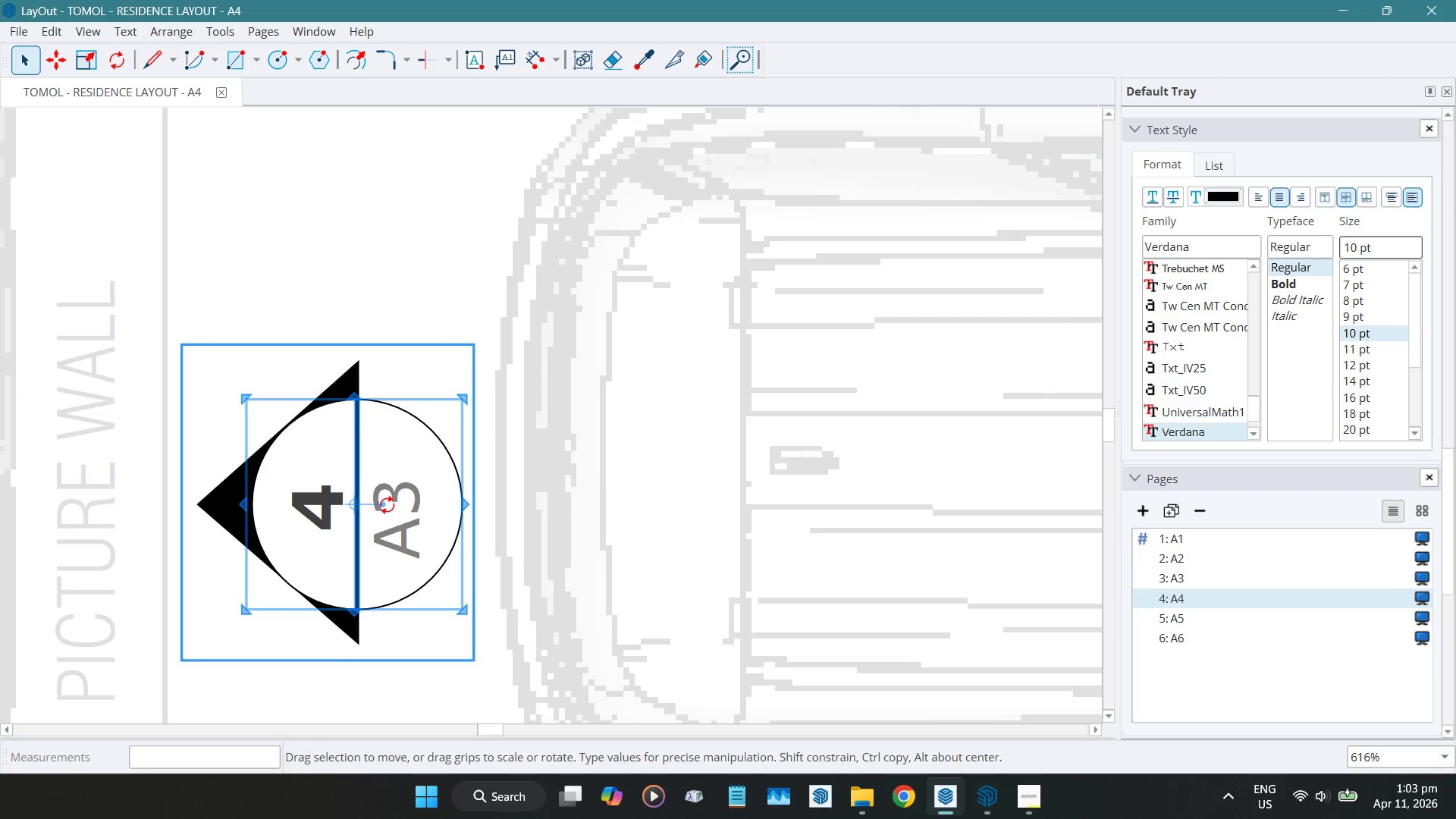 
left_click_drag(start_coordinate=[388, 504], to_coordinate=[347, 670])
 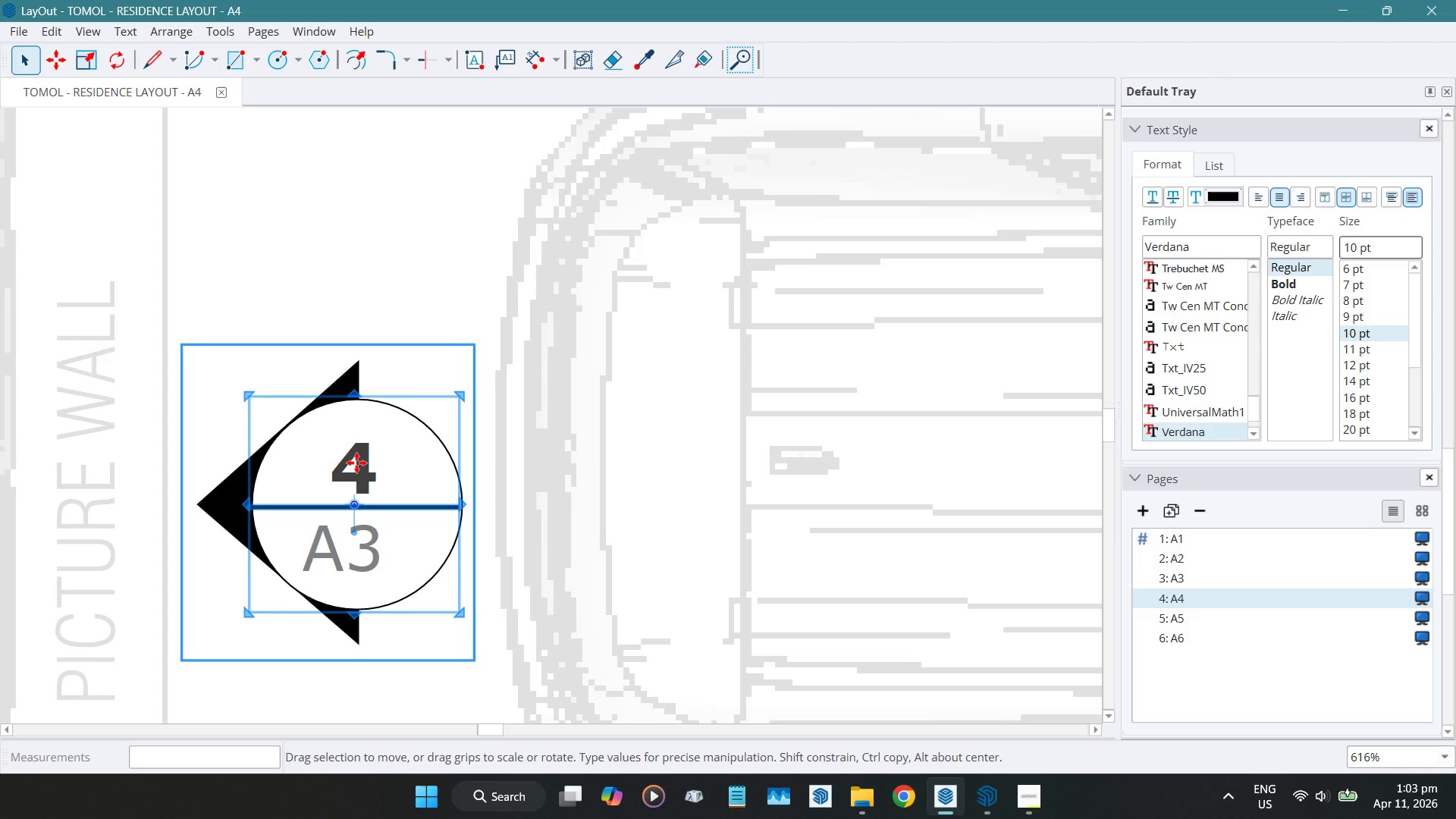 
double_click([356, 462])
 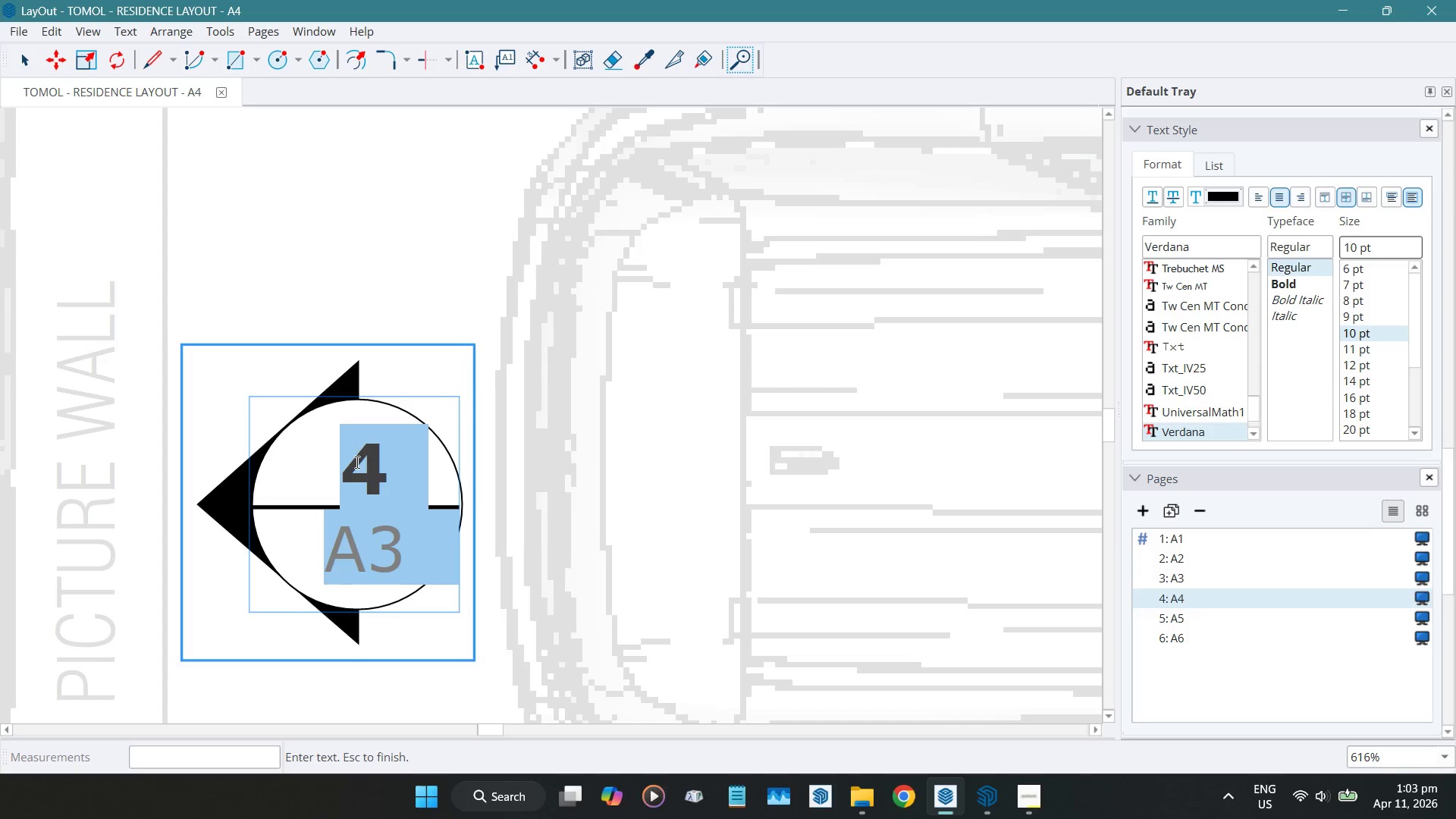 
left_click([356, 462])
 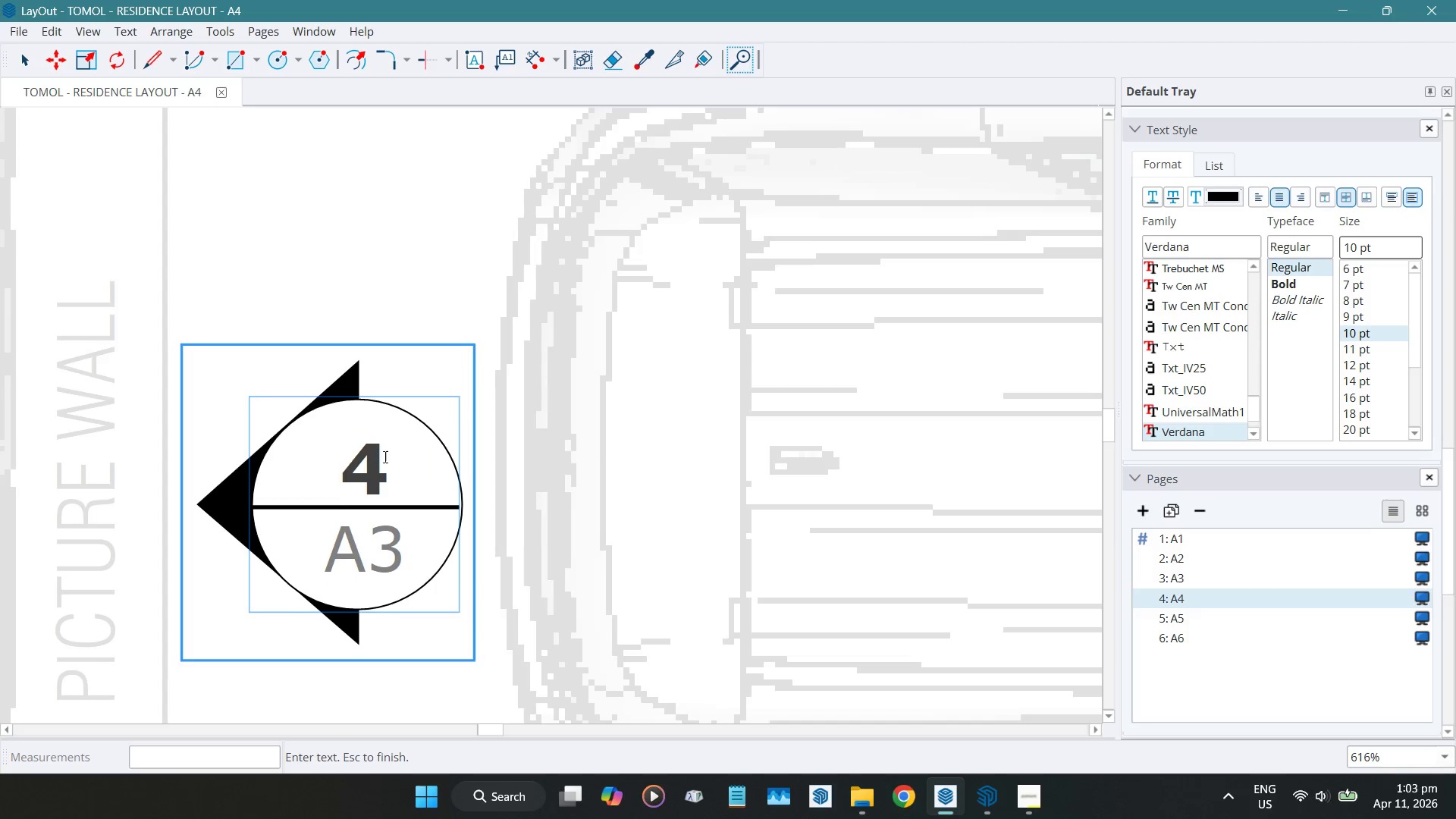 
left_click([385, 456])
 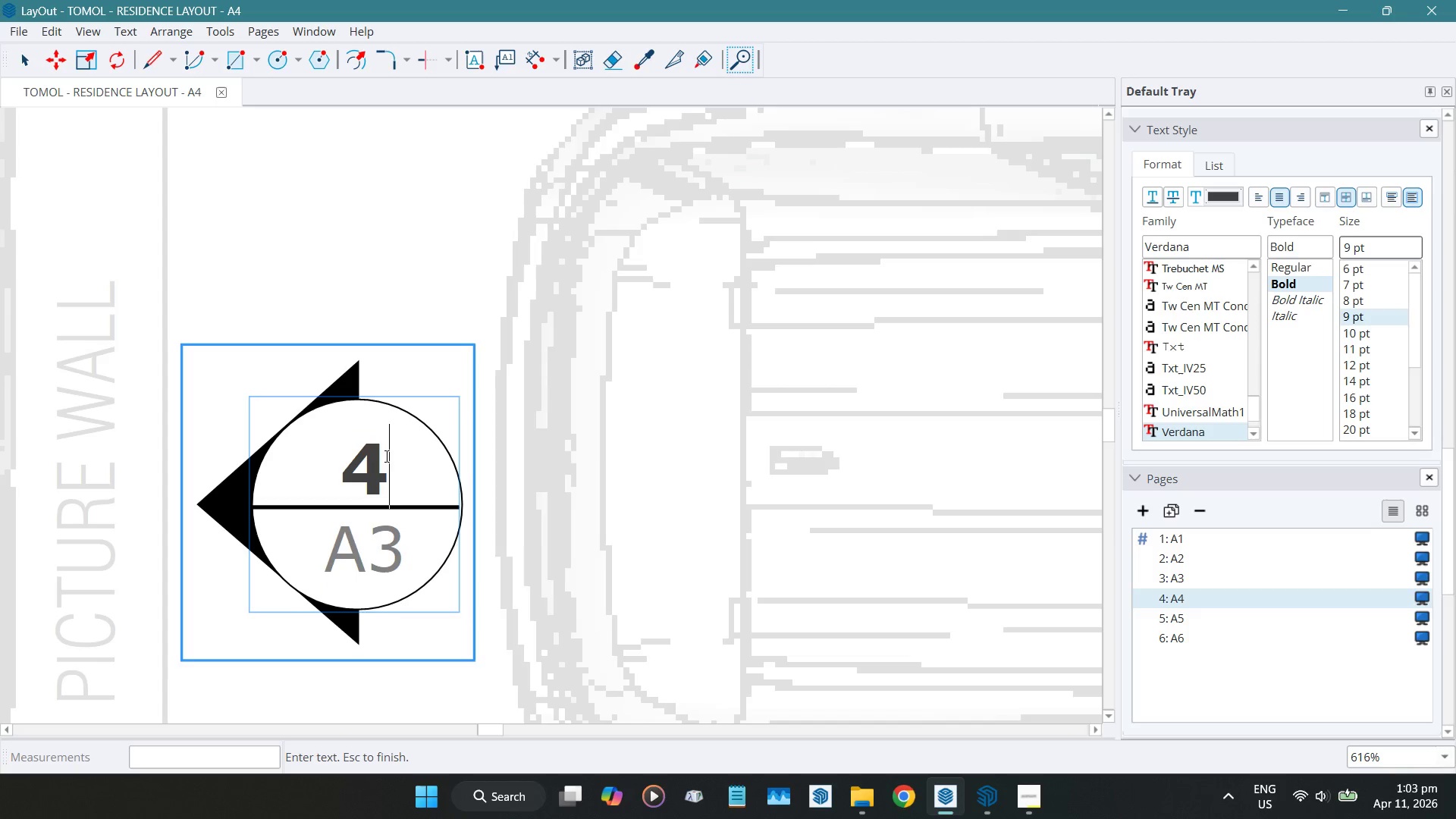 
key(Backspace)
 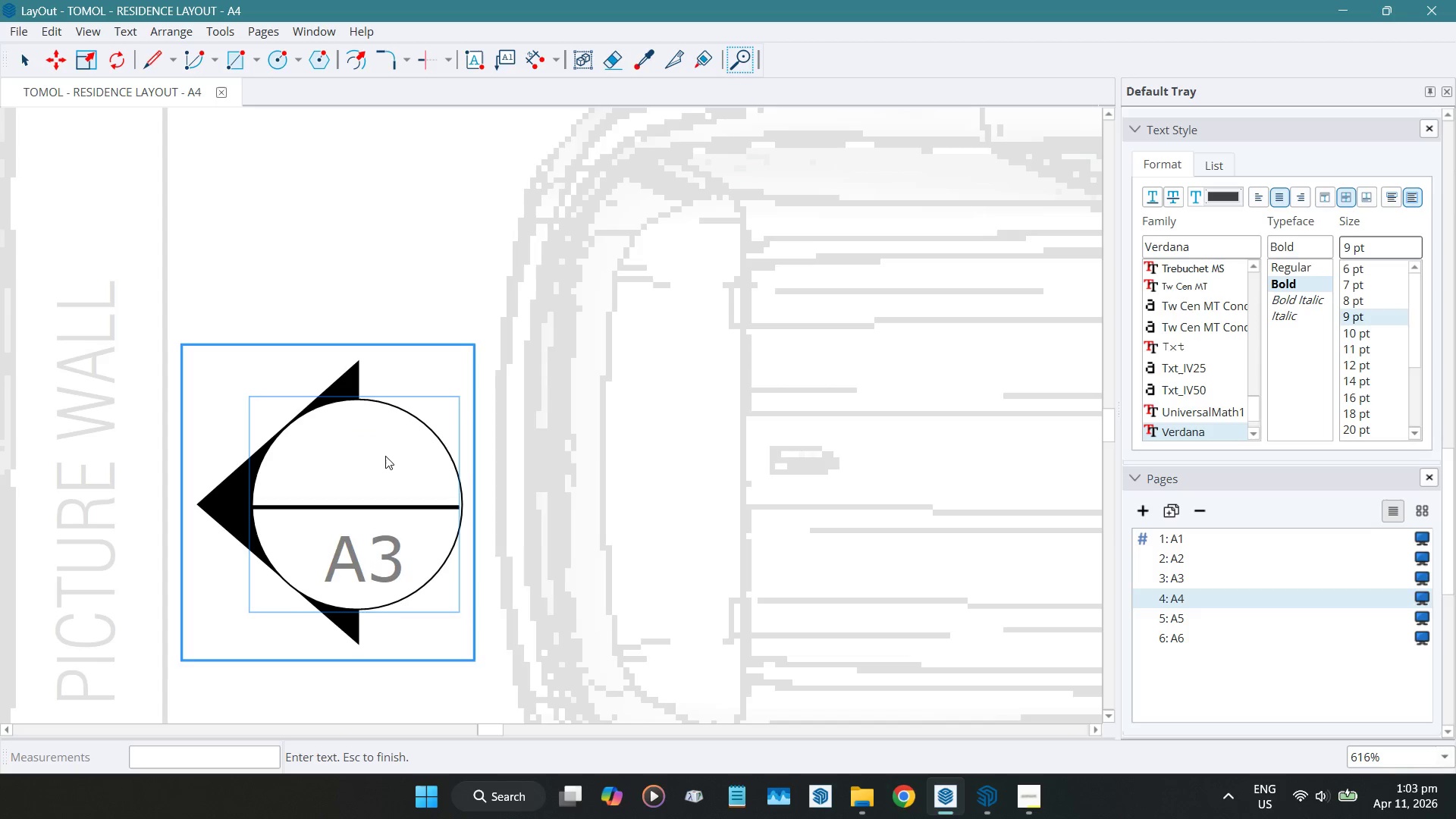 
key(1)
 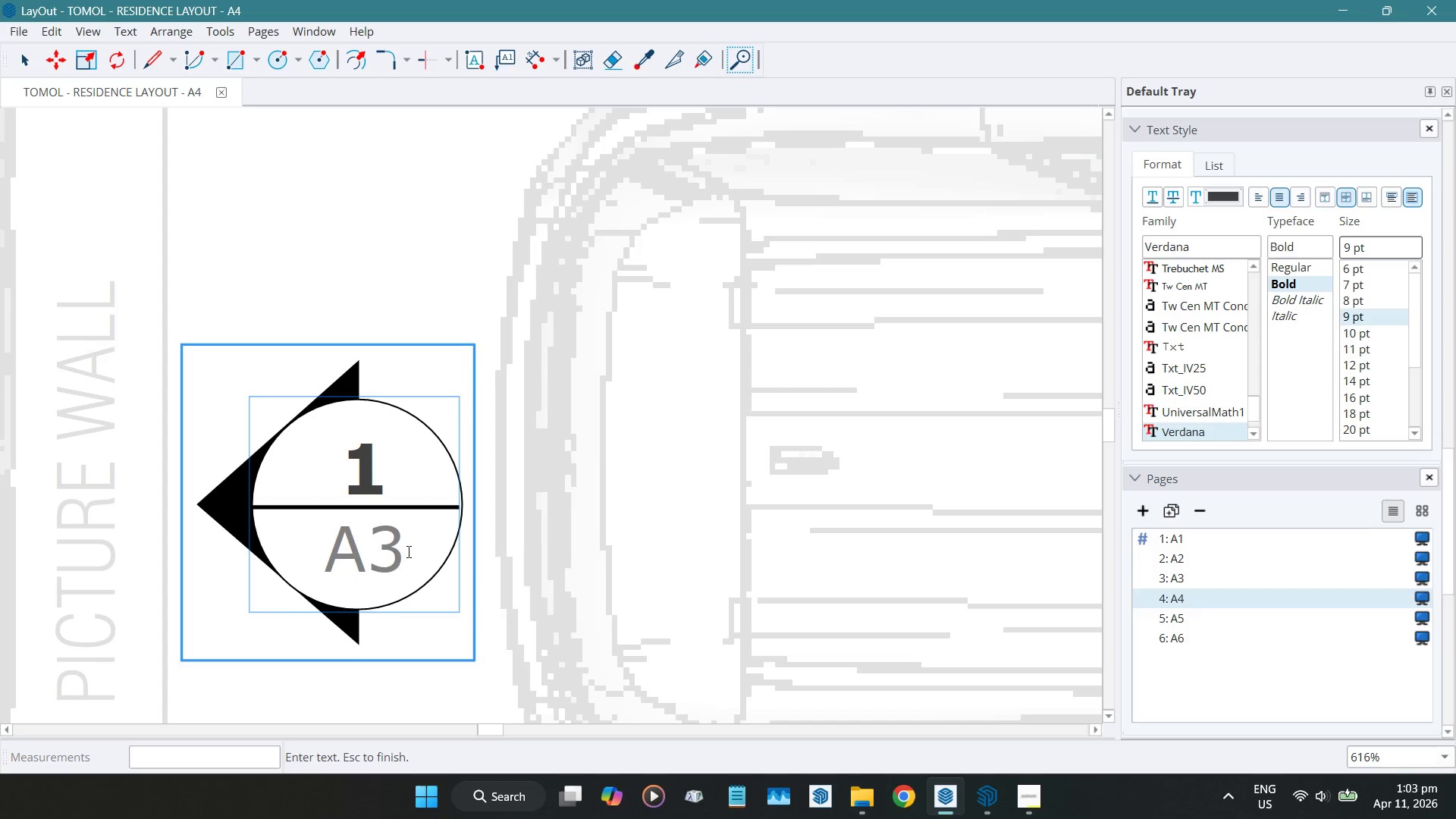 
left_click([403, 544])
 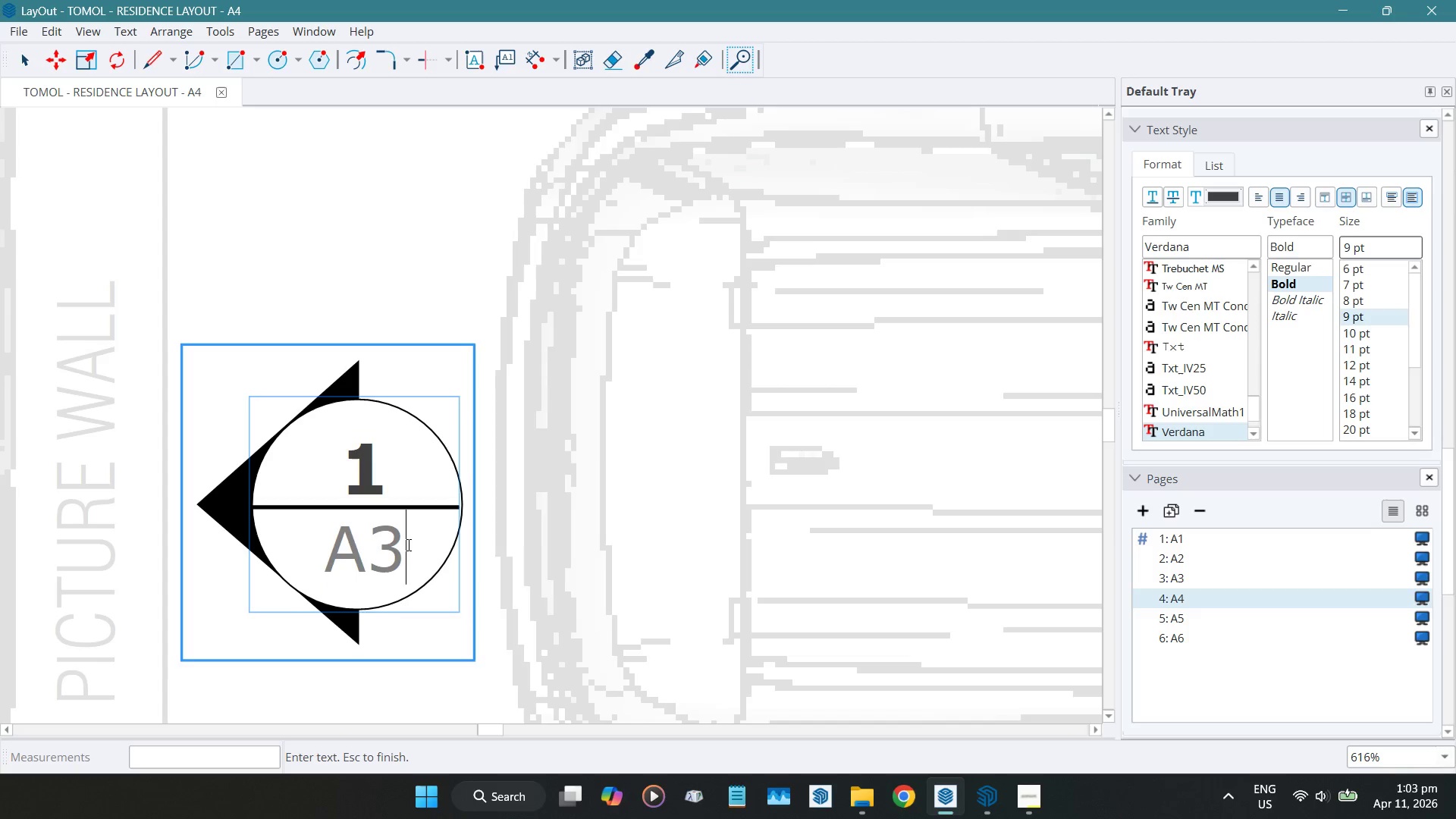 
key(Backspace)
 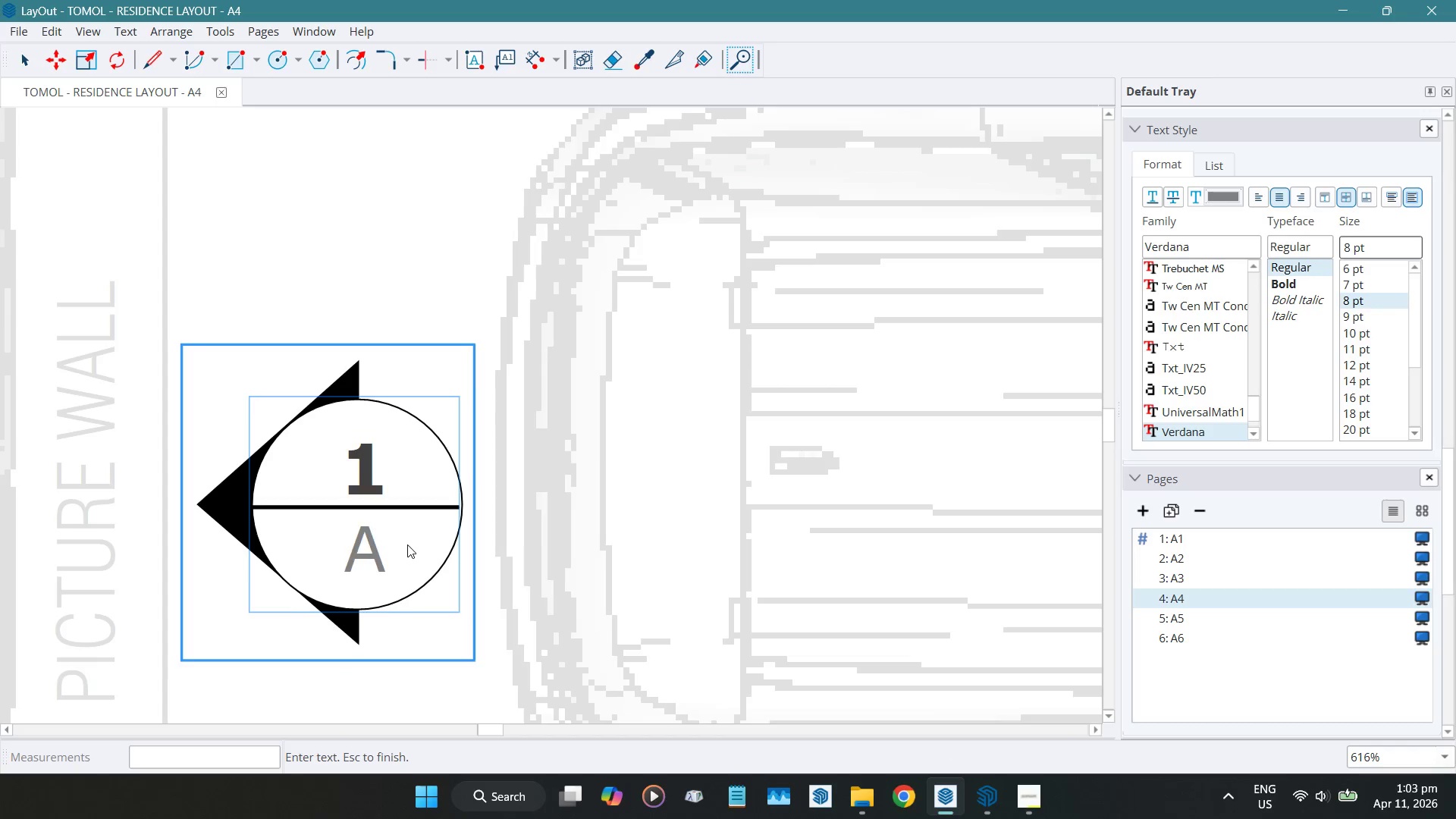 
key(6)
 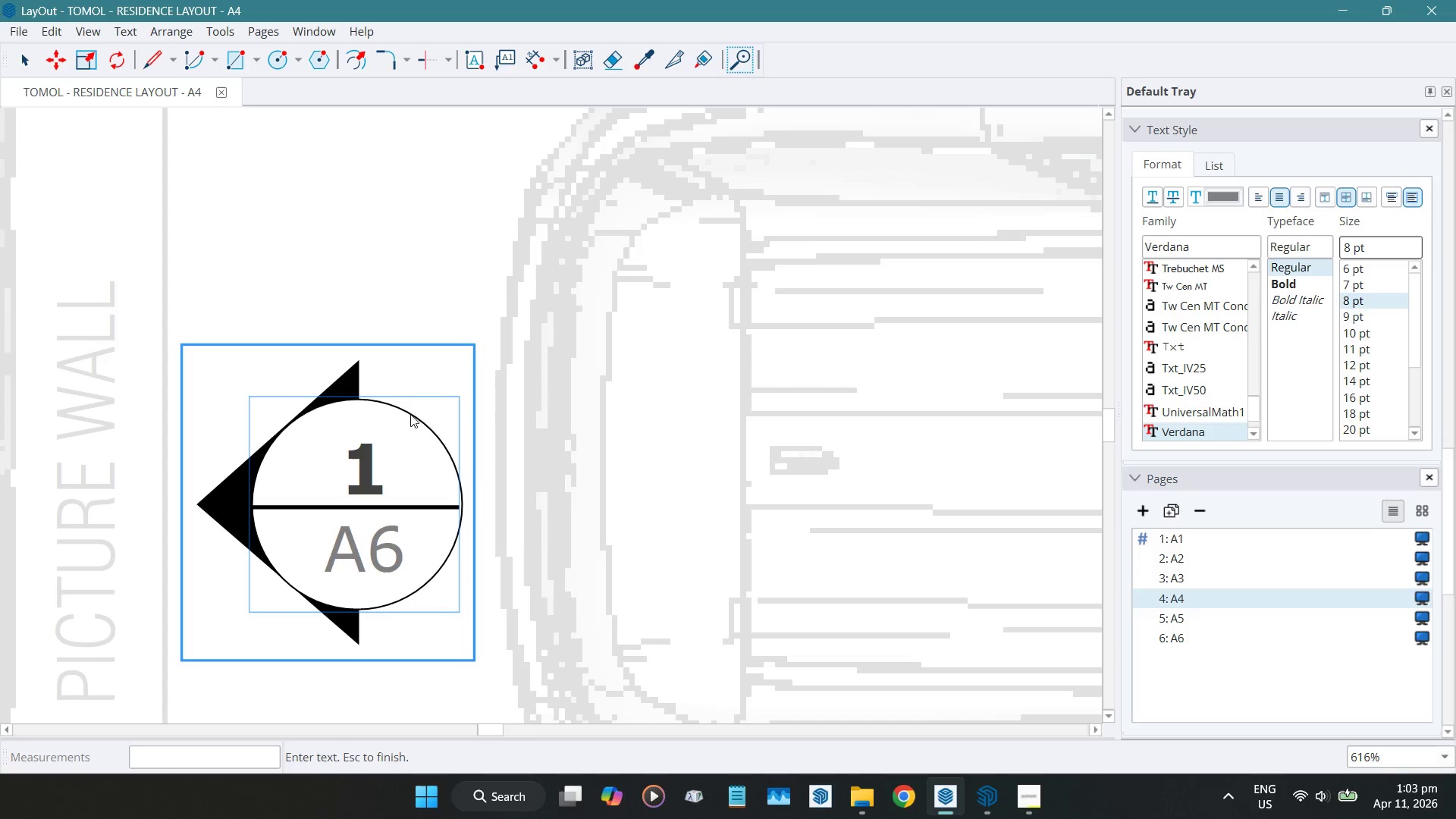 
left_click([375, 240])
 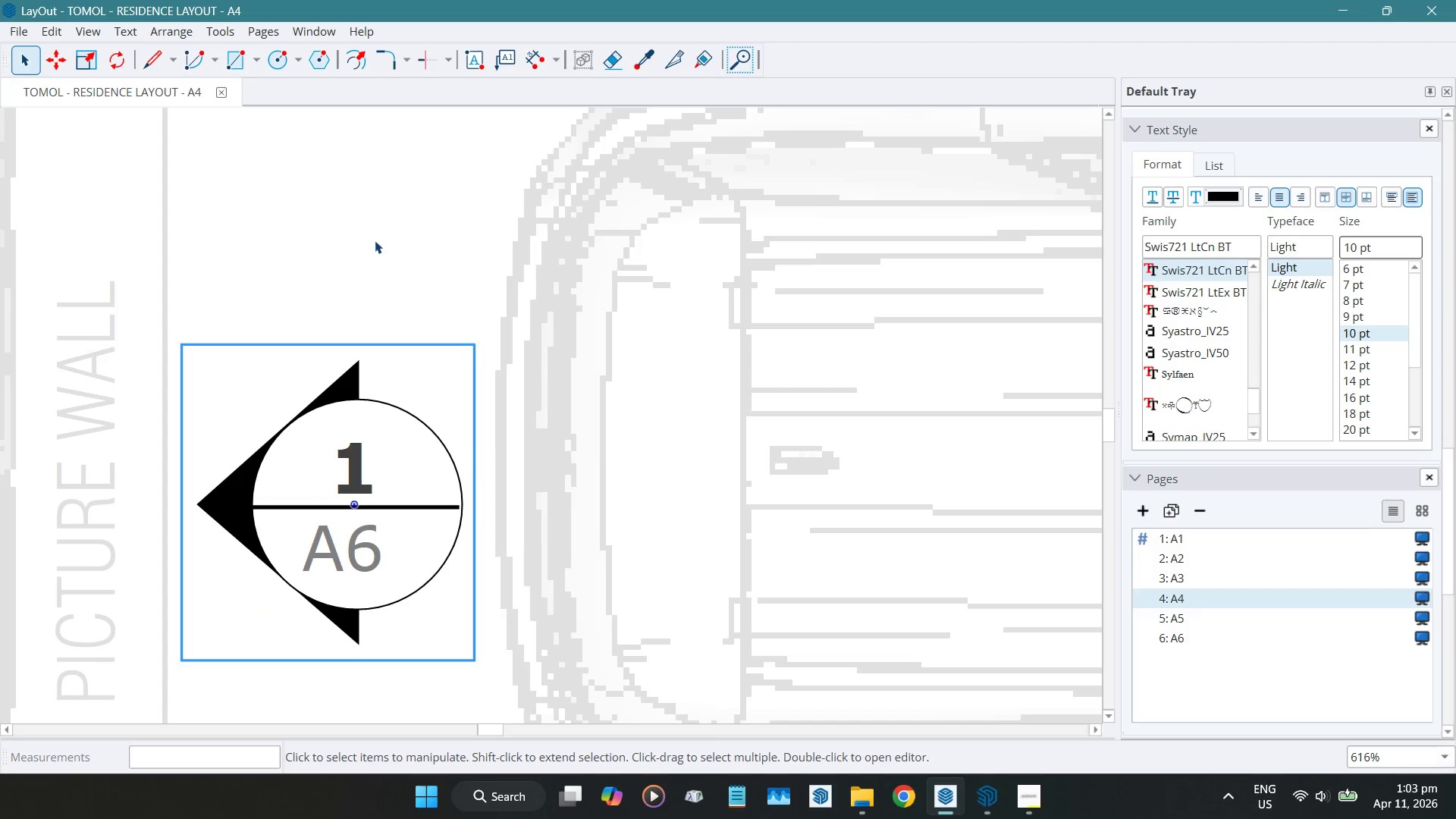 
scroll: coordinate [366, 243], scroll_direction: down, amount: 9.0
 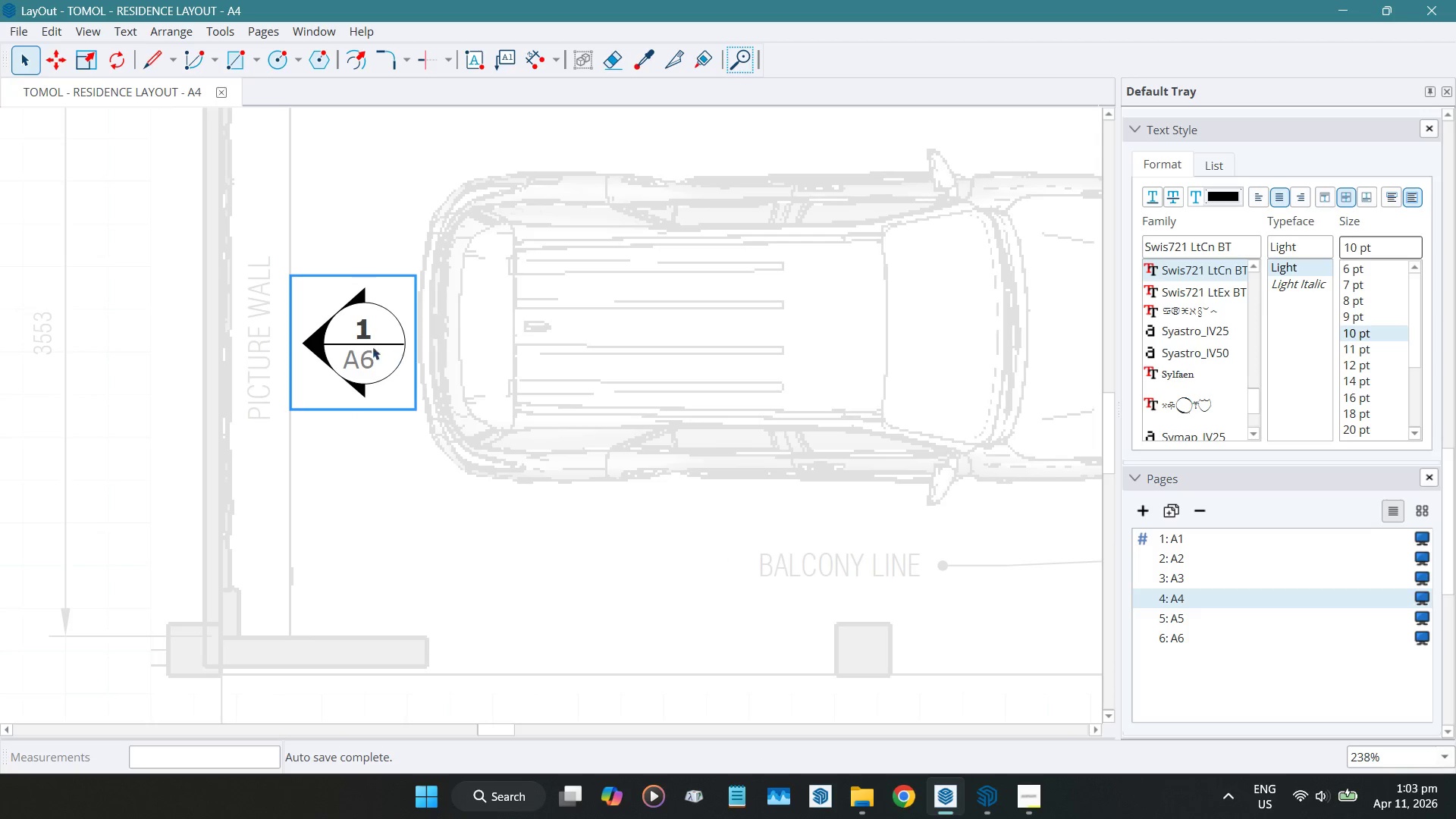 
left_click([365, 335])
 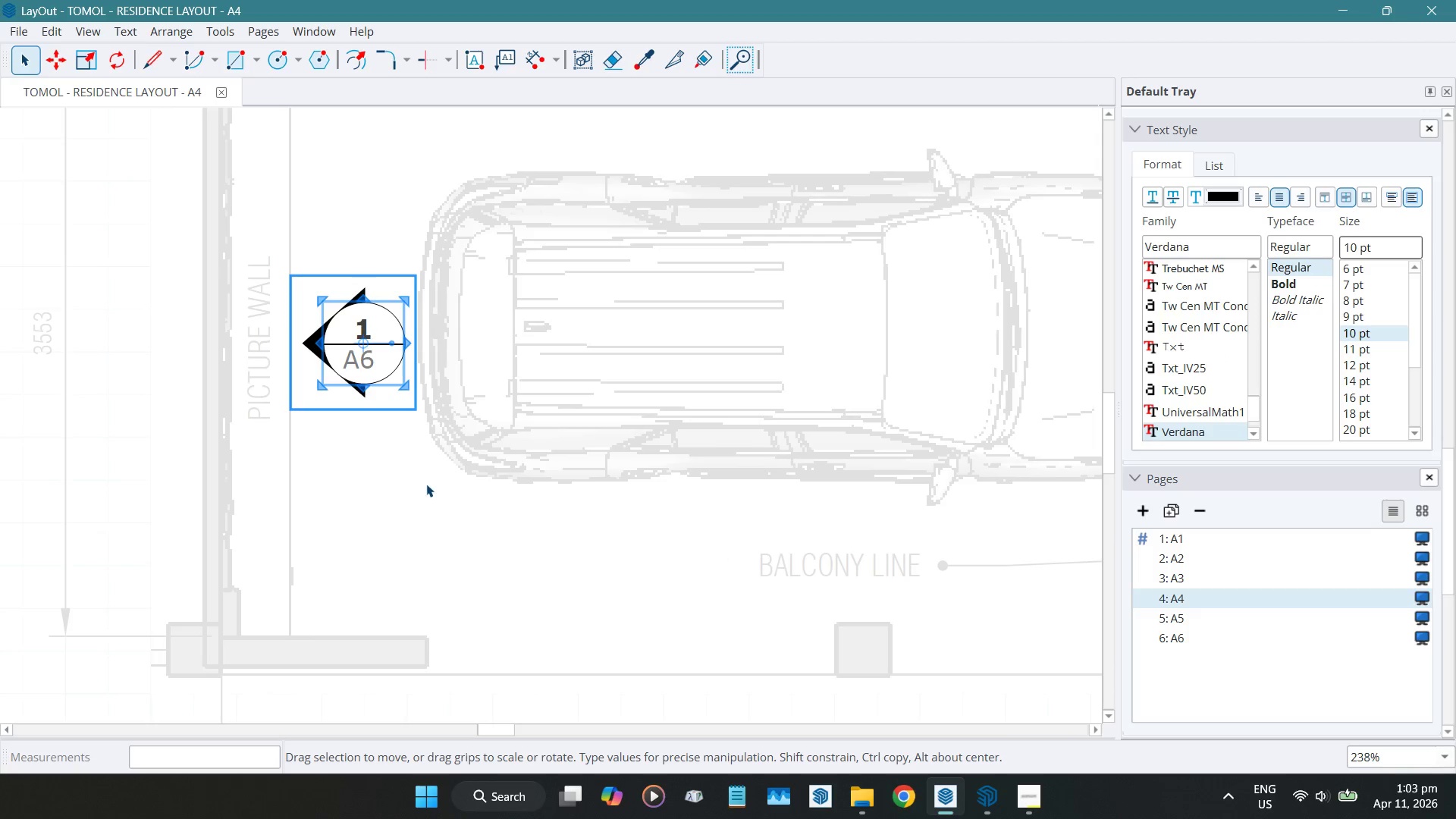 
key(ArrowRight)
 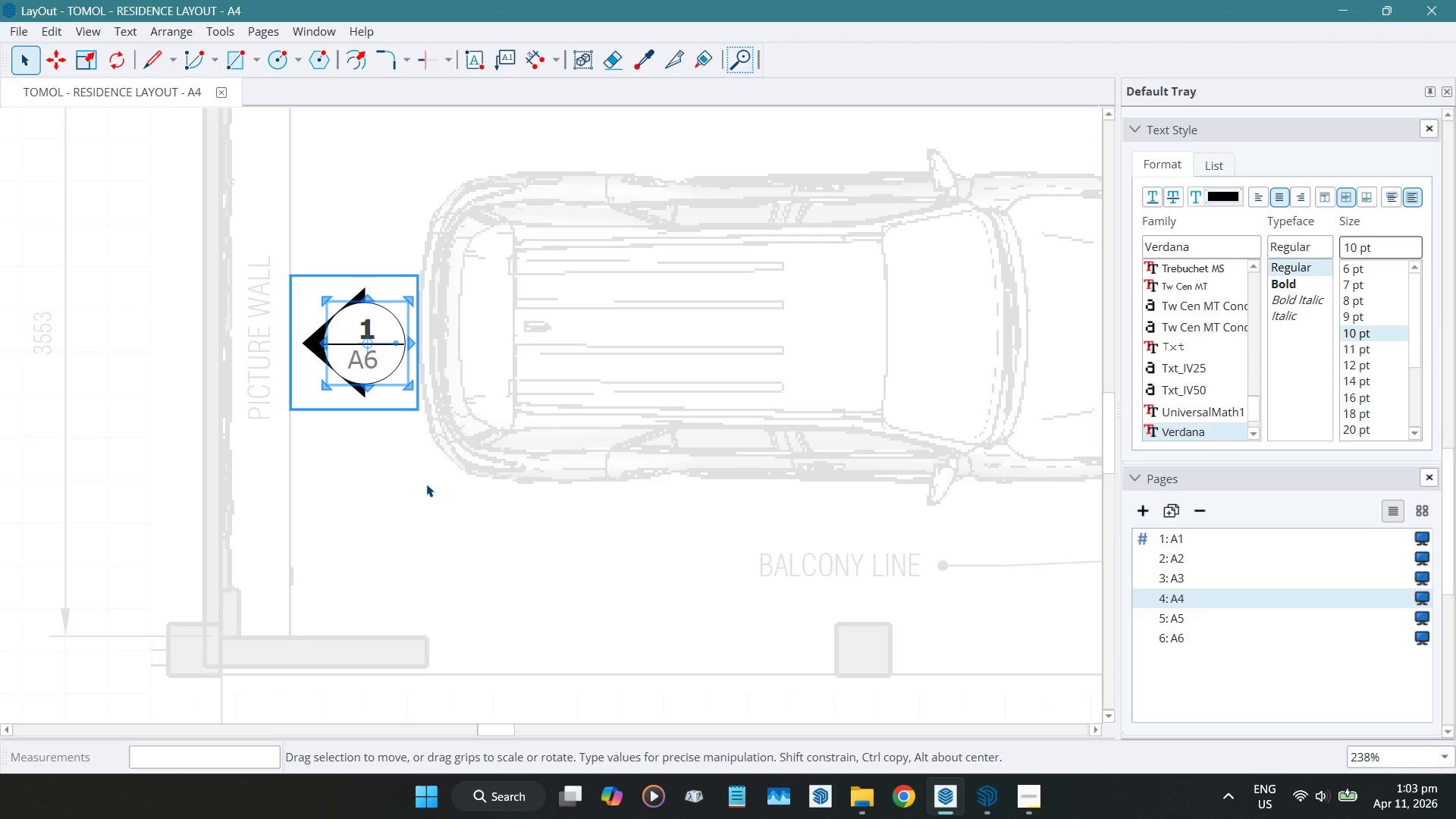 
left_click([426, 484])
 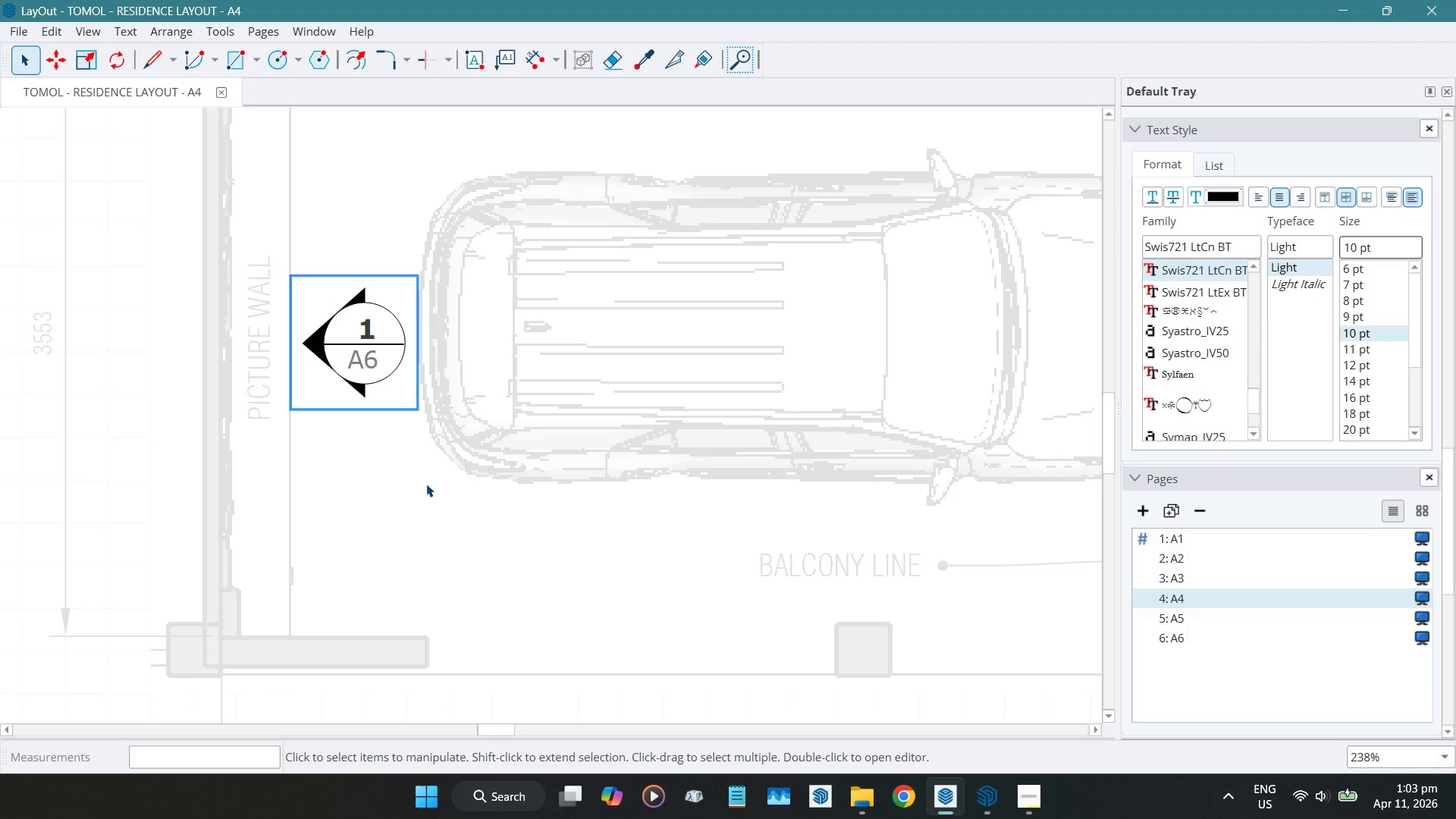 
left_click([463, 555])
 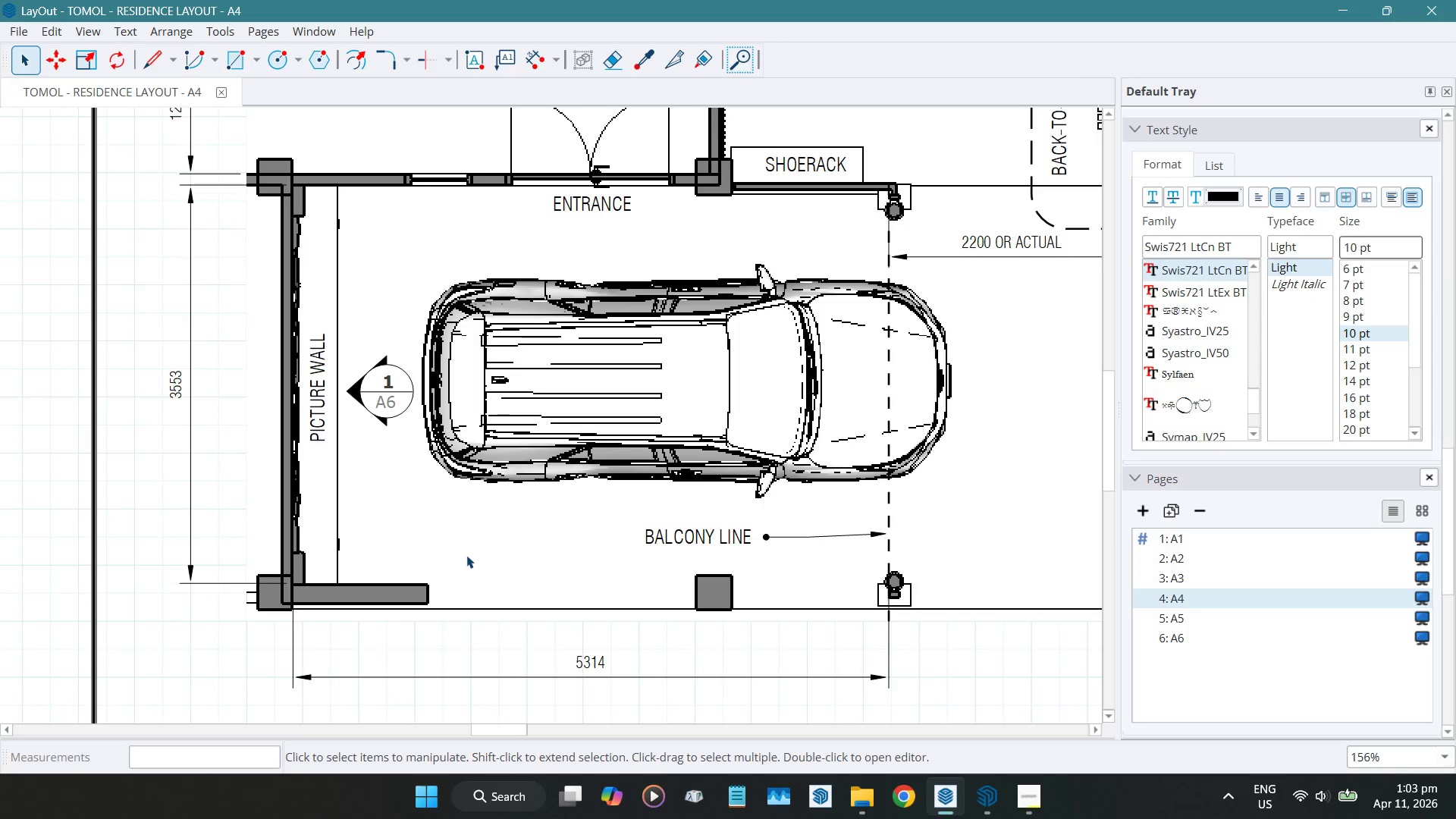 
scroll: coordinate [467, 555], scroll_direction: down, amount: 13.0
 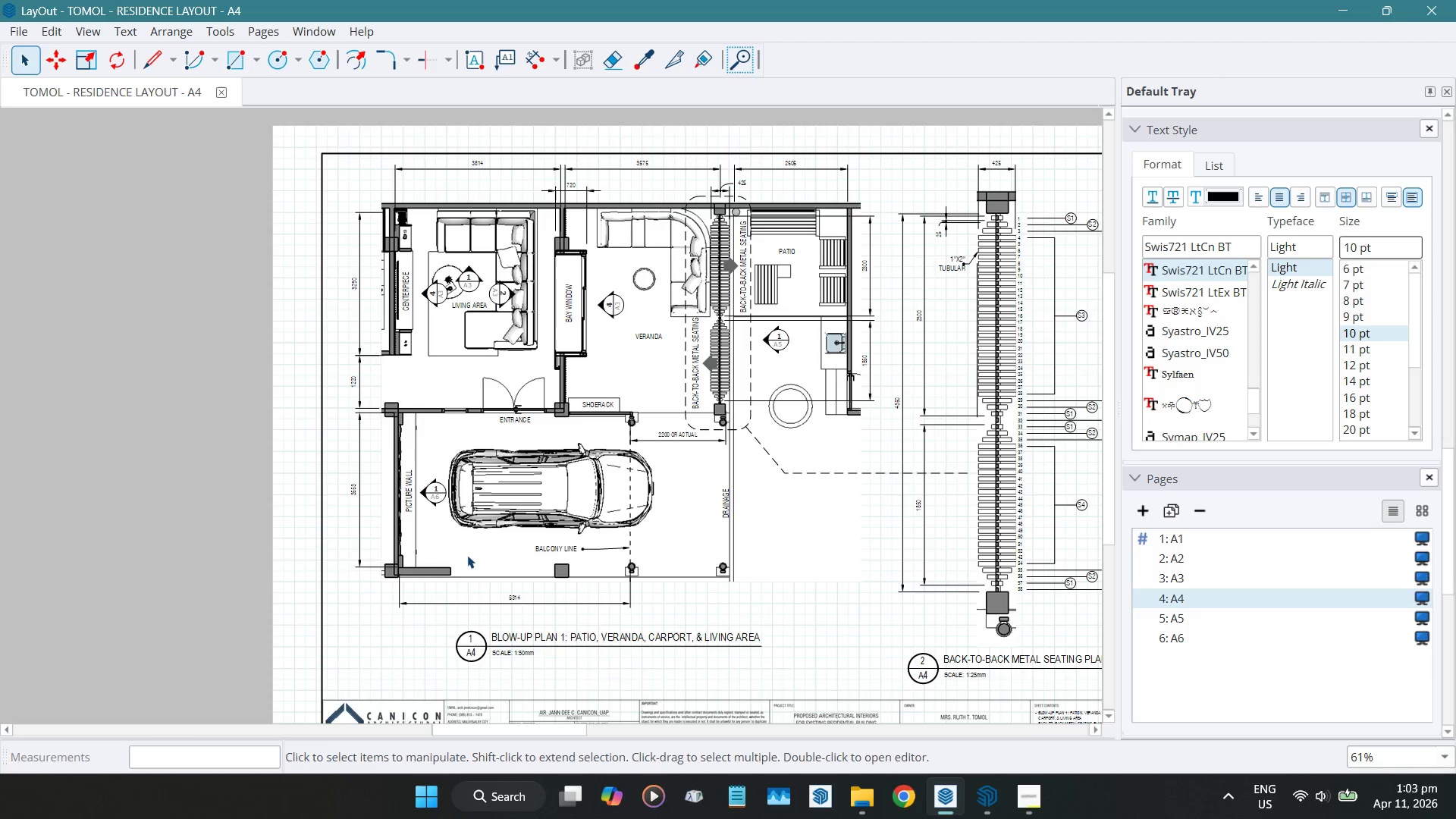 
wait(8.08)
 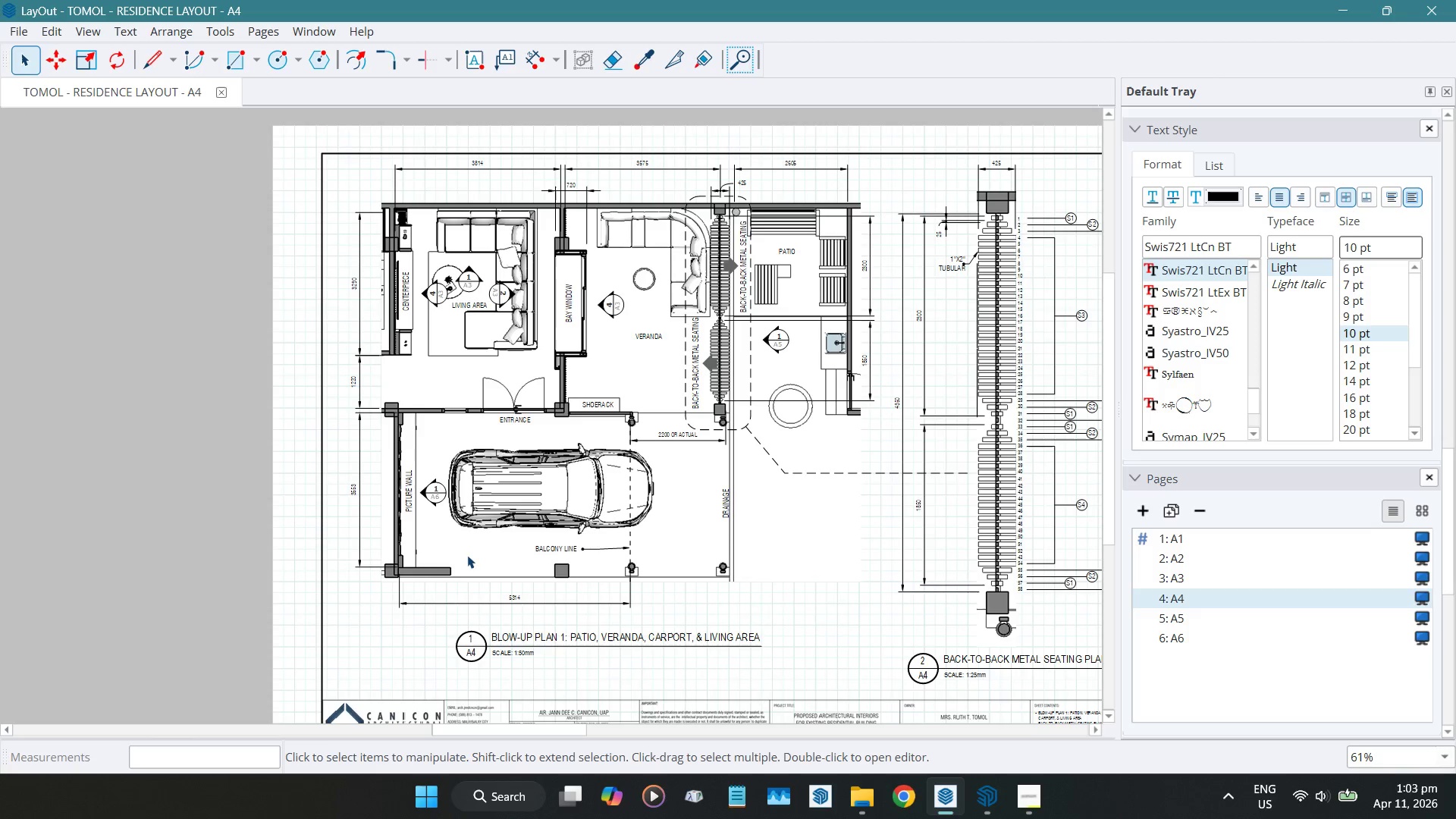 
scroll: coordinate [695, 479], scroll_direction: up, amount: 1.0
 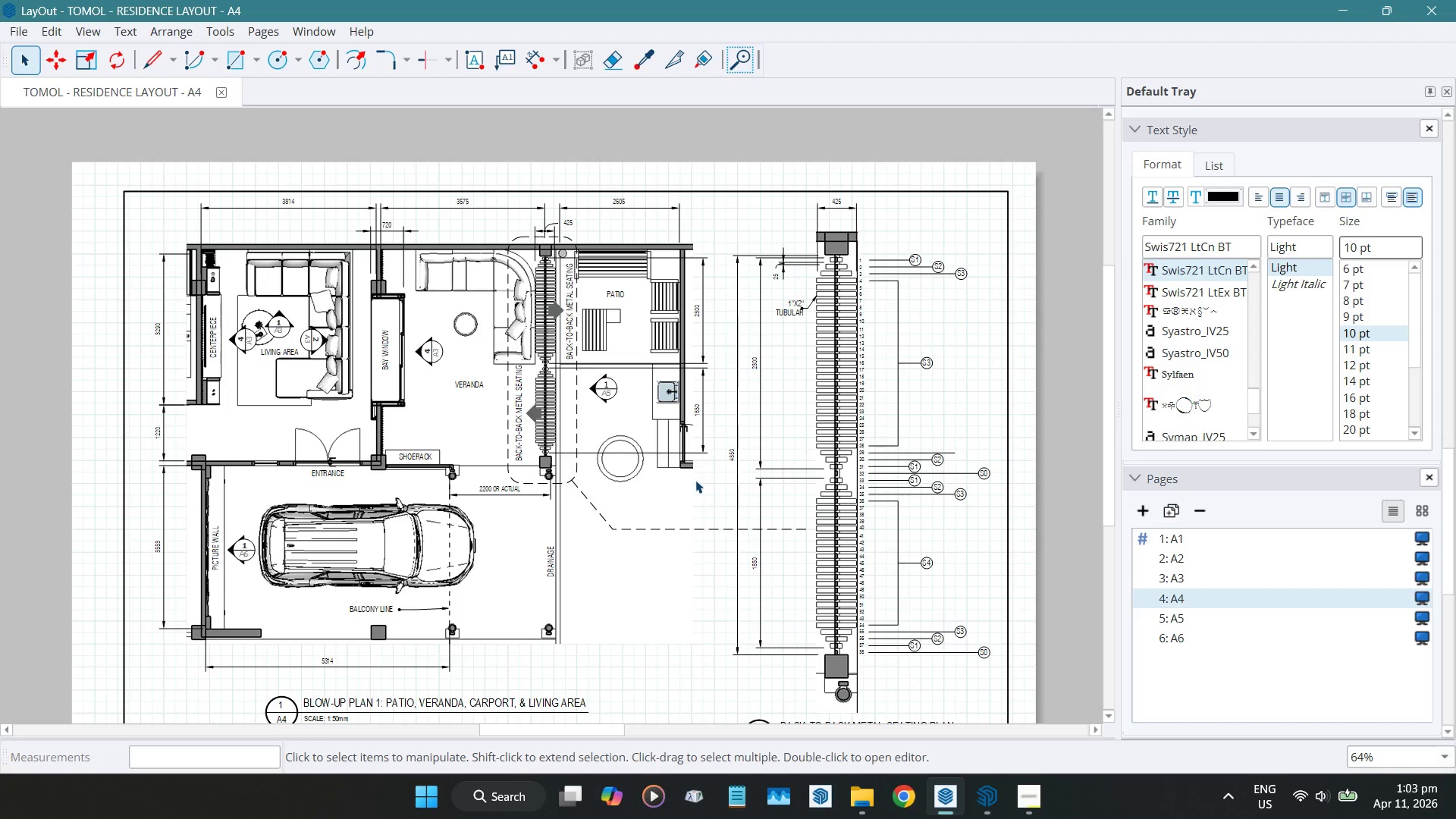 
wait(5.71)
 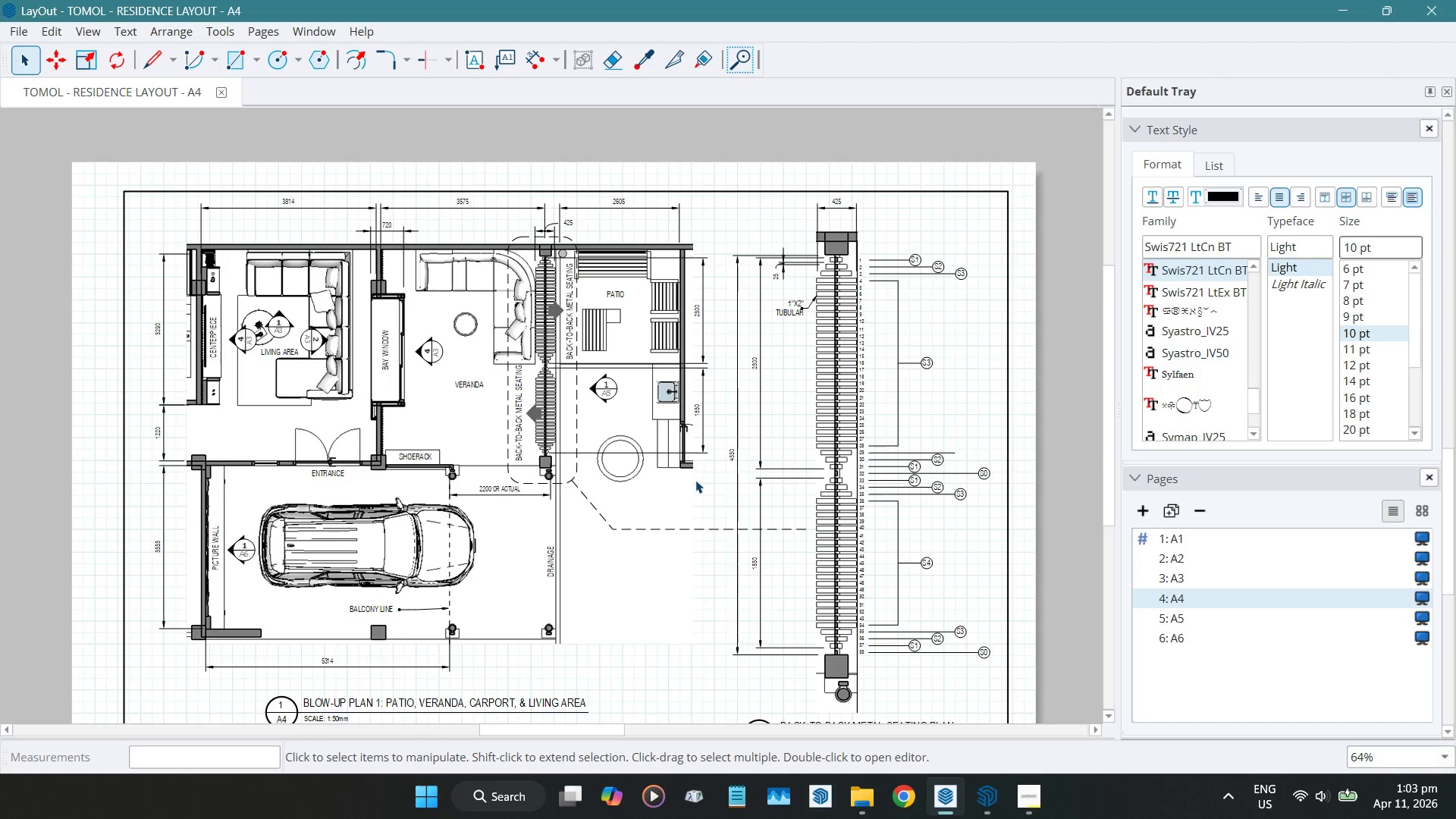 
scroll: coordinate [557, 338], scroll_direction: up, amount: 5.0
 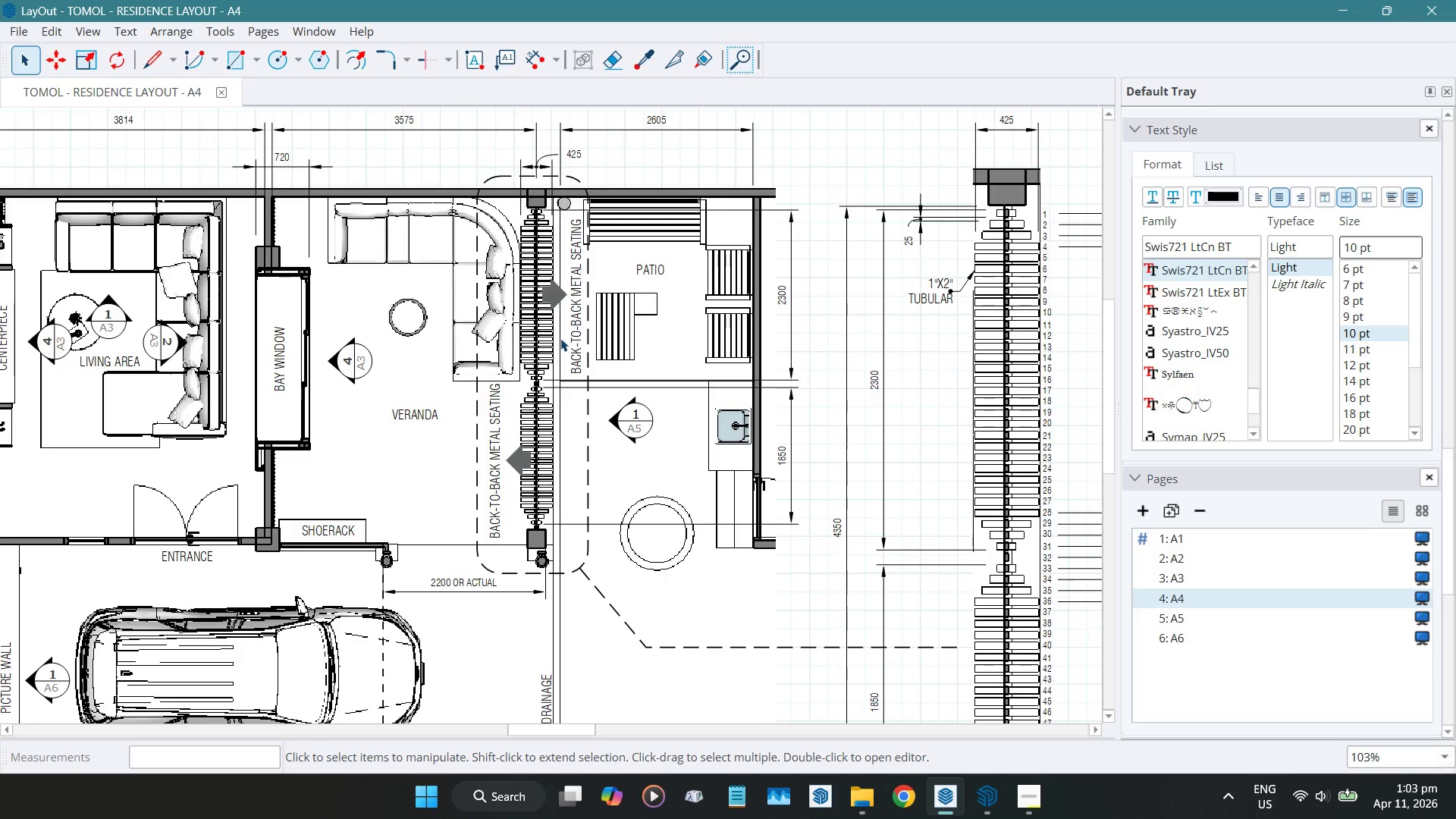 
wait(7.51)
 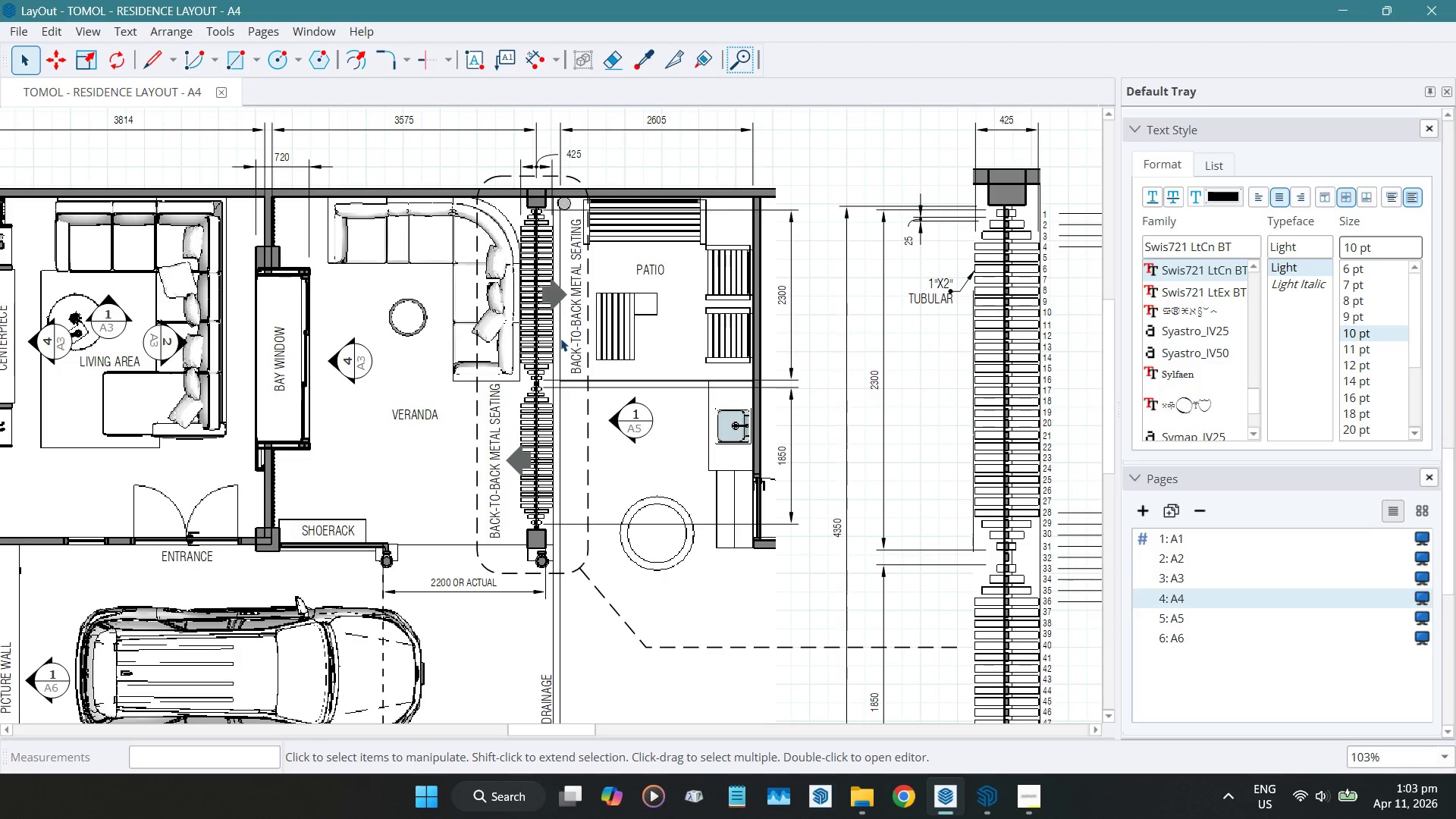 
scroll: coordinate [1288, 626], scroll_direction: down, amount: 10.0
 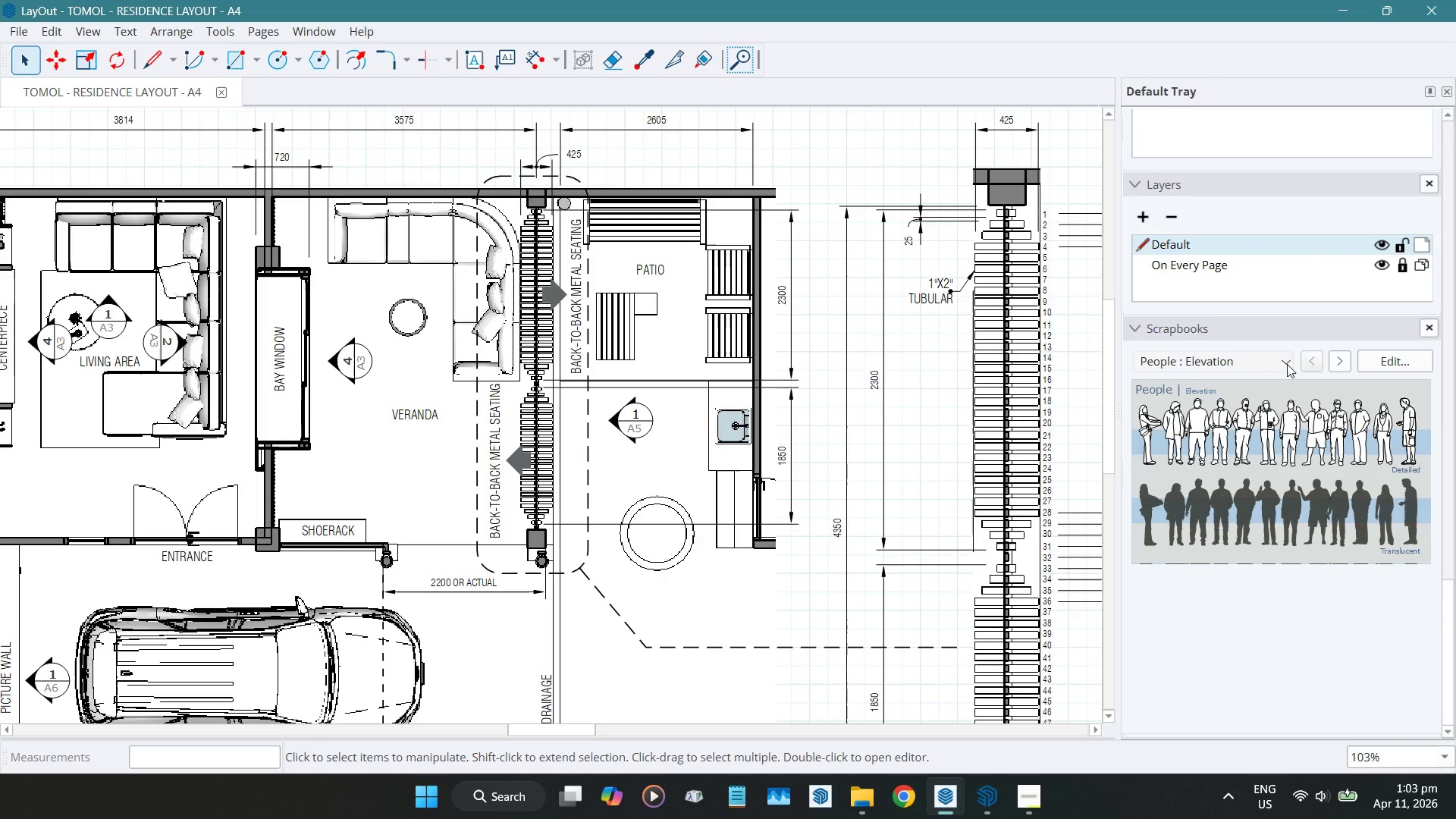 
left_click([1347, 358])
 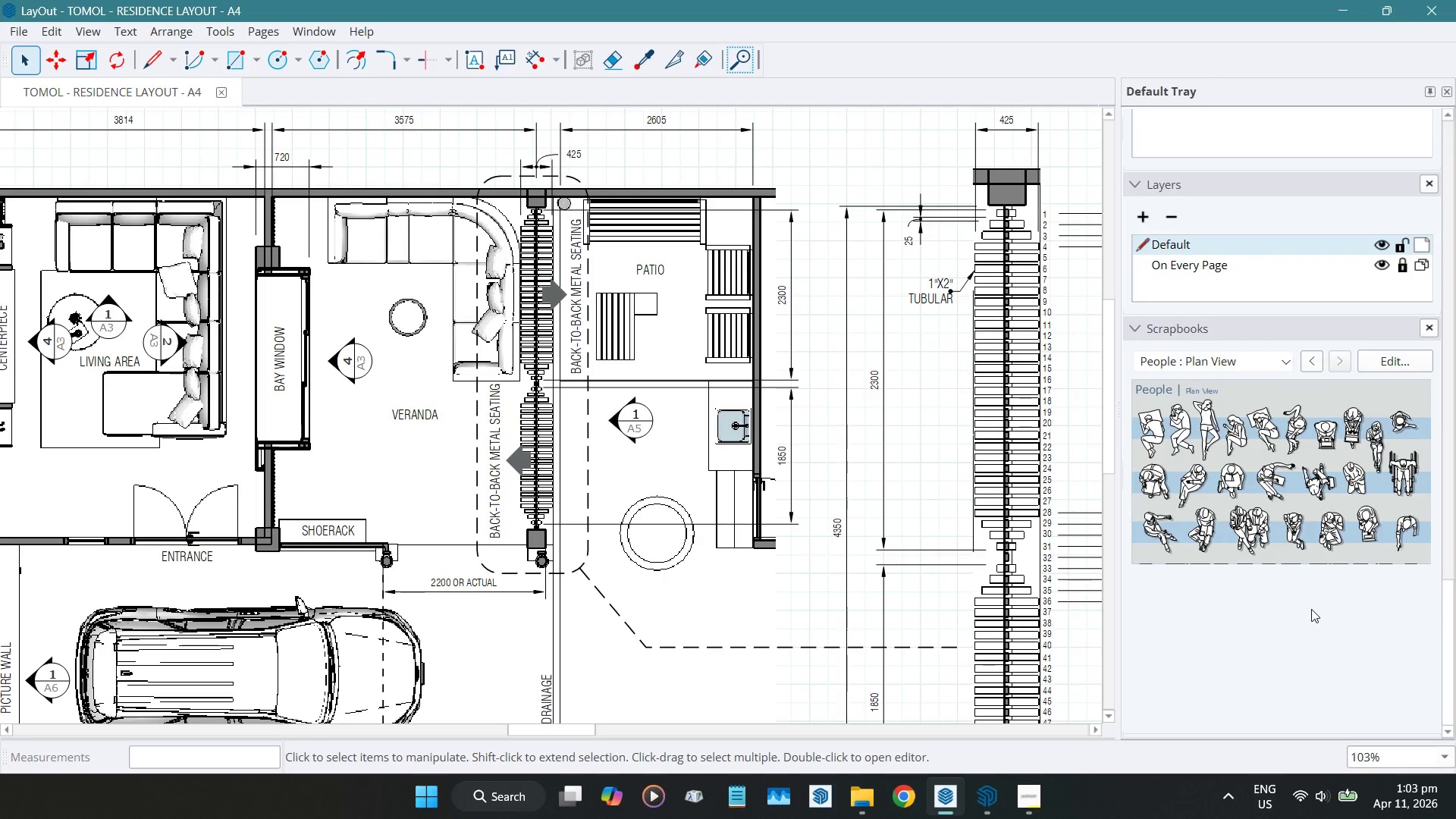 
wait(12.06)
 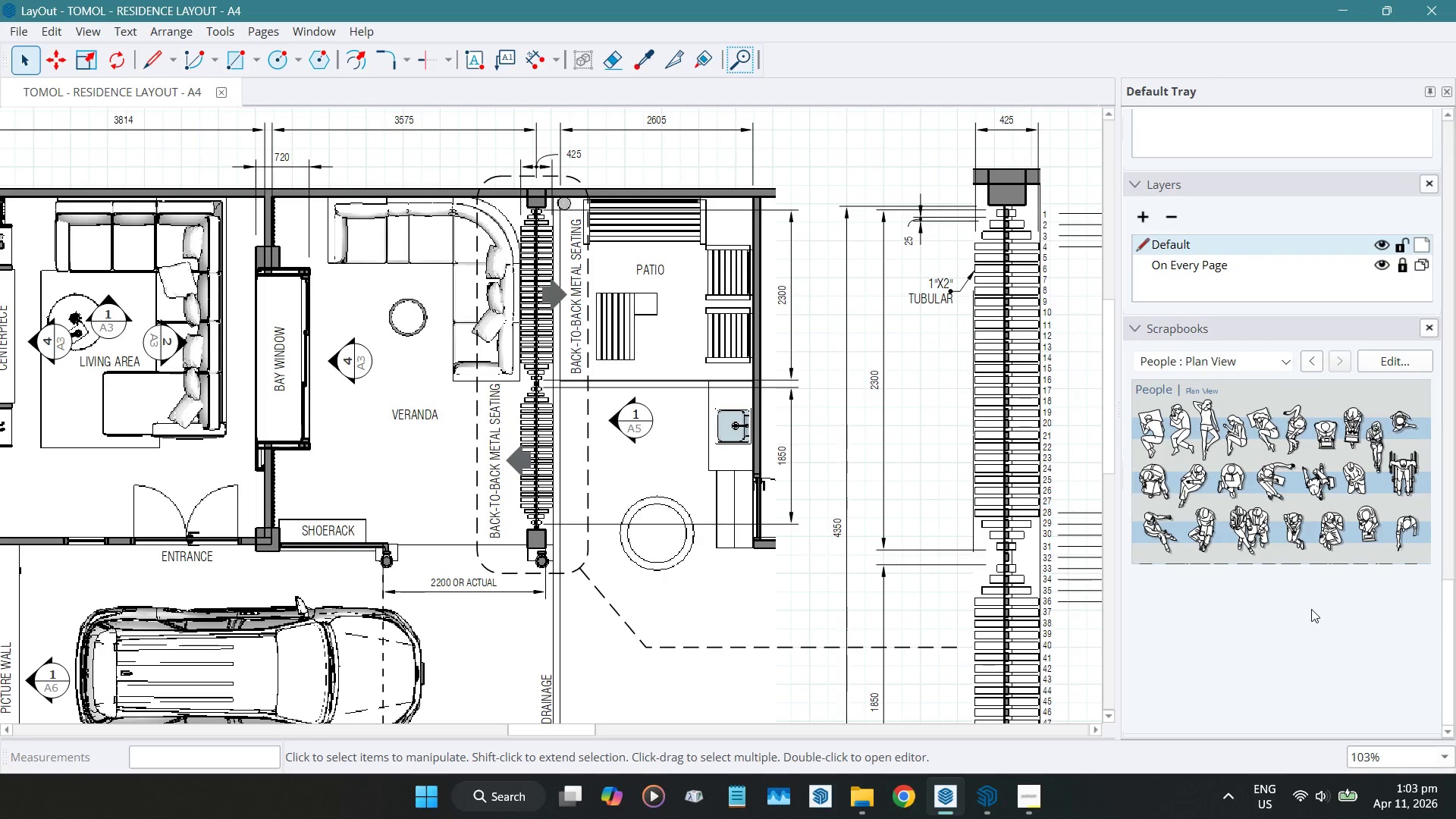 
left_click([354, 297])
 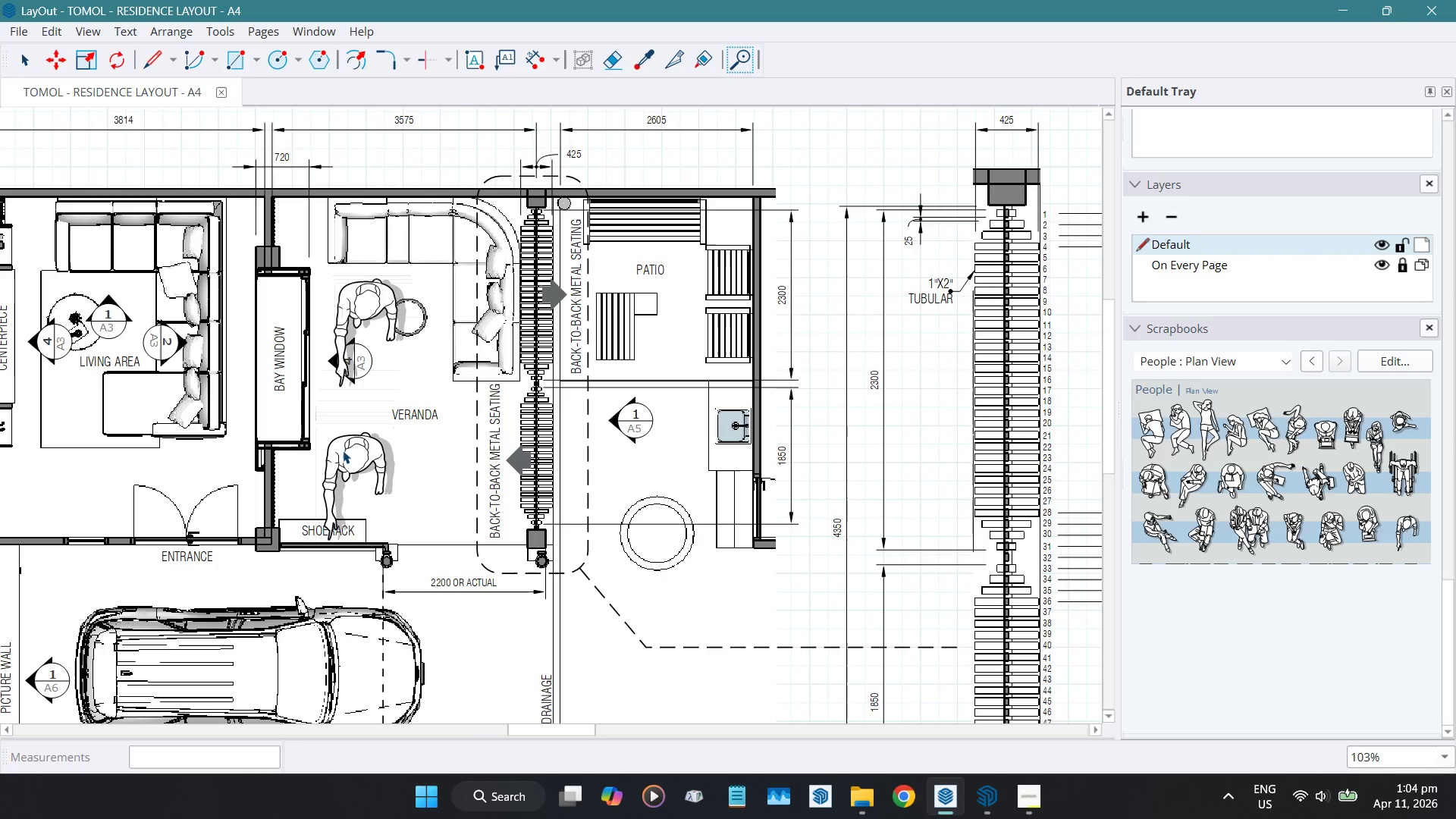 
key(Space)
 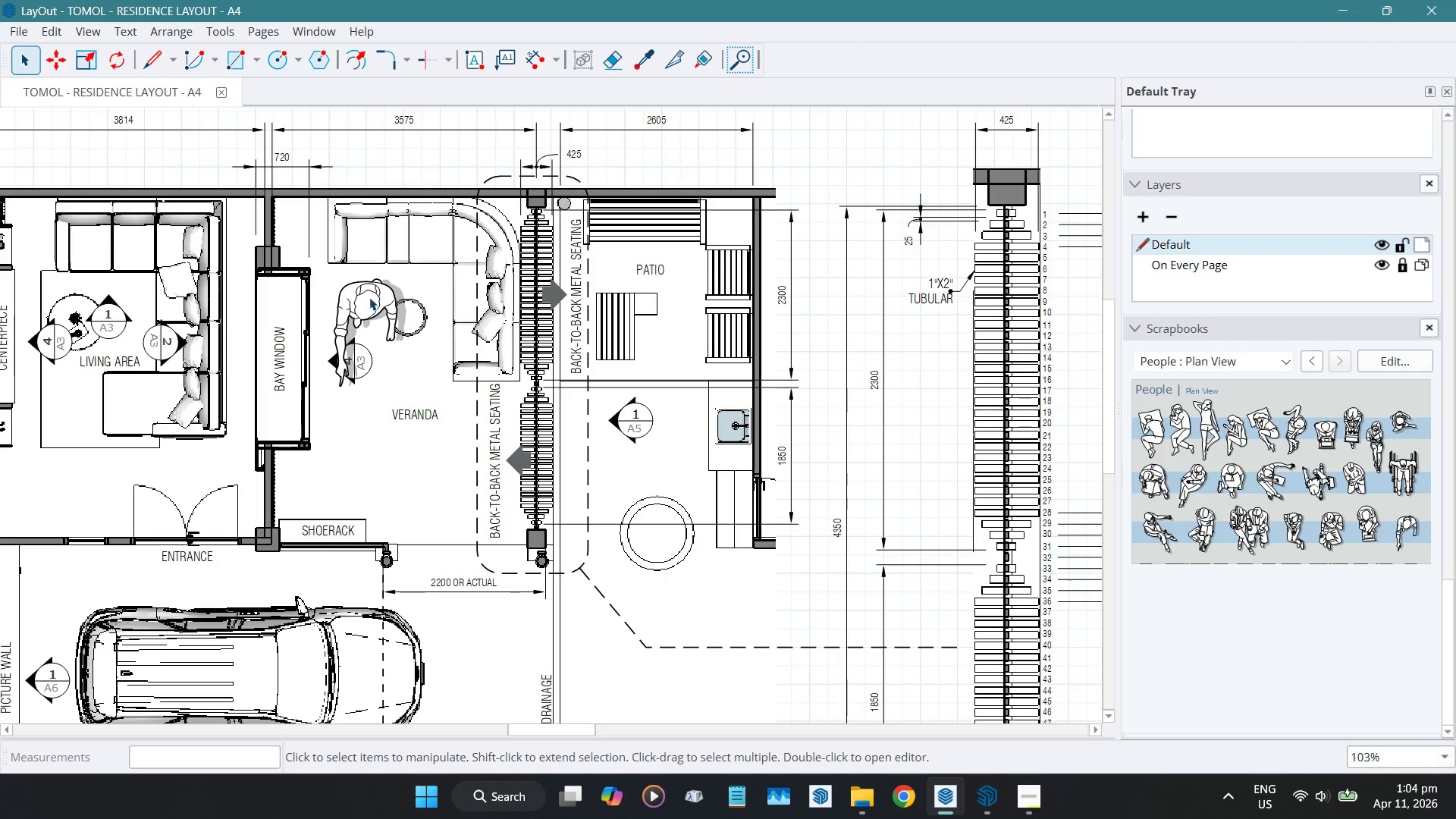 
left_click([369, 297])
 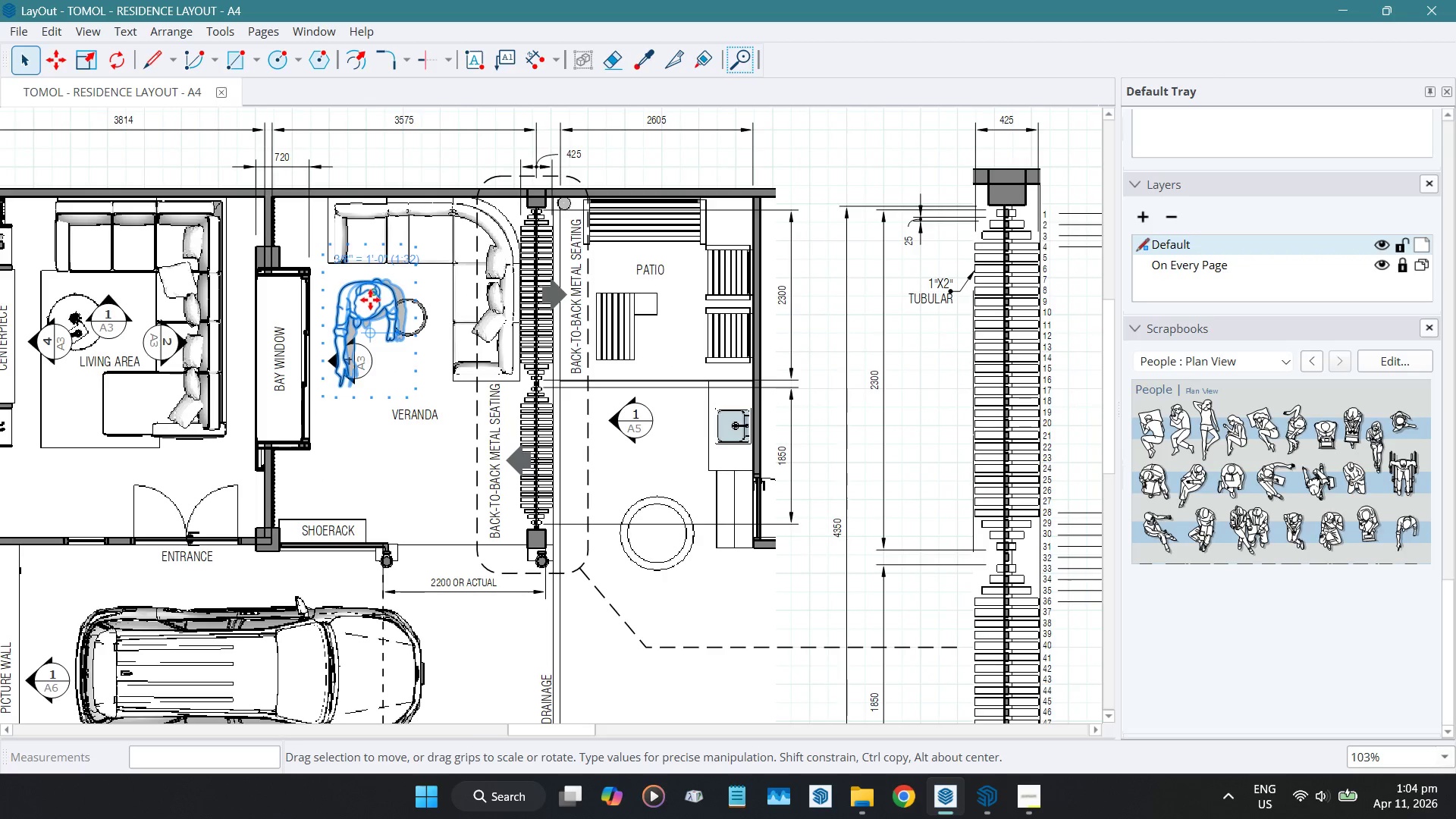 
key(Delete)
 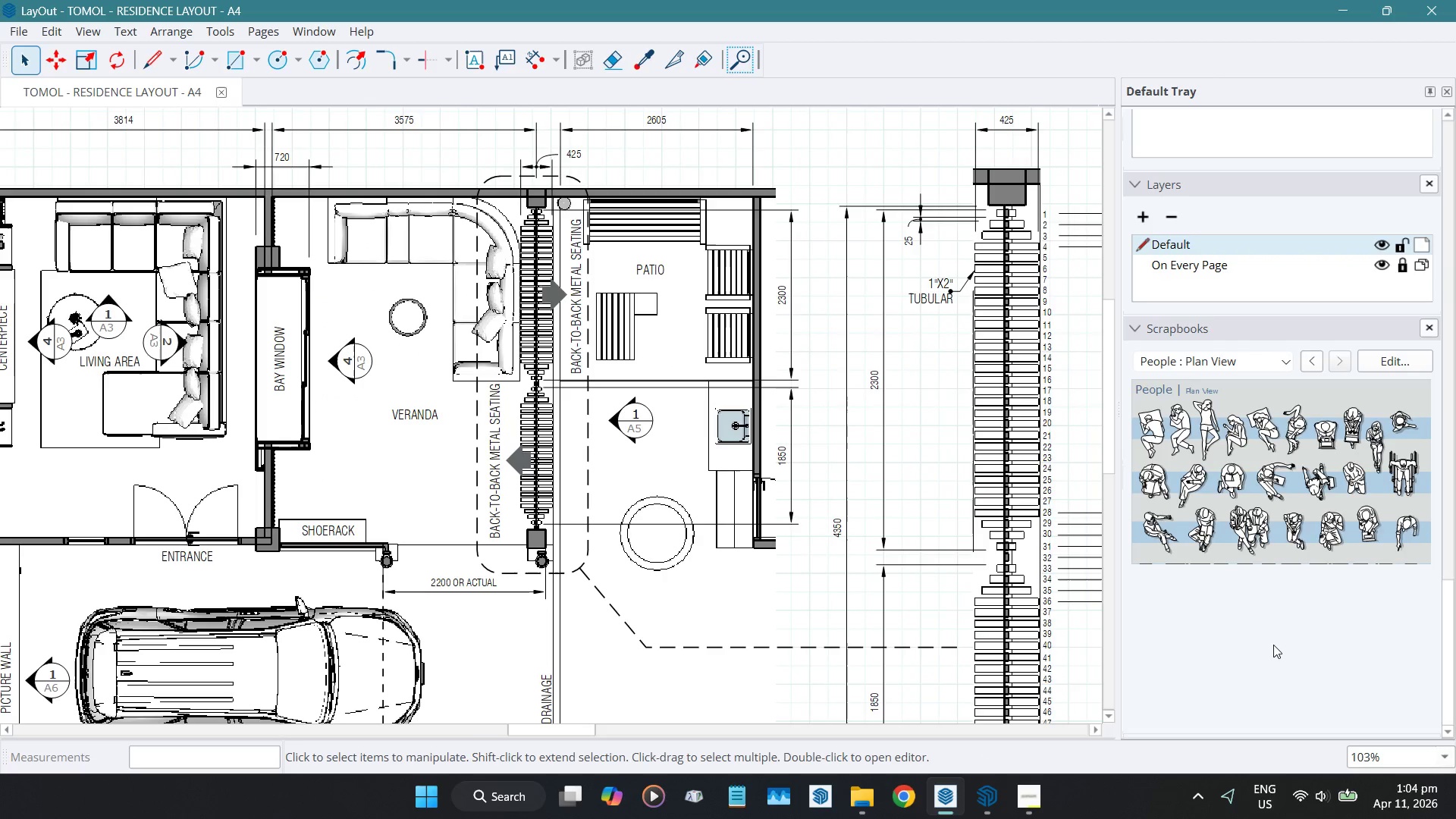 
scroll: coordinate [520, 328], scroll_direction: down, amount: 8.0
 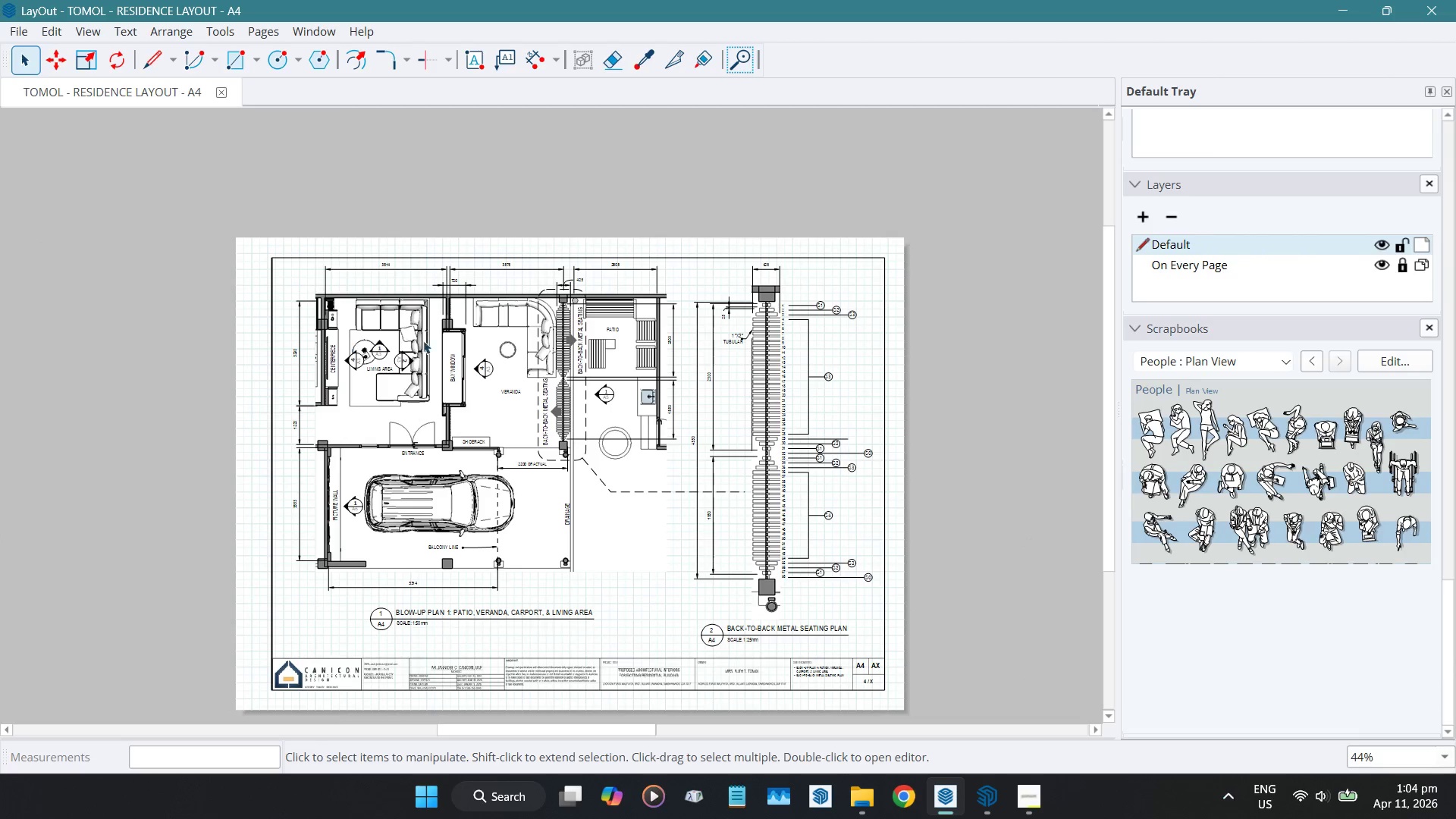 
scroll: coordinate [493, 444], scroll_direction: up, amount: 4.0
 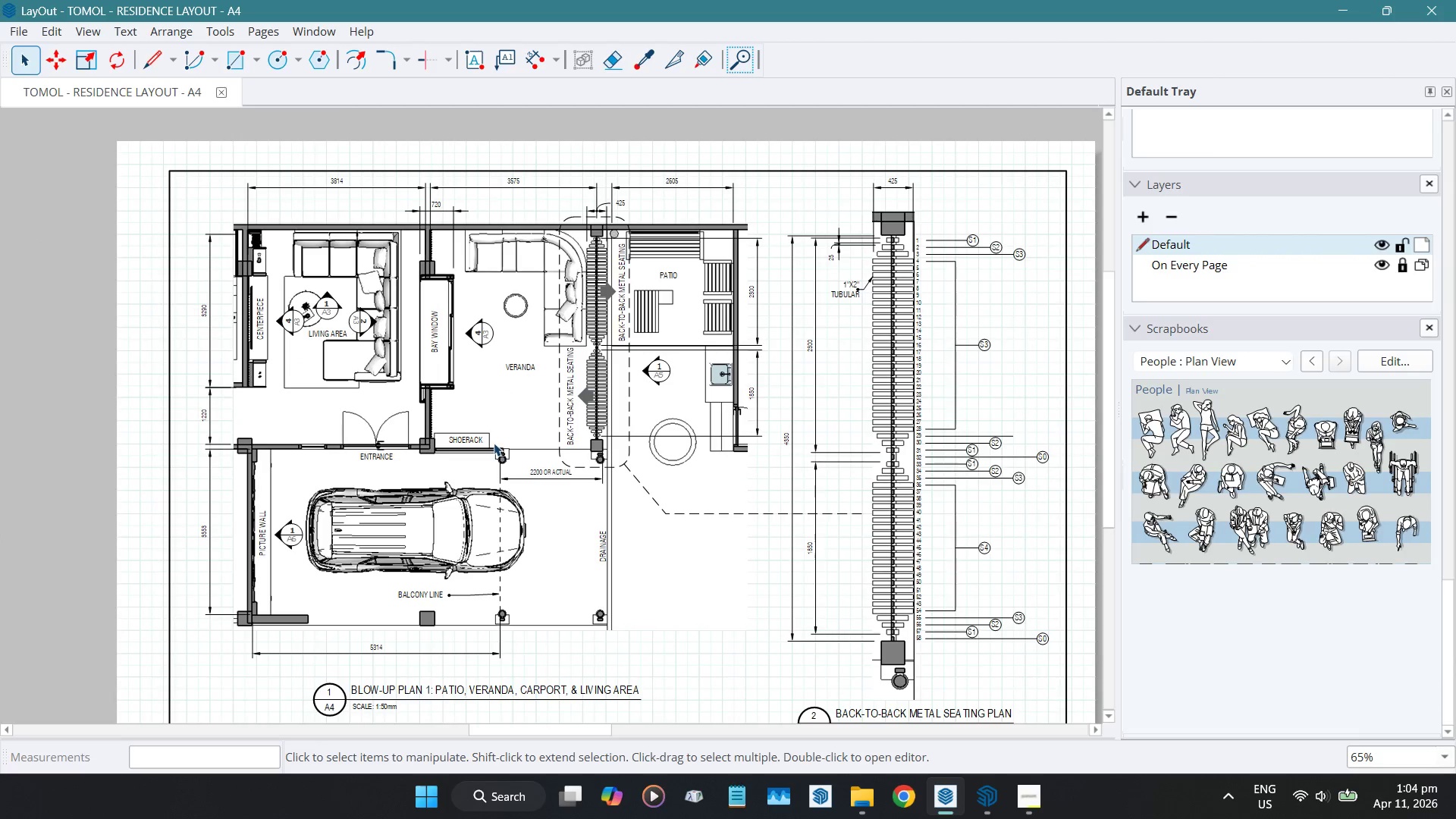 
wait(9.96)
 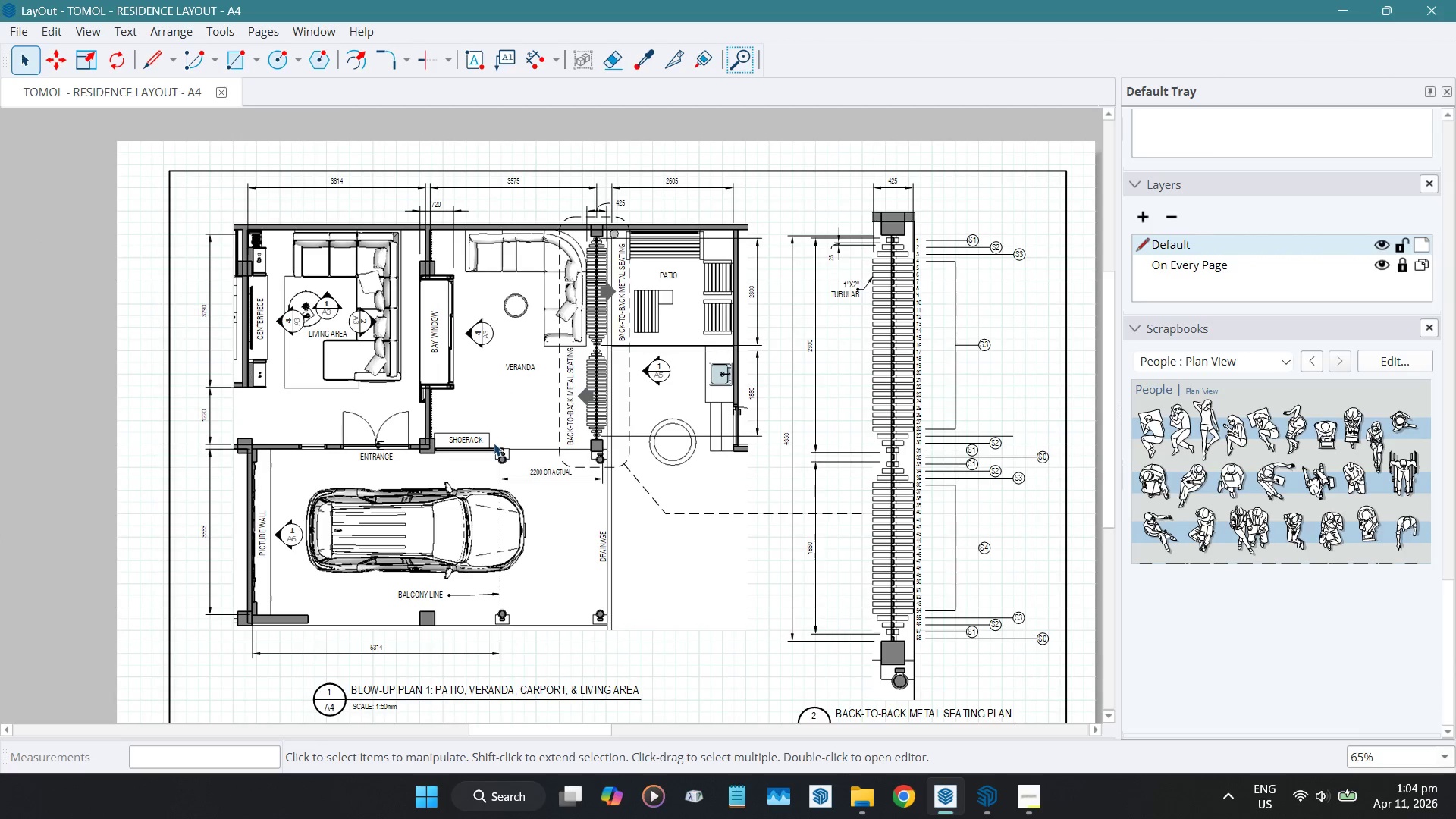 
scroll: coordinate [1181, 297], scroll_direction: up, amount: 5.0
 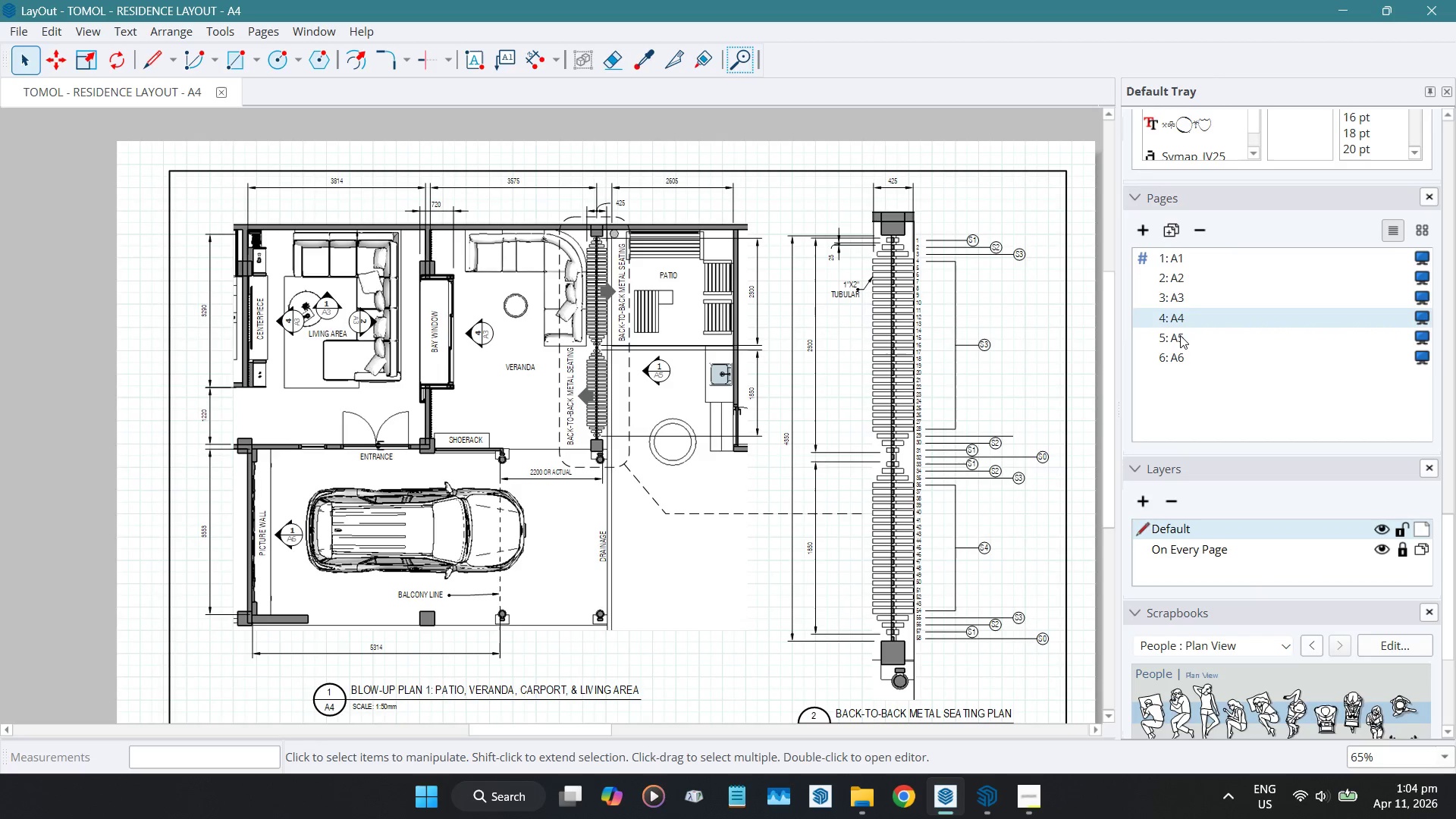 
left_click([1179, 337])
 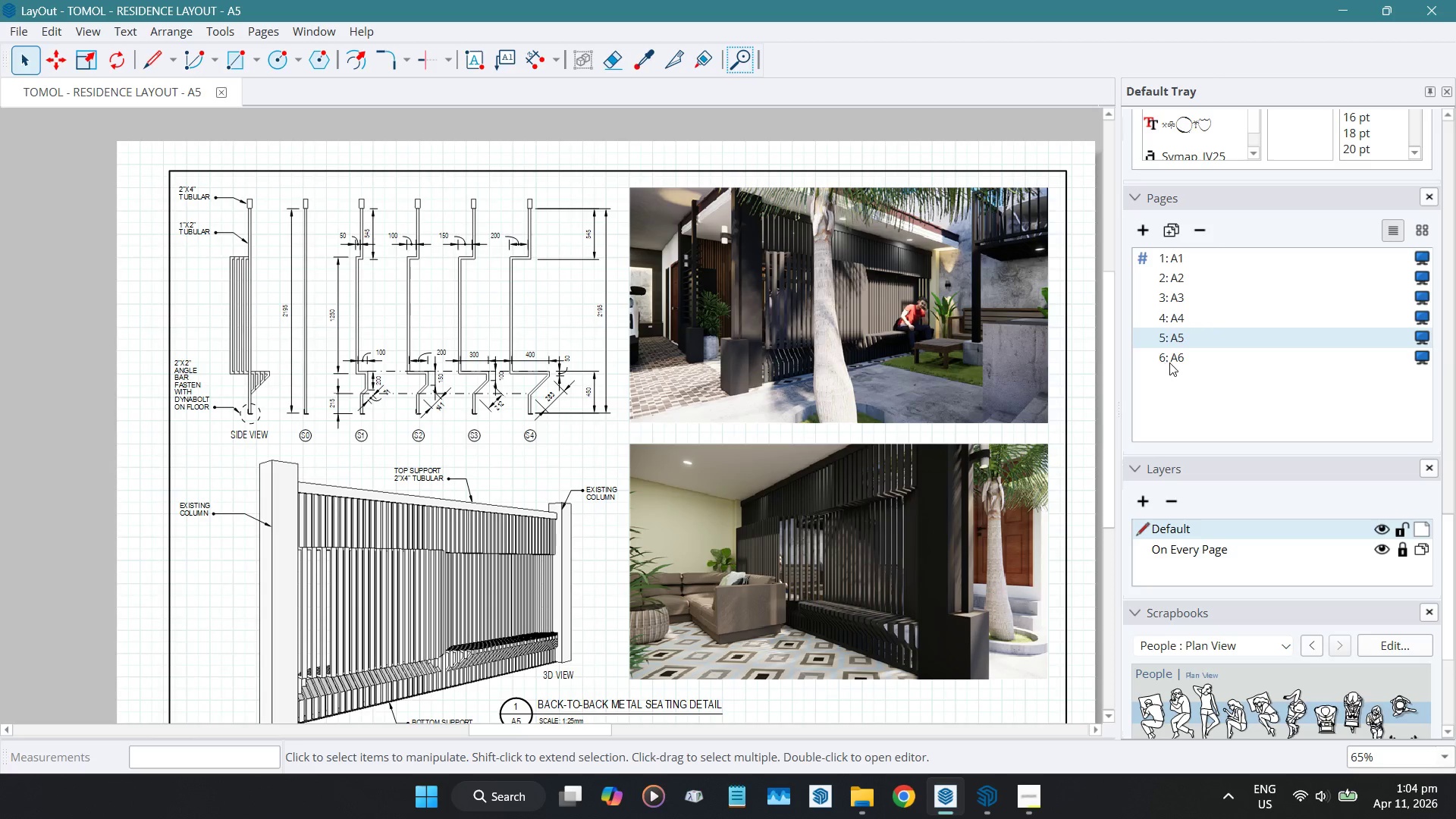 
left_click([1175, 359])
 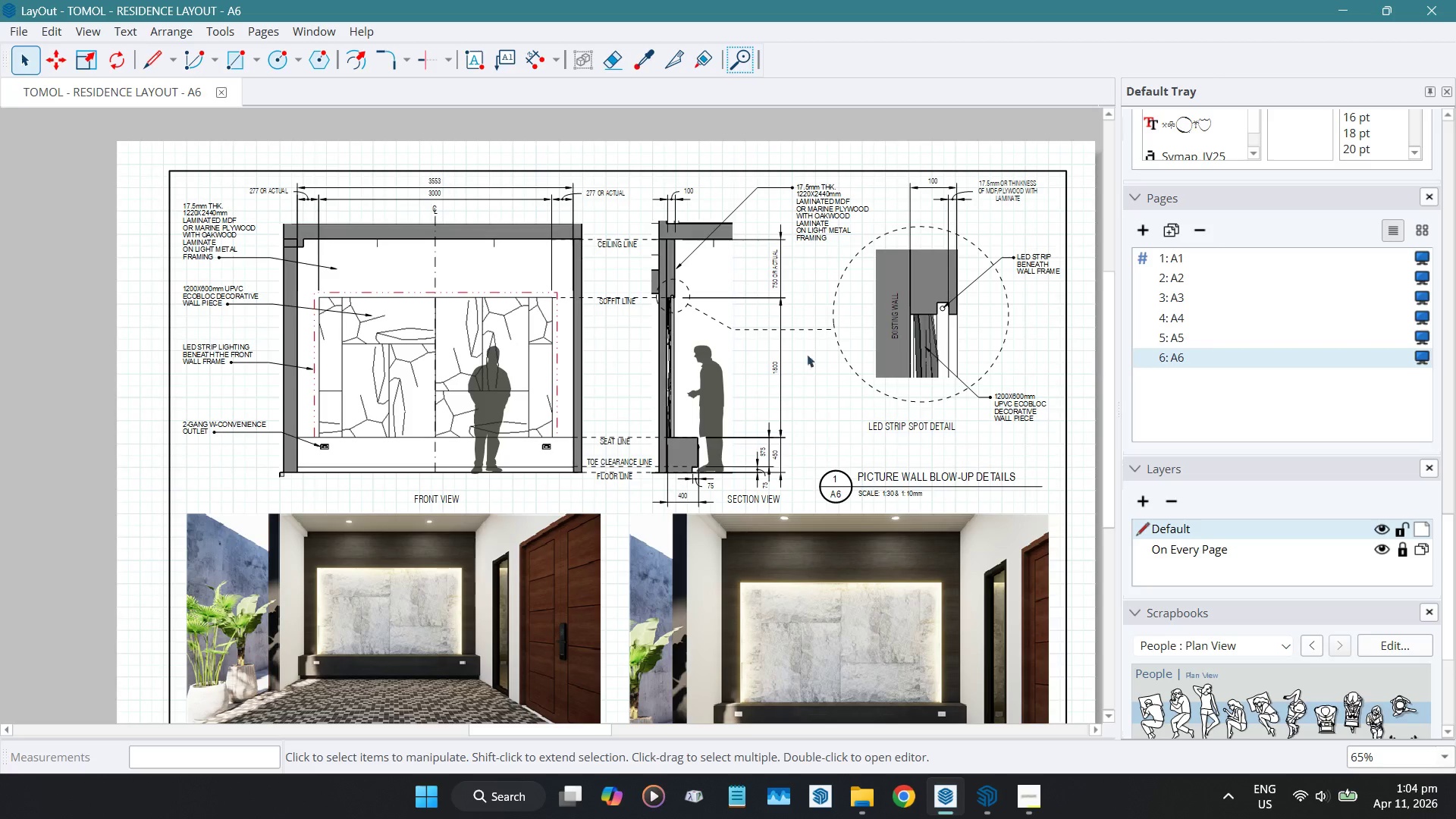 
scroll: coordinate [708, 572], scroll_direction: none, amount: 0.0
 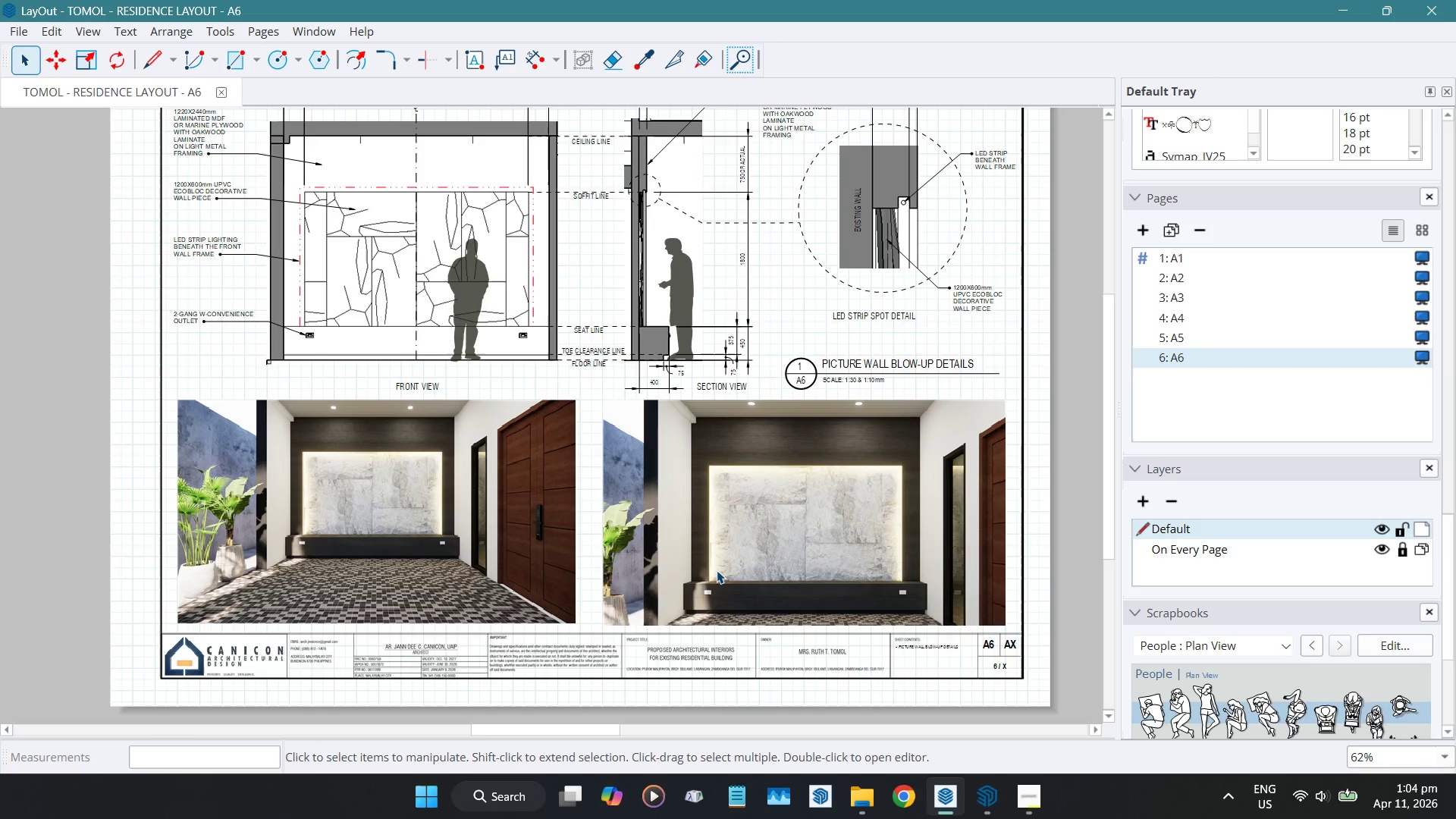 
wait(36.73)
 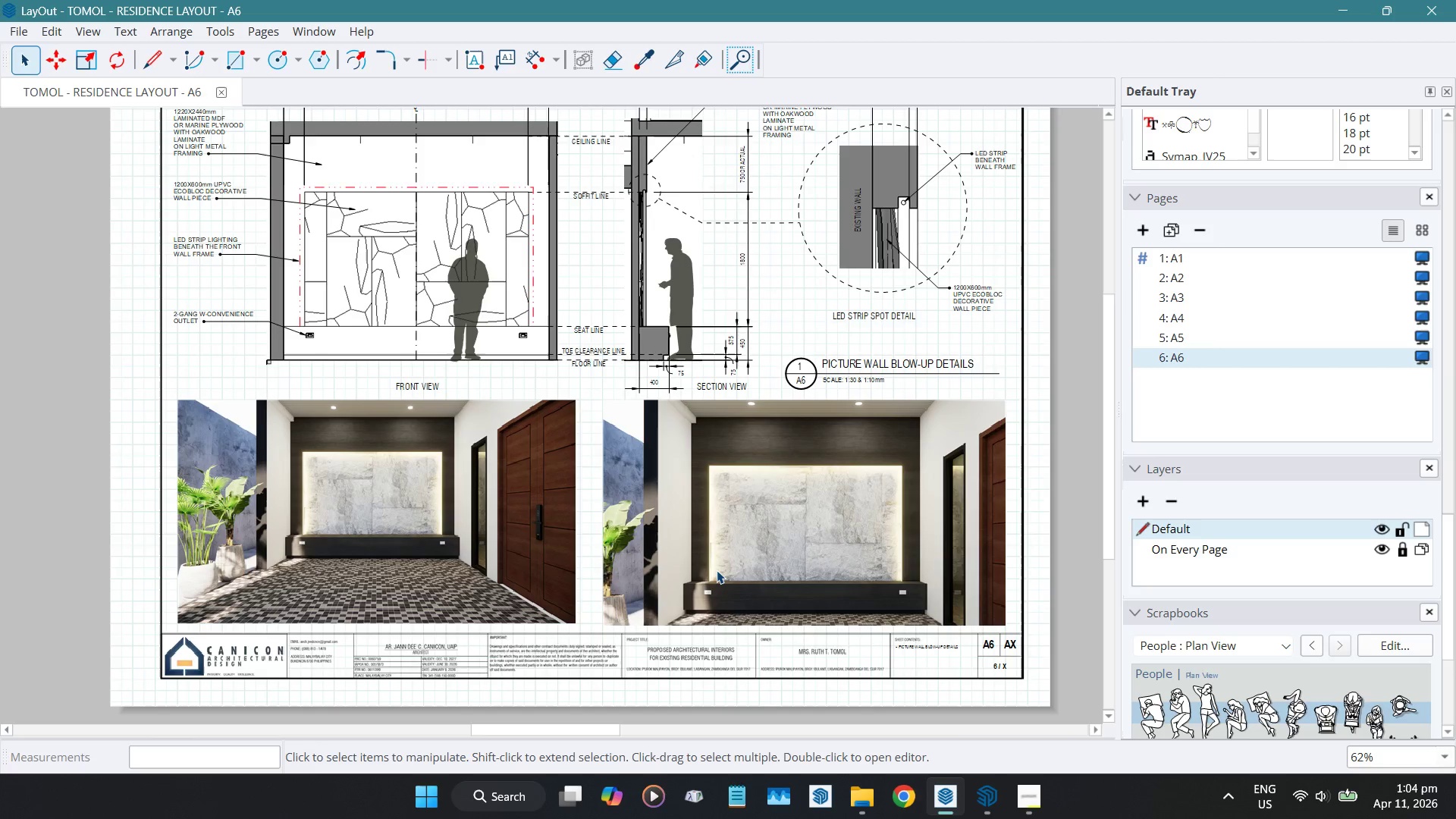 
scroll: coordinate [453, 378], scroll_direction: up, amount: 2.0
 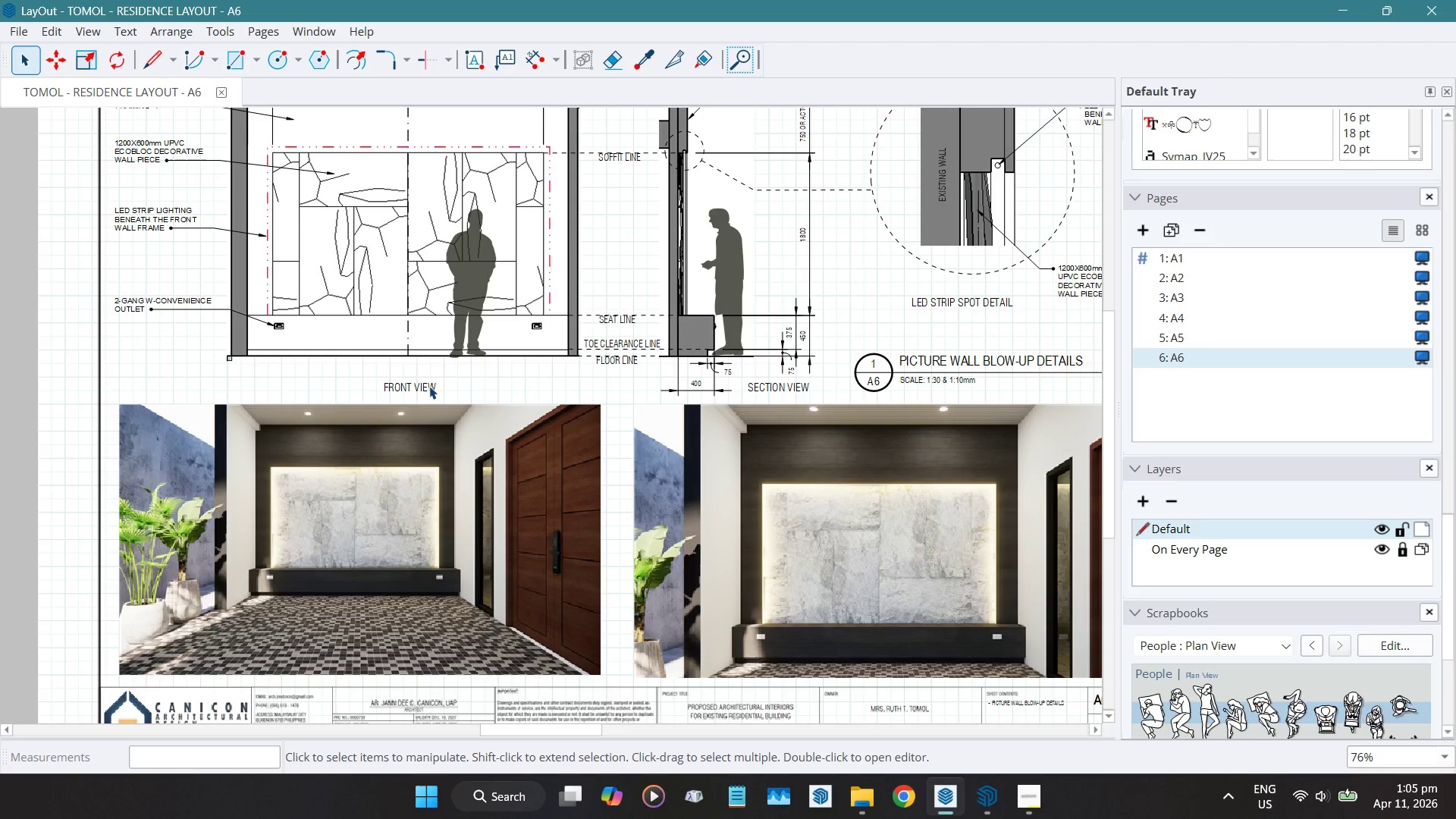 
left_click([429, 386])
 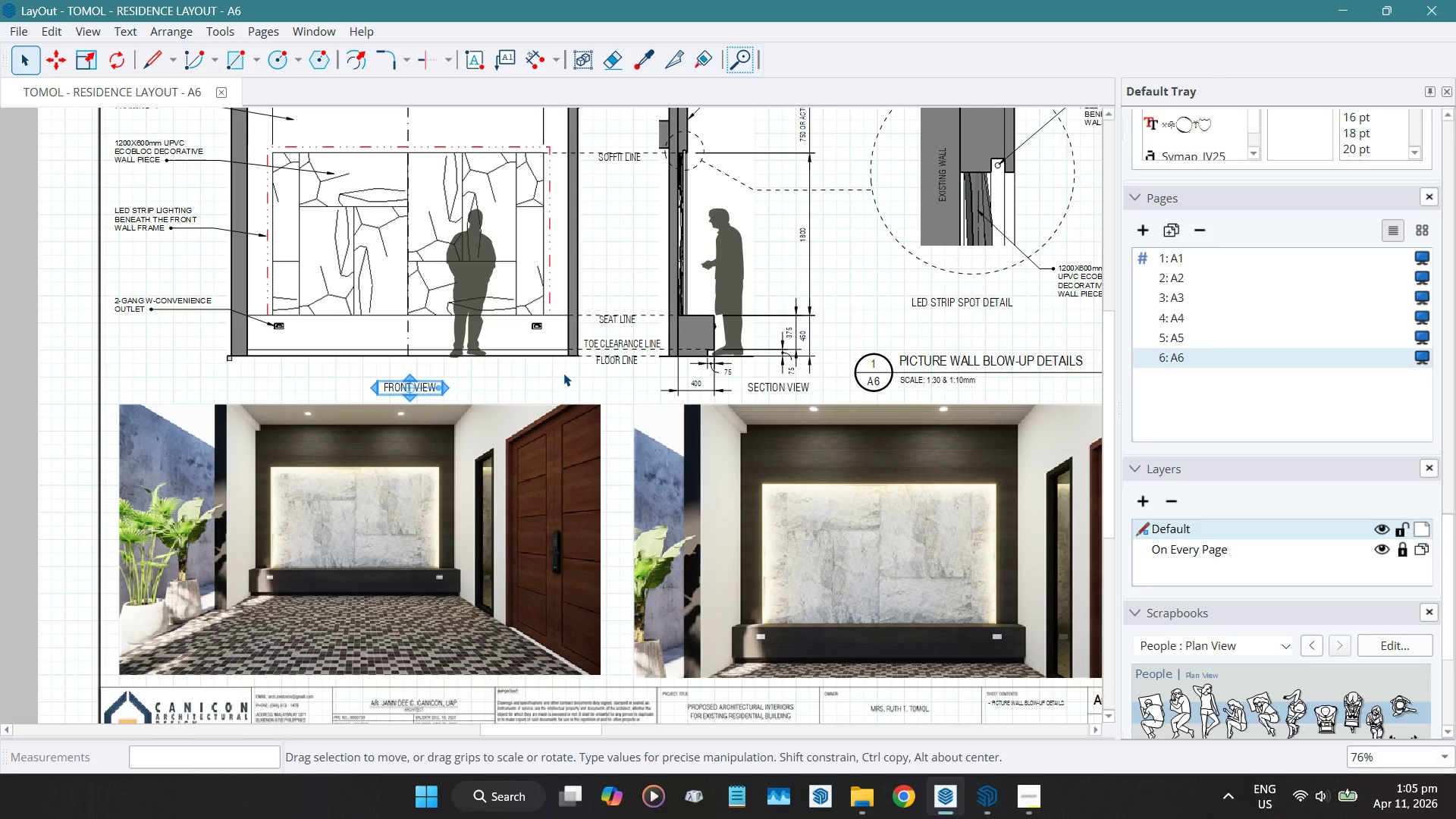 
hold_key(key=ArrowUp, duration=0.92)
 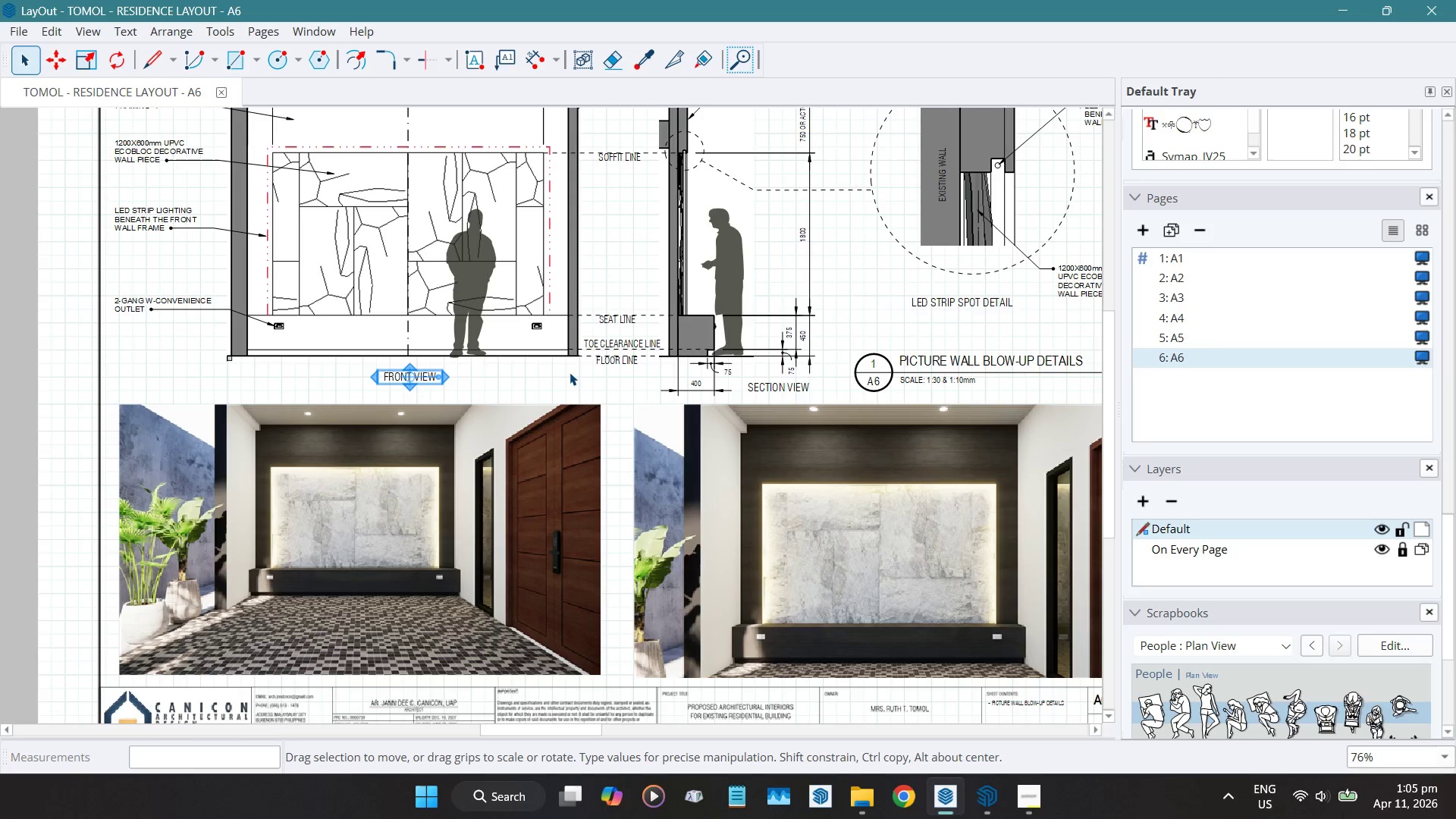 
key(ArrowUp)
 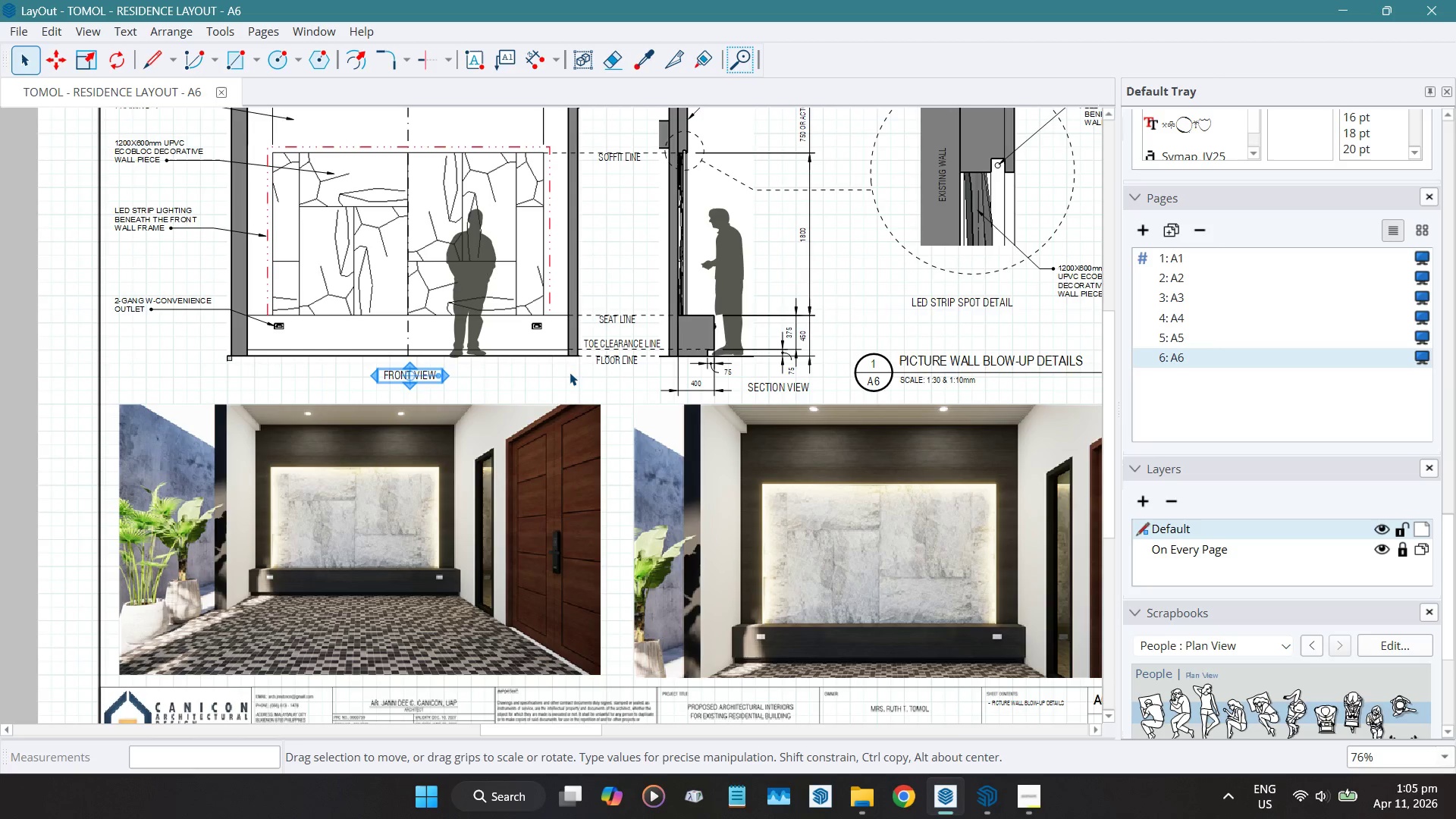 
key(ArrowUp)
 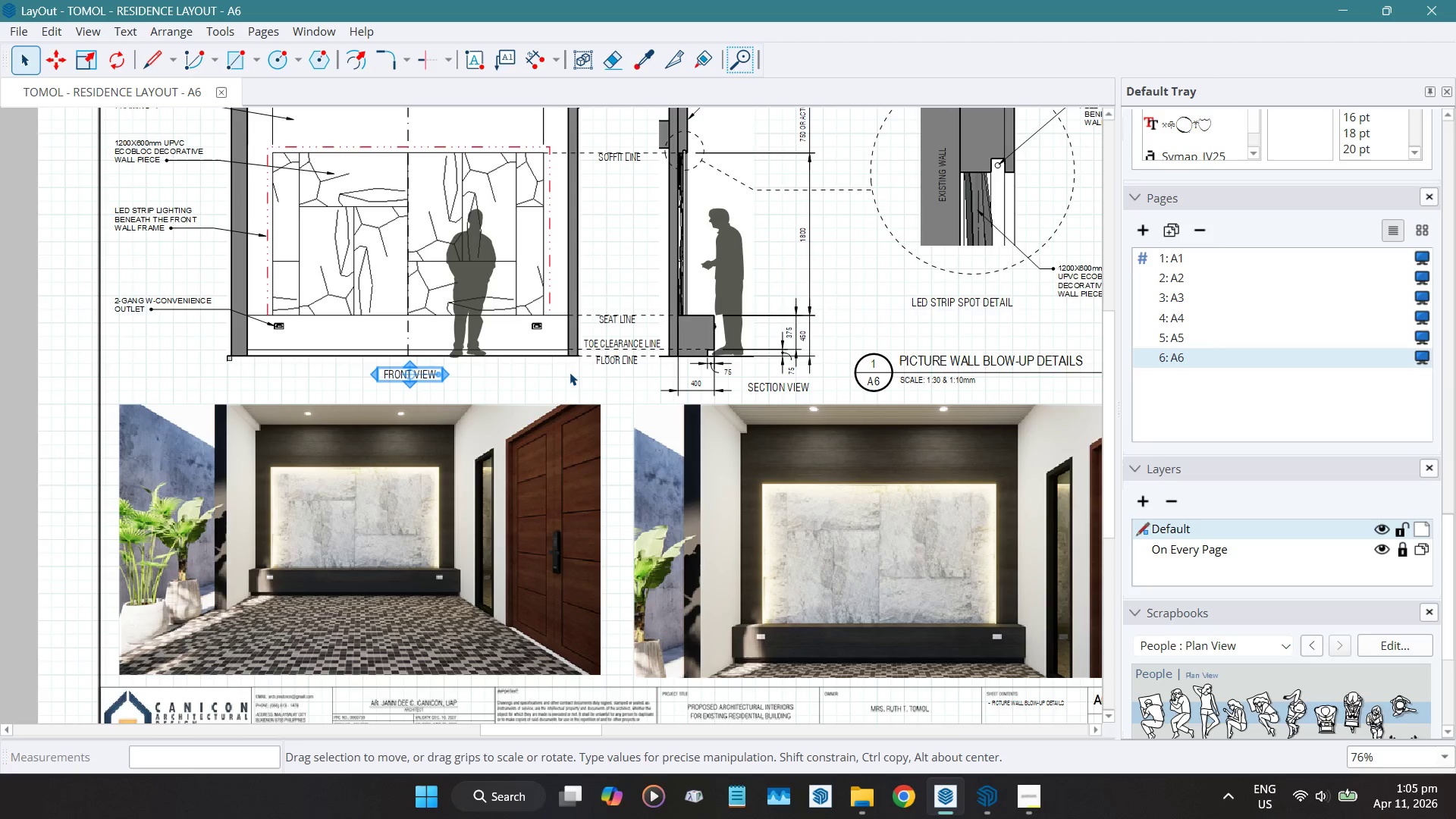 
key(ArrowUp)
 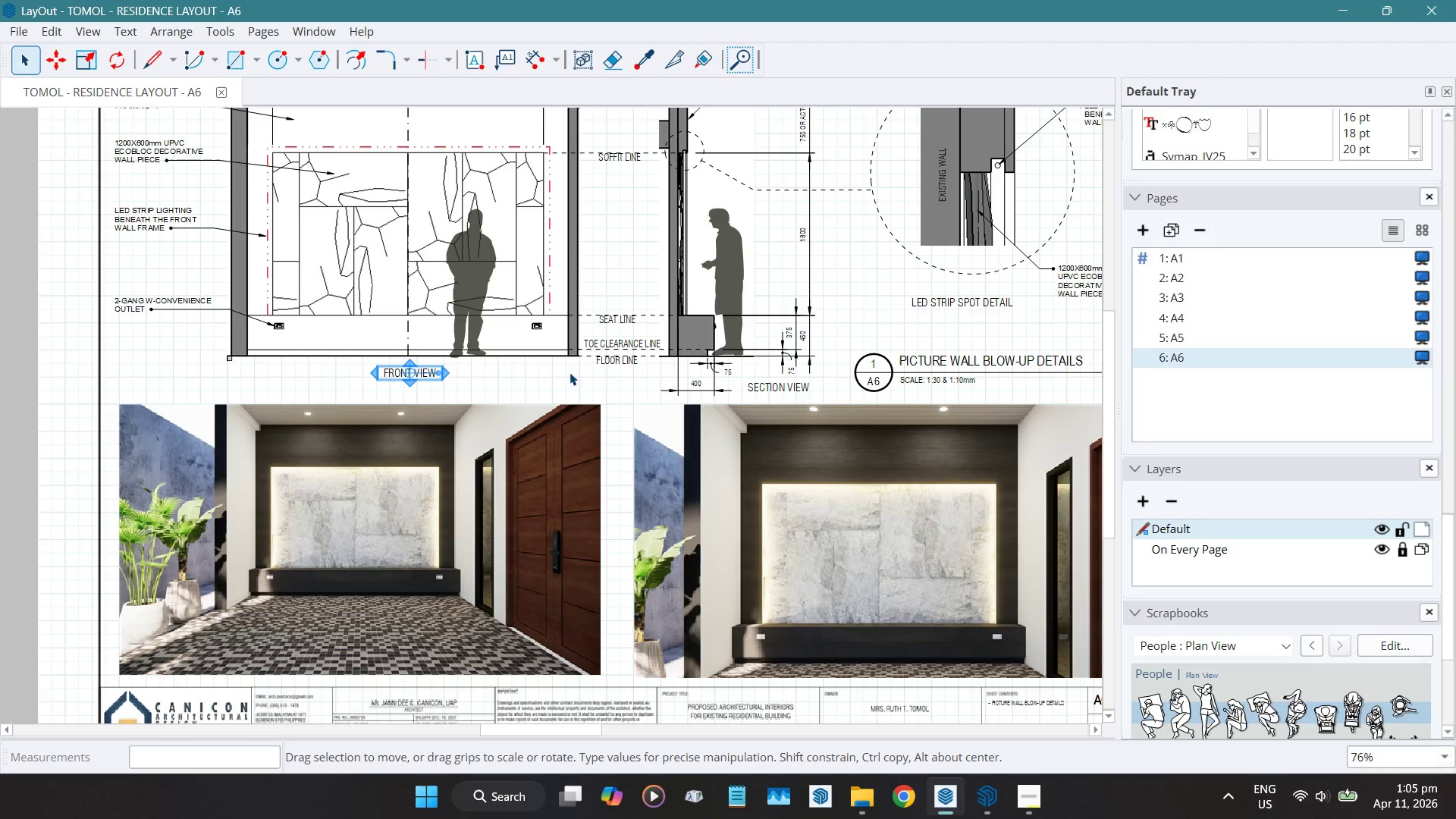 
key(ArrowUp)
 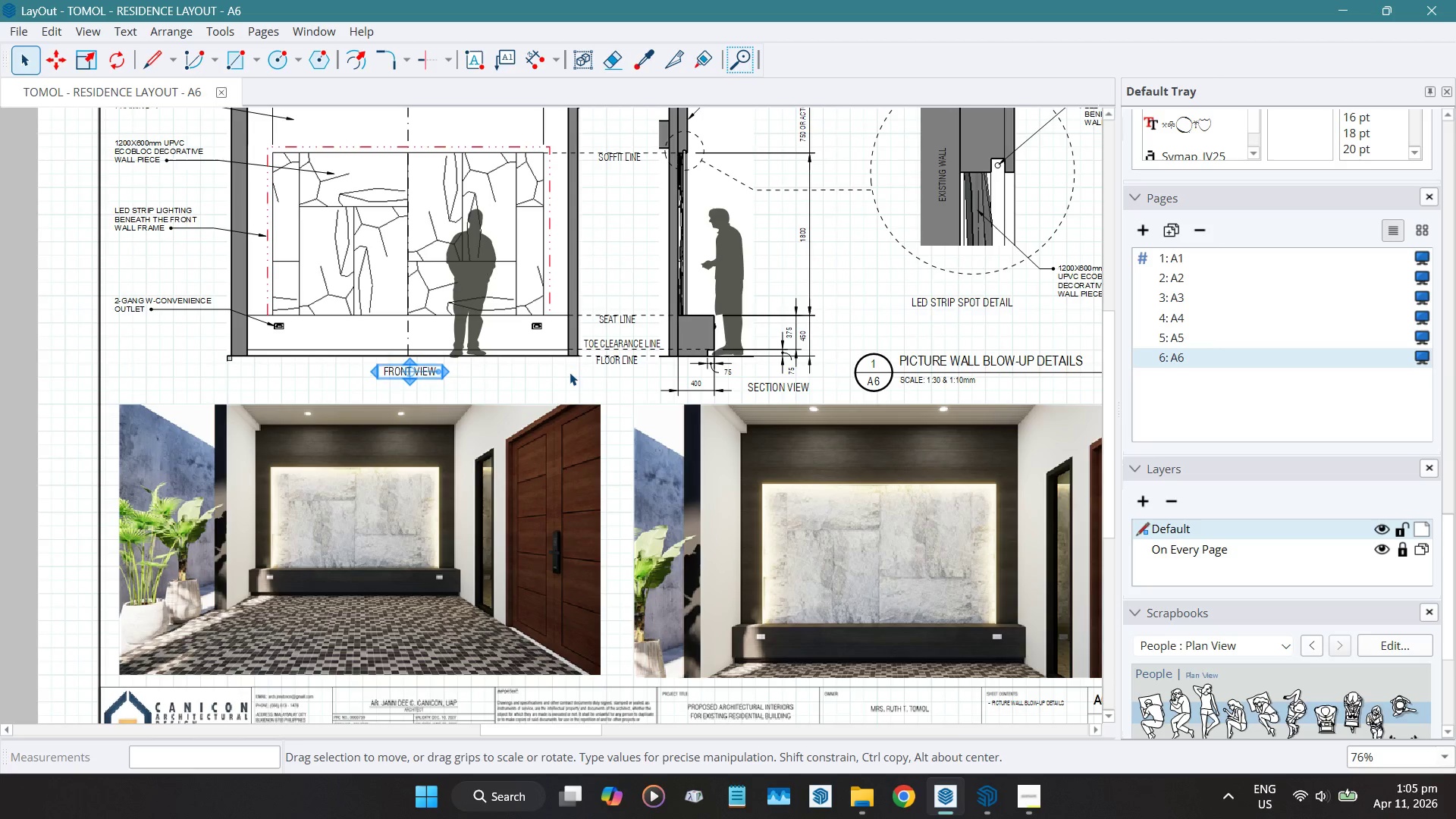 
key(ArrowUp)
 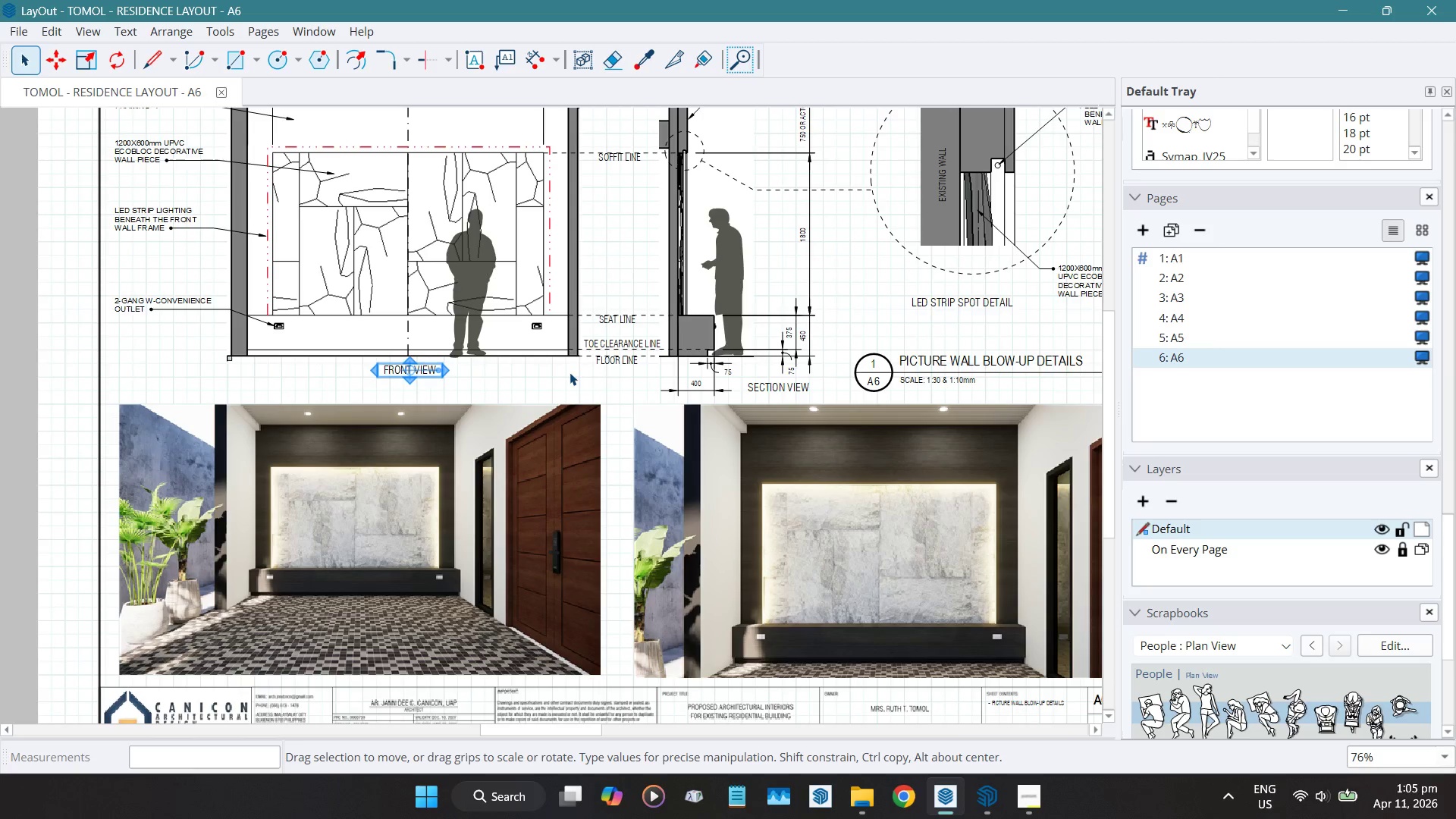 
key(ArrowUp)
 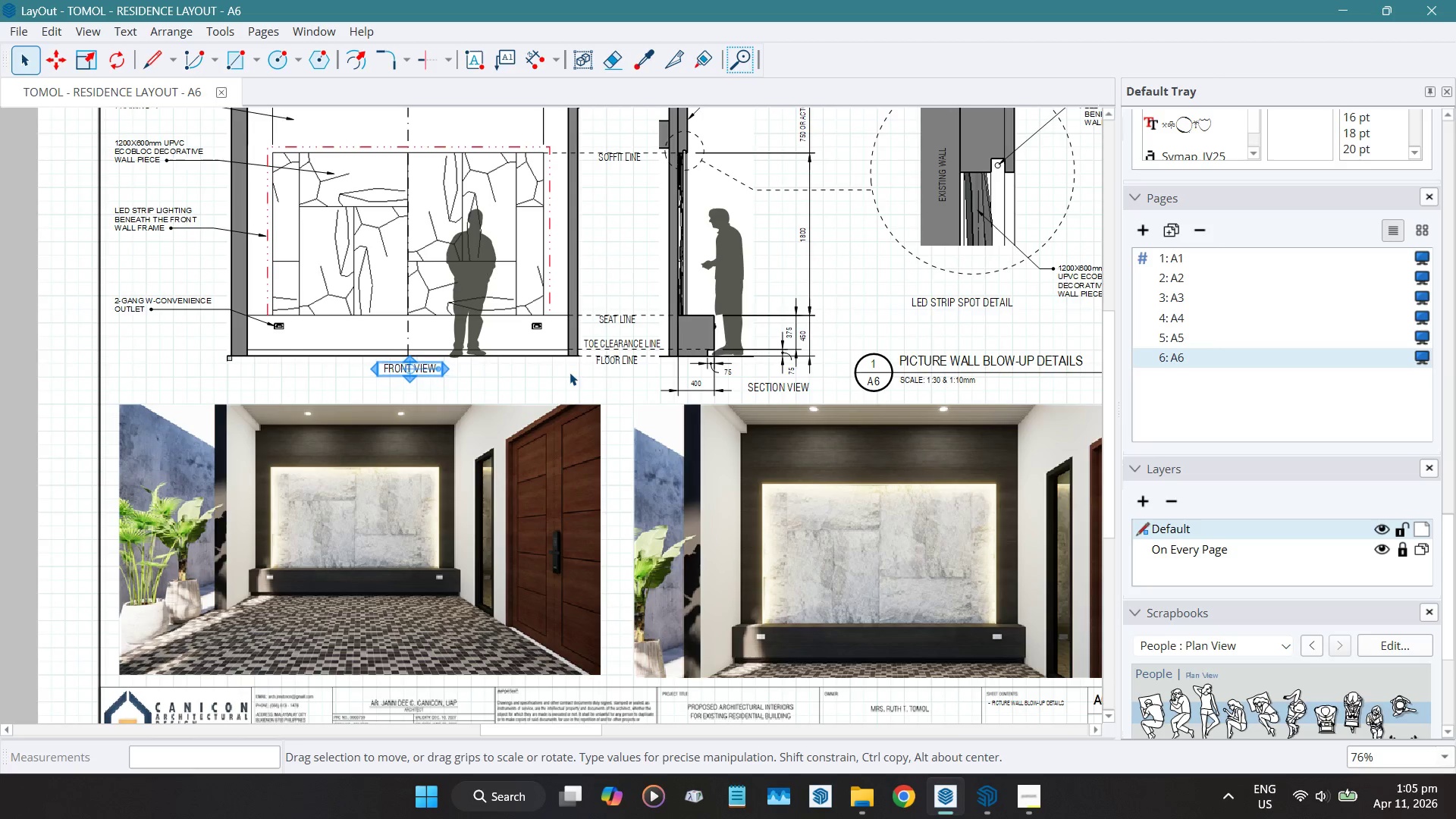 
key(ArrowUp)
 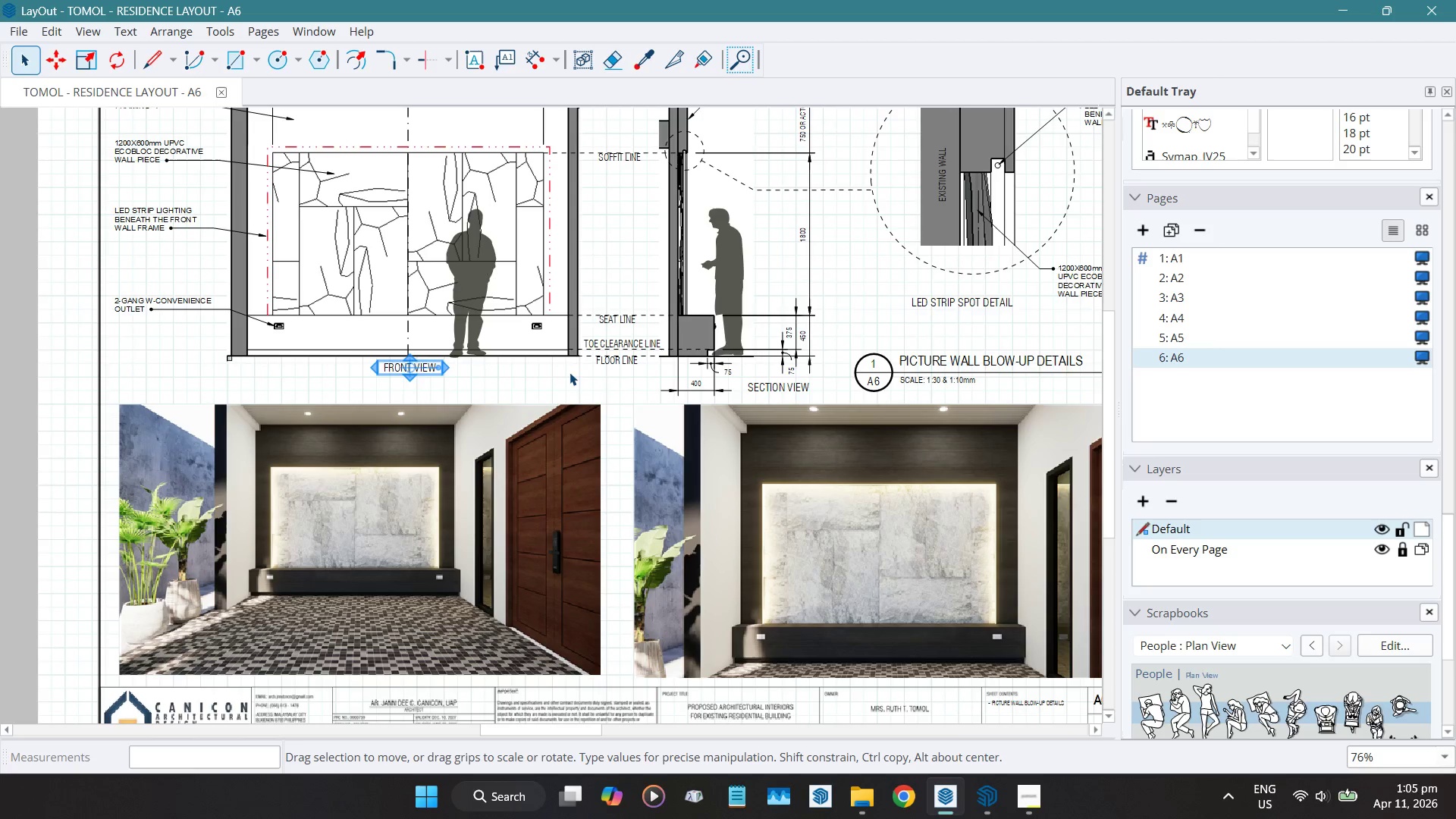 
key(ArrowUp)
 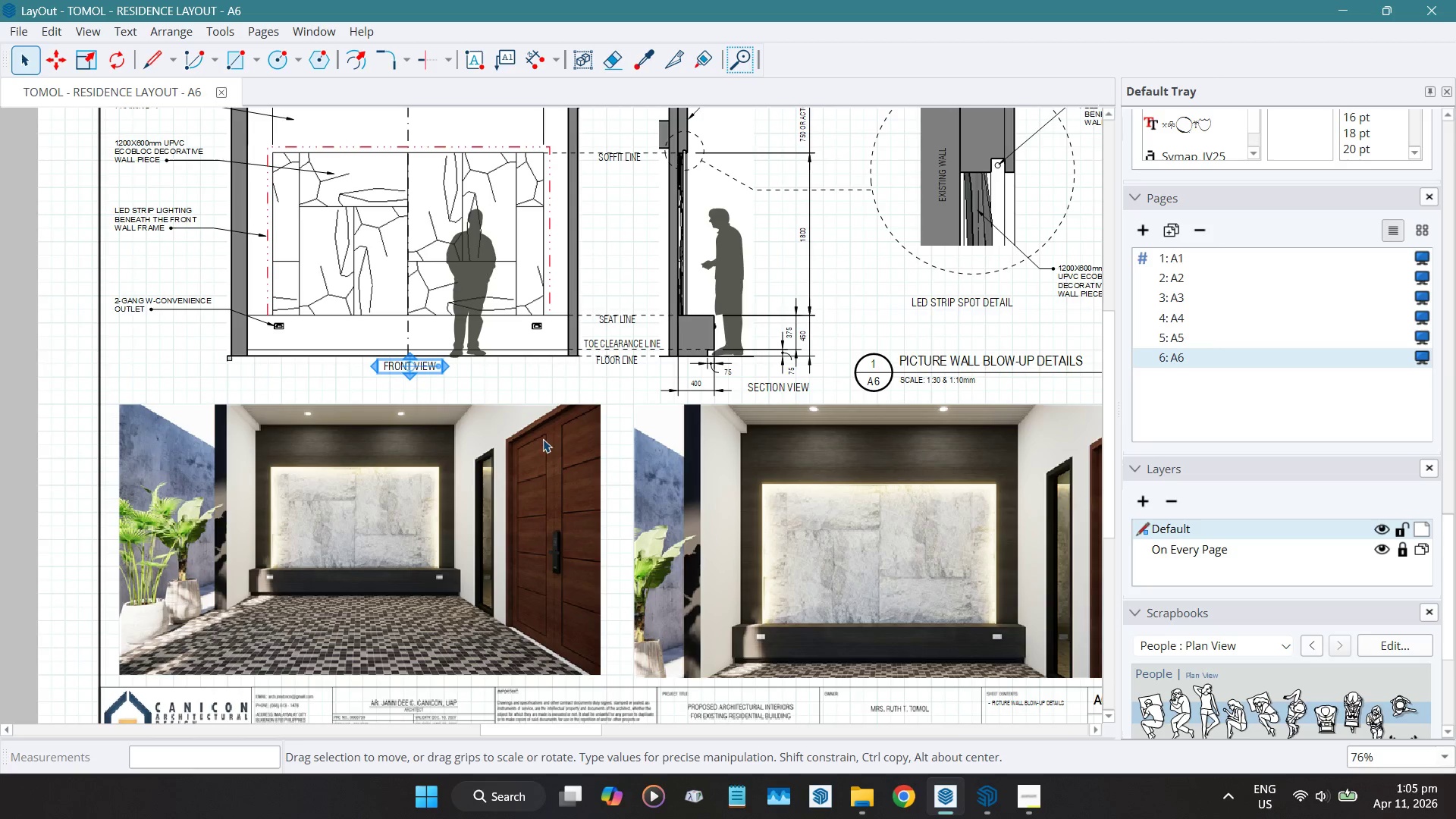 
left_click([542, 441])
 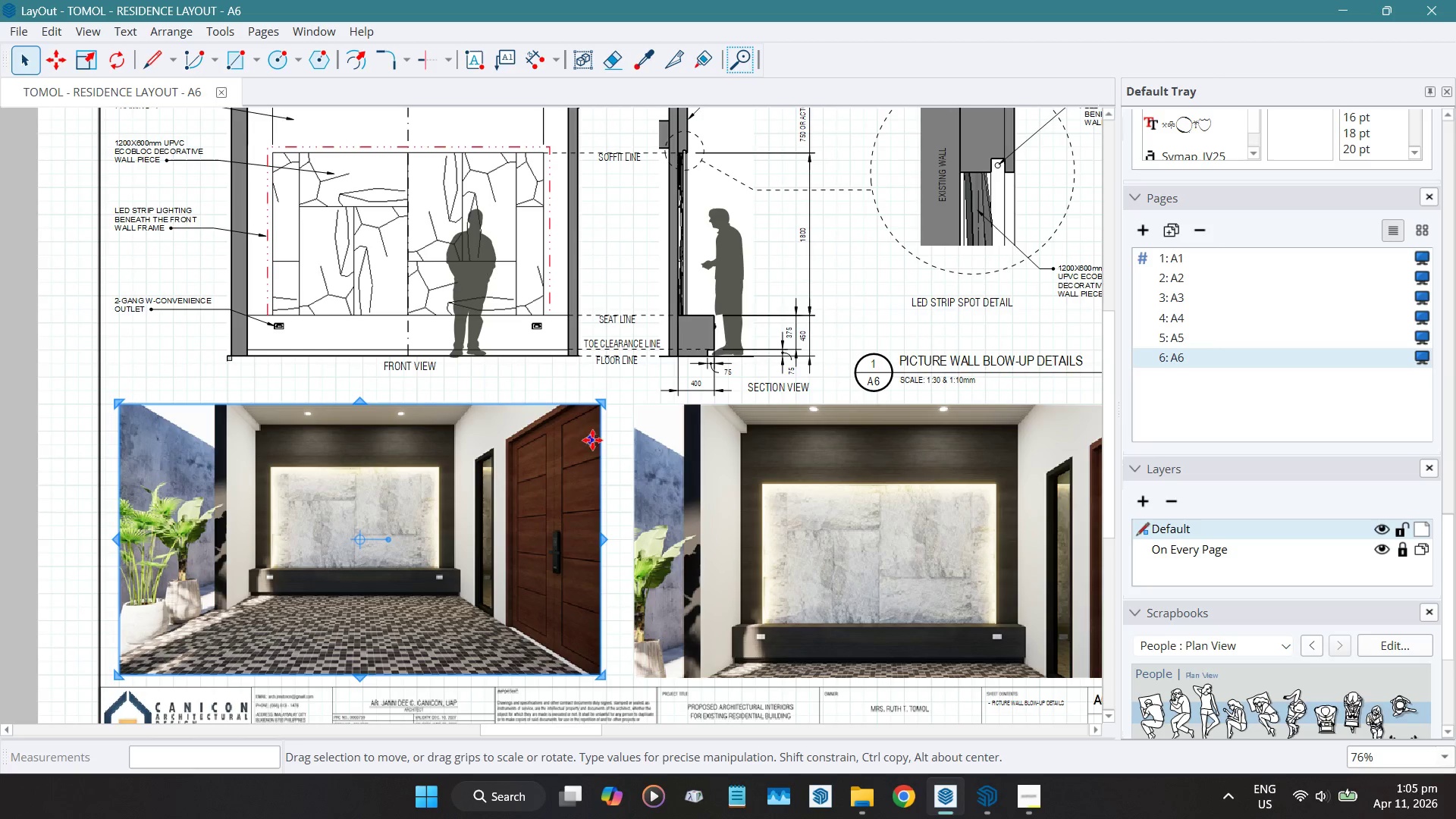 
hold_key(key=ArrowUp, duration=1.52)
 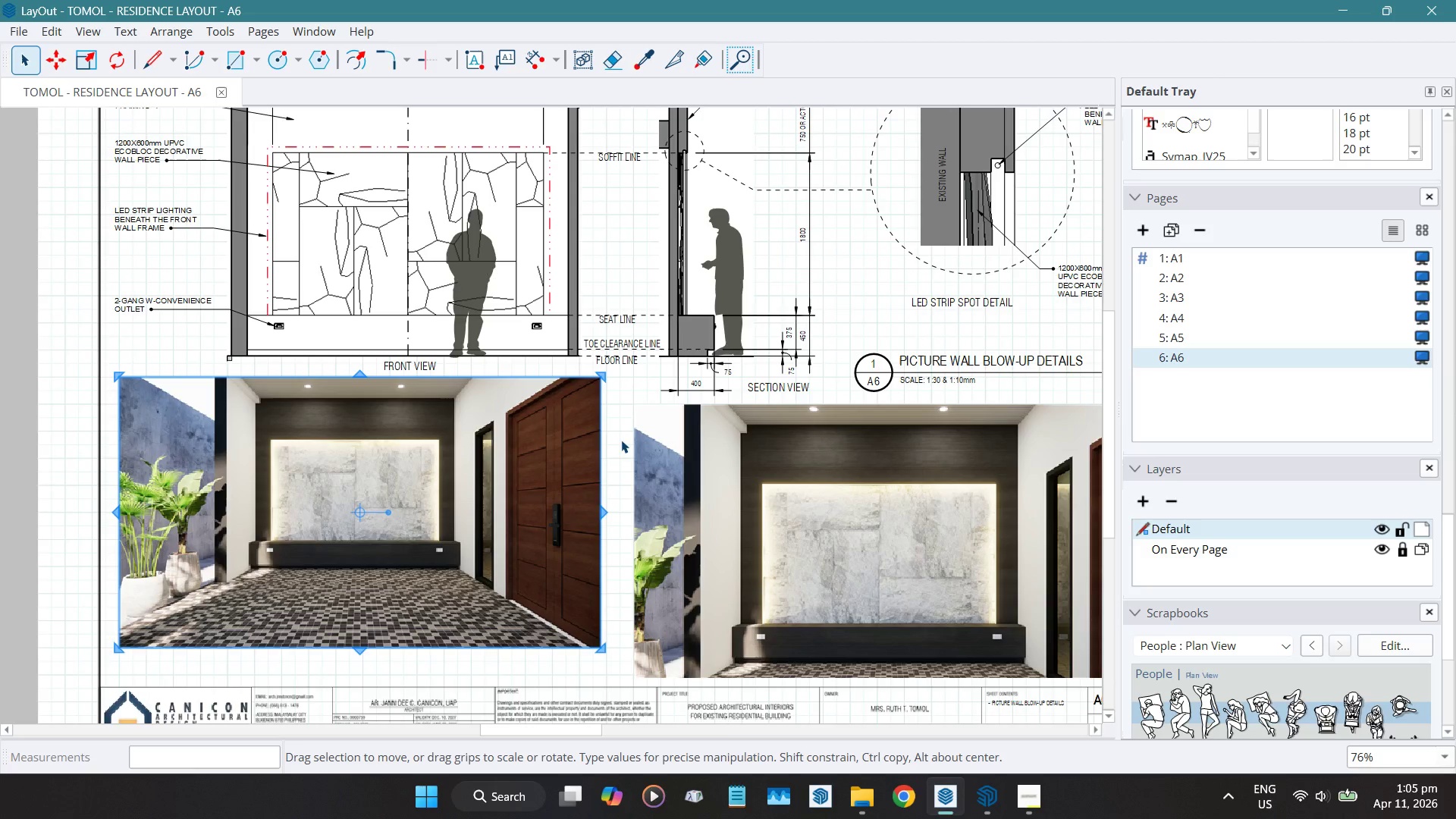 
key(ArrowUp)
 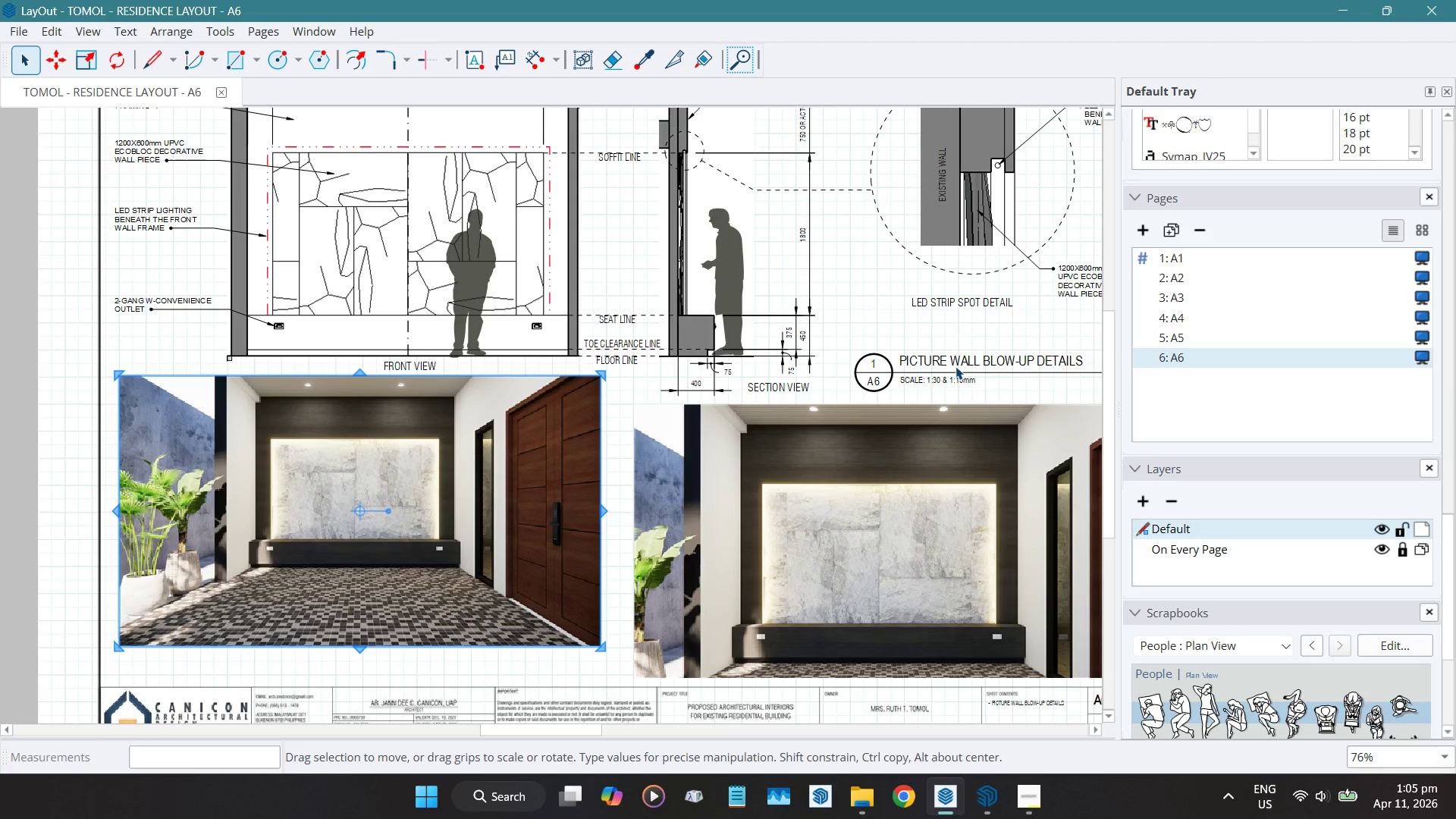 
left_click([956, 366])
 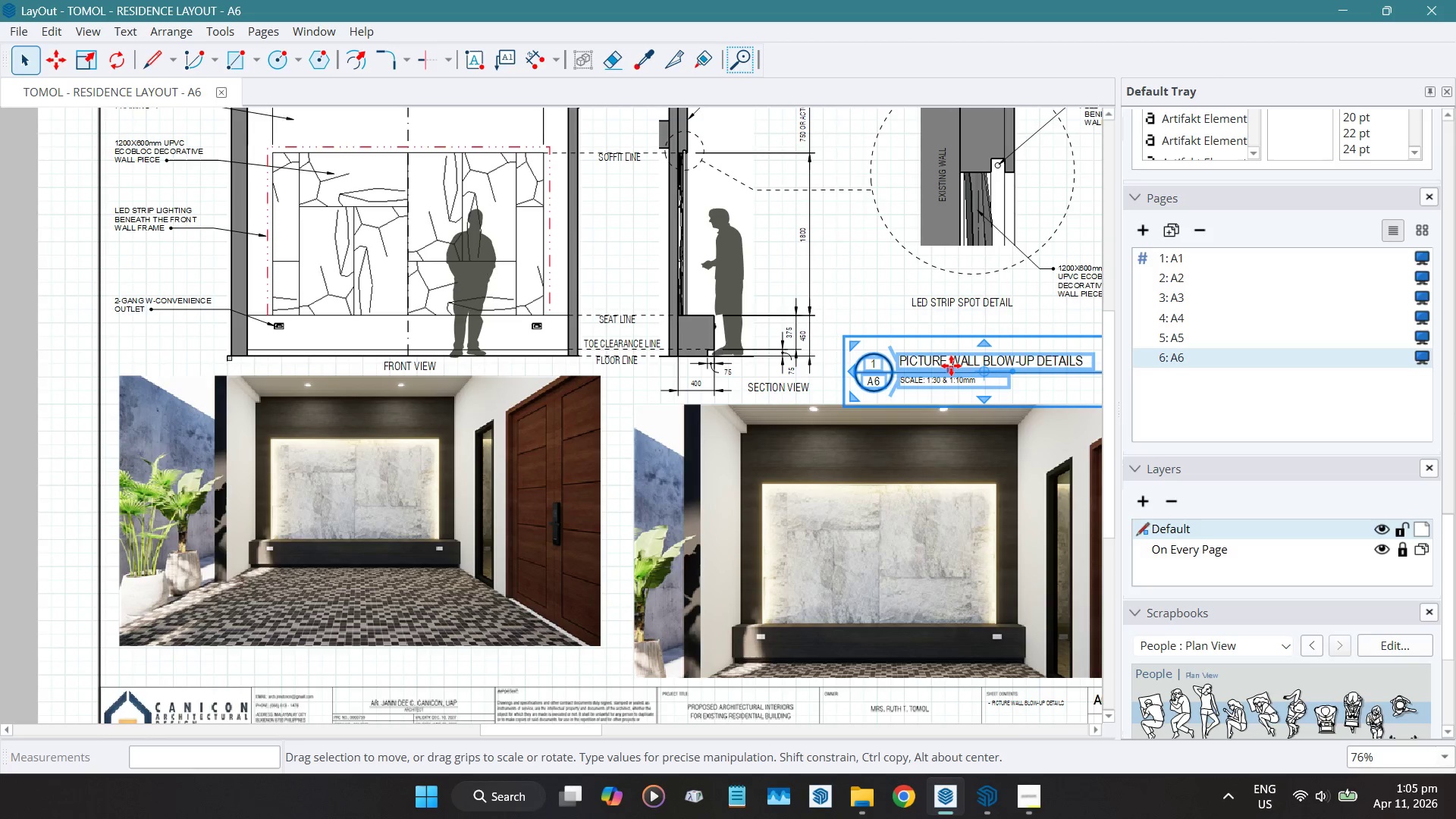 
key(Control+ControlLeft)
 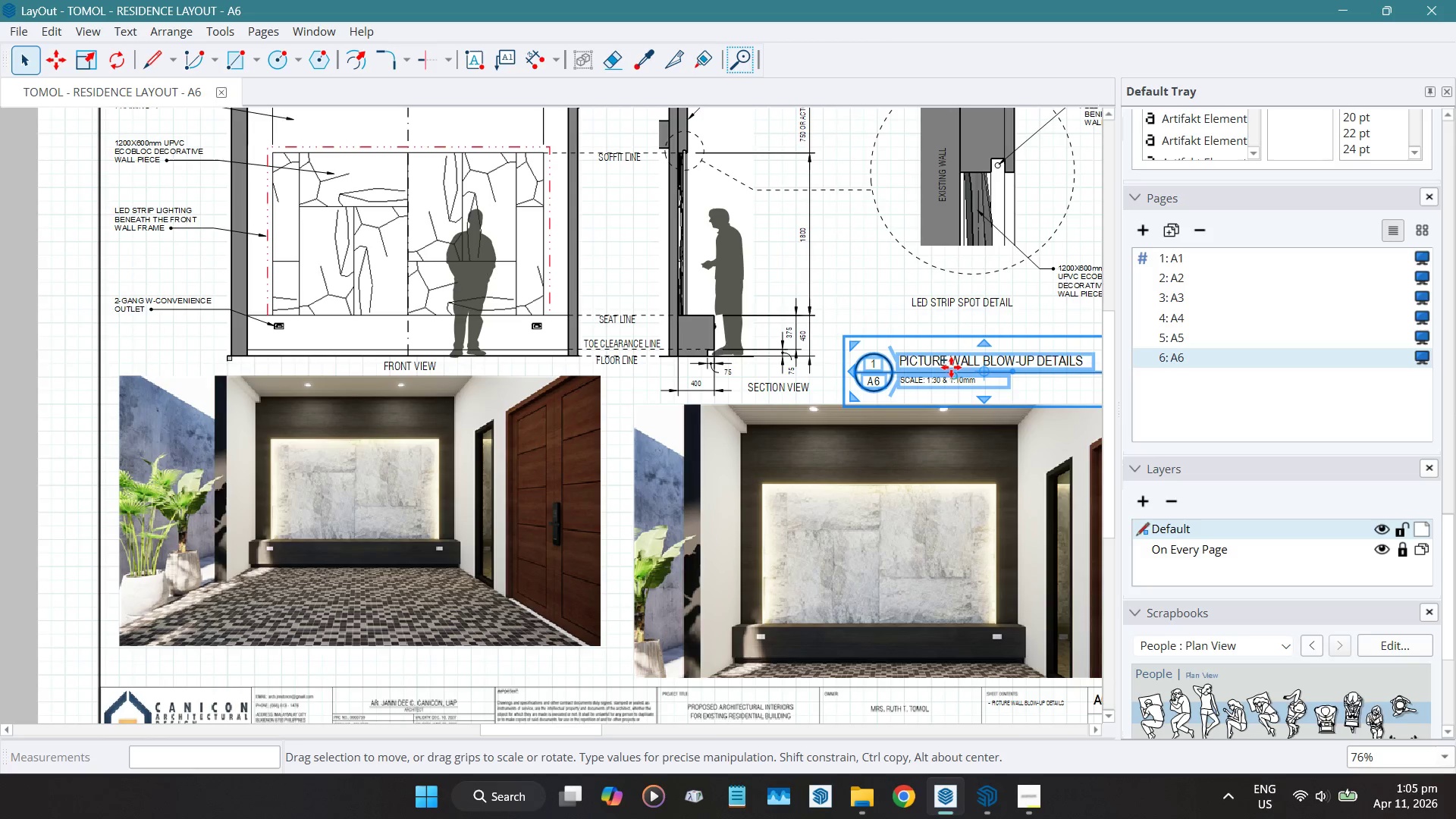 
key(Control+C)
 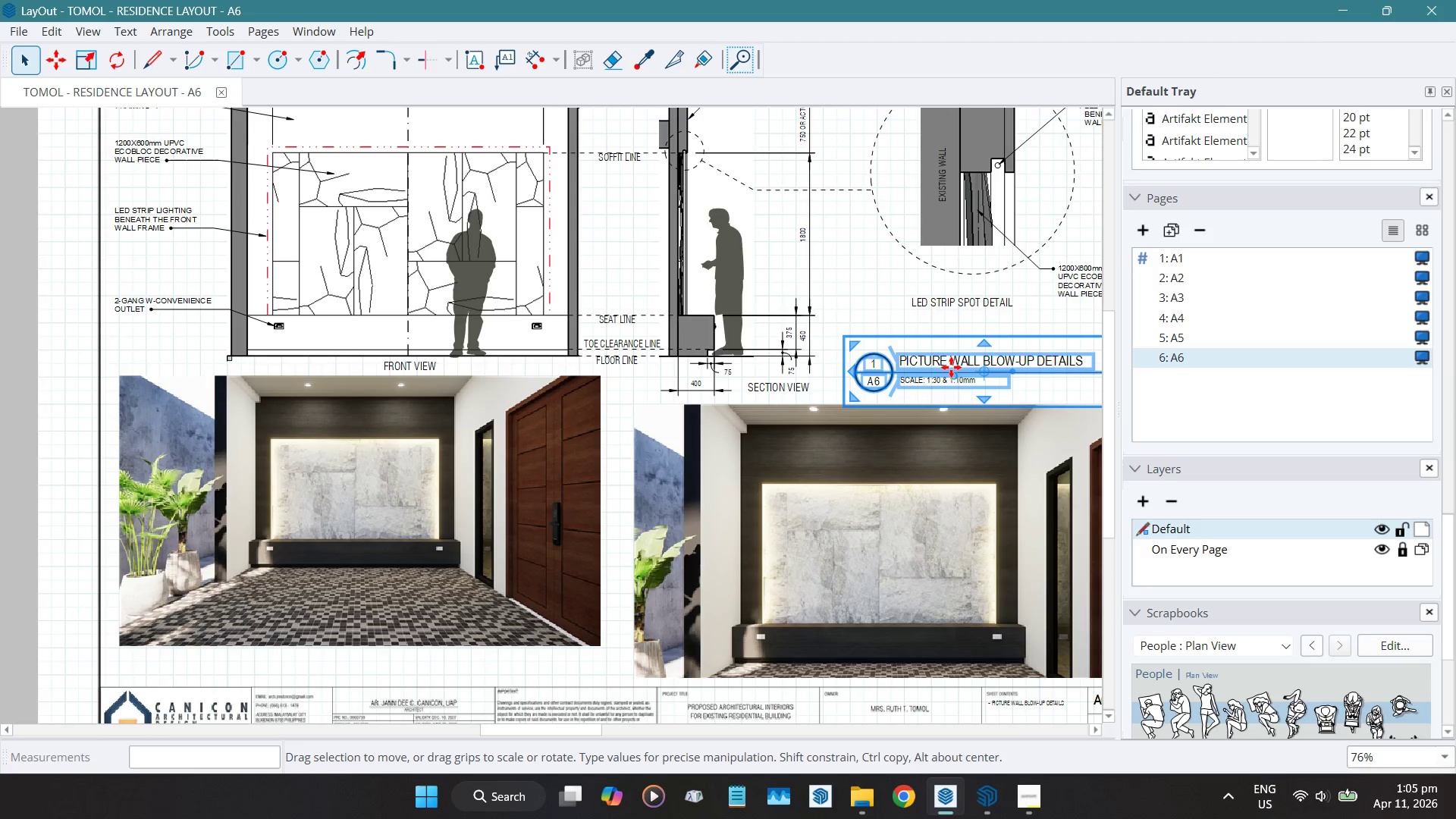 
key(Control+ControlLeft)
 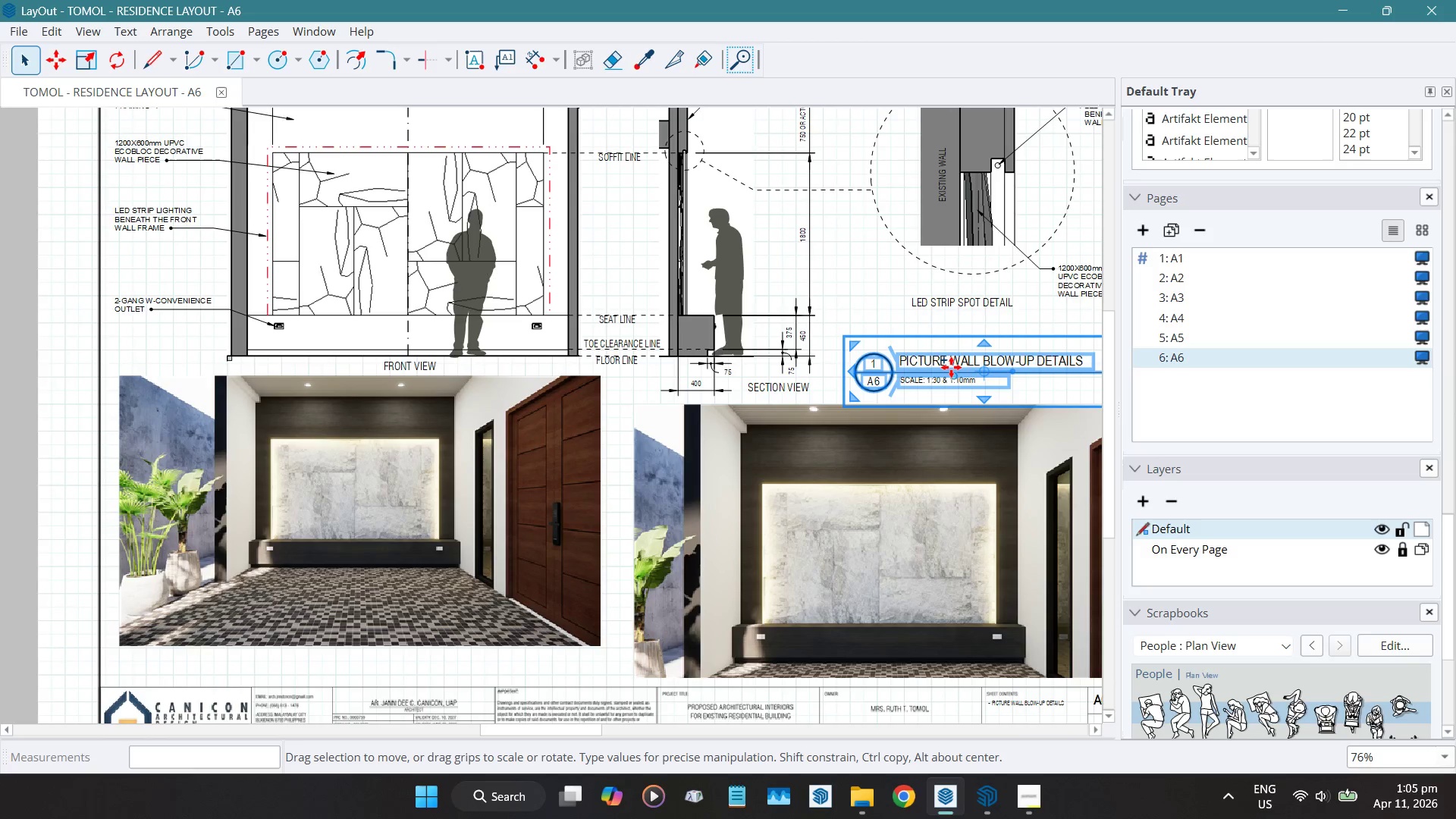 
key(Control+V)
 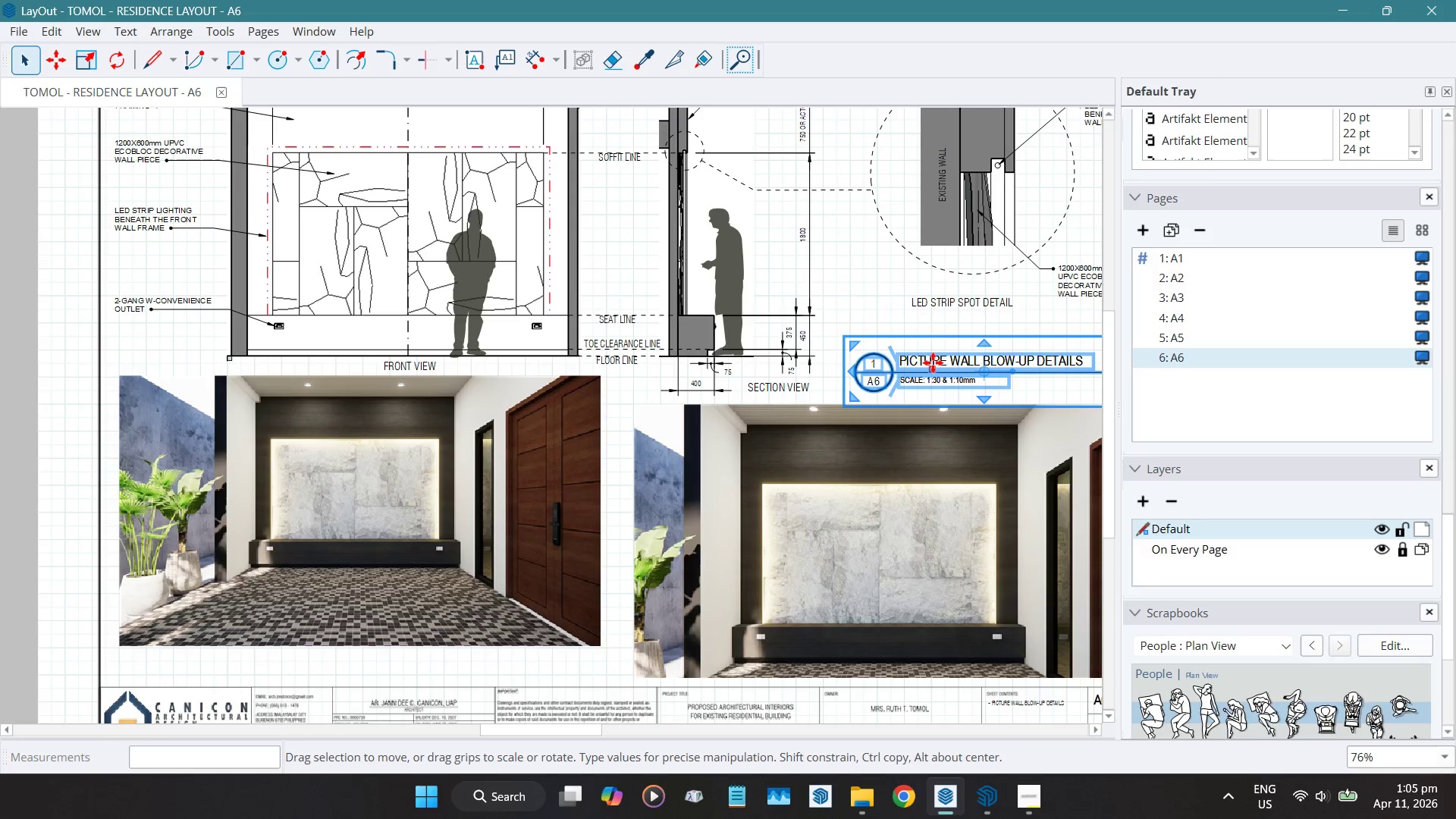 
left_click_drag(start_coordinate=[932, 362], to_coordinate=[246, 664])
 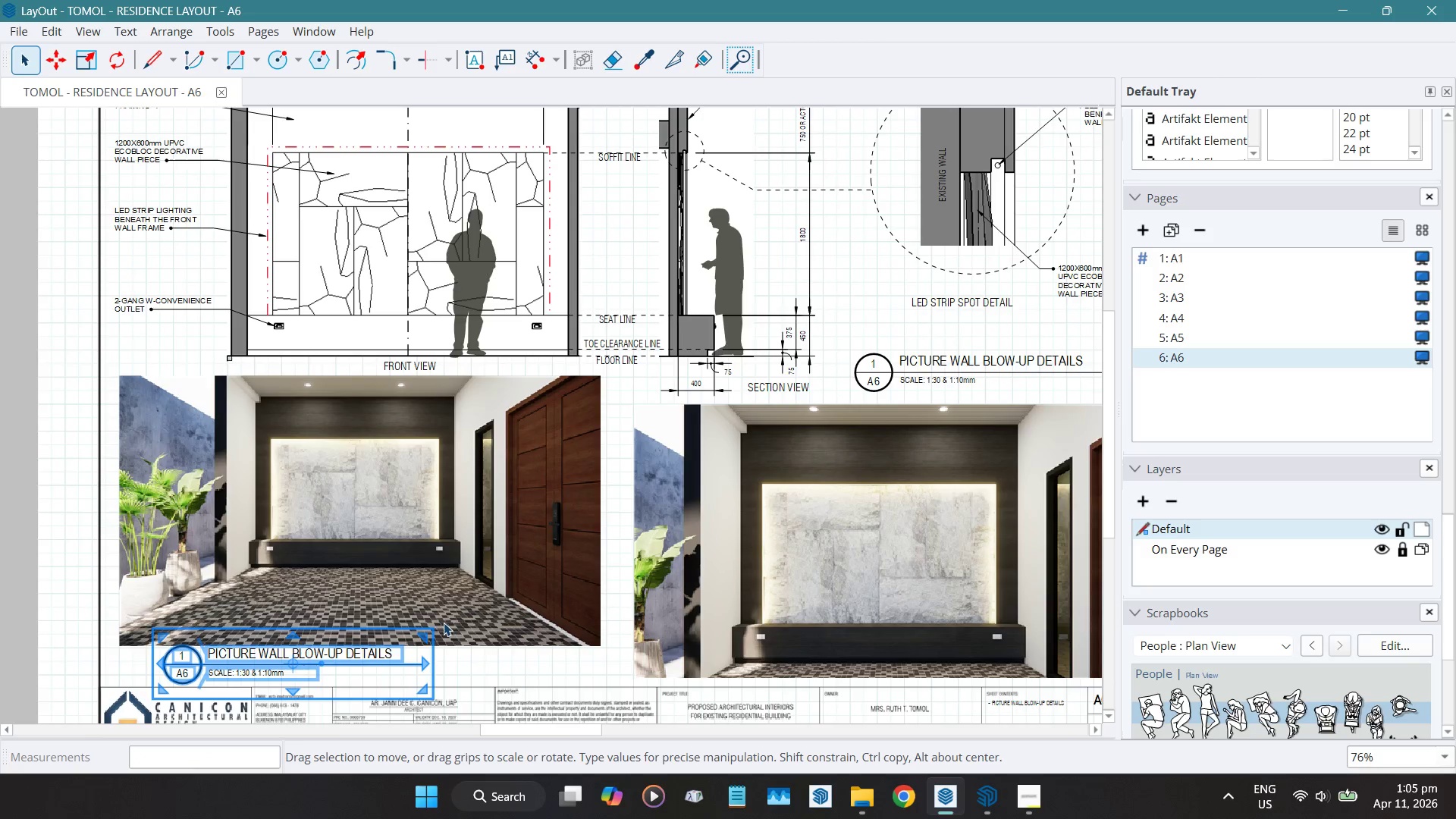 
key(ArrowDown)
 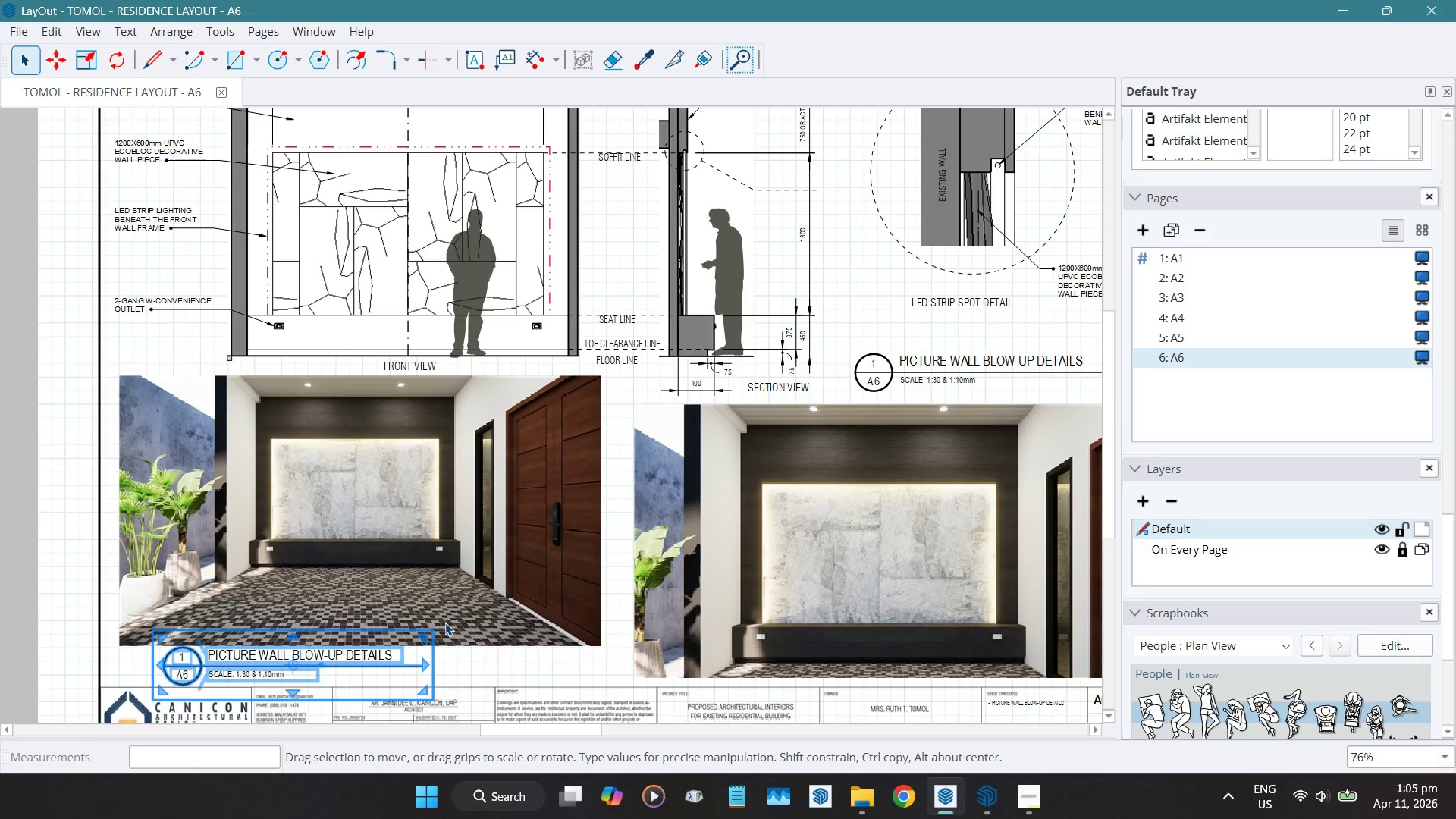 
key(ArrowDown)
 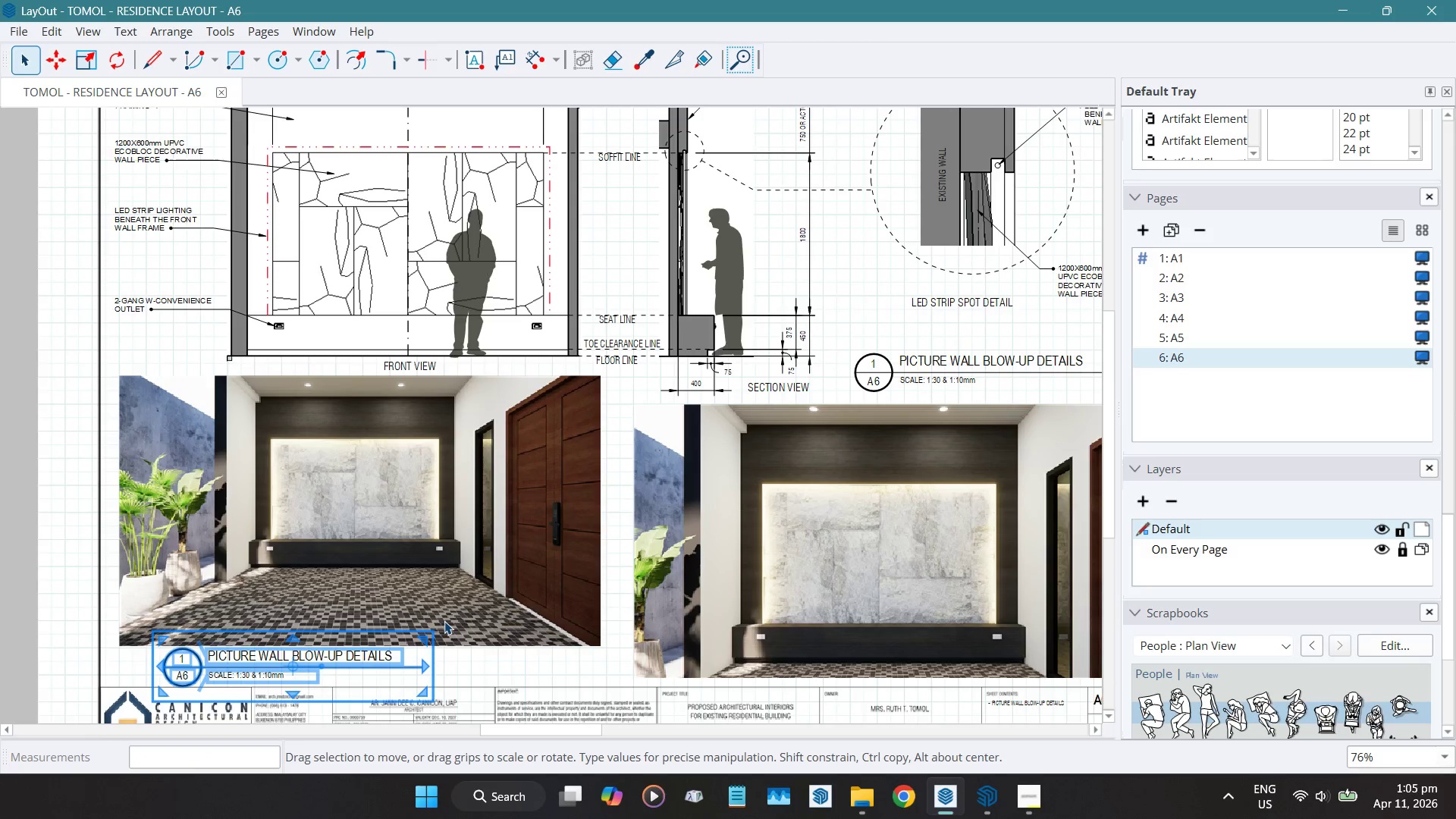 
hold_key(key=ArrowRight, duration=1.52)
 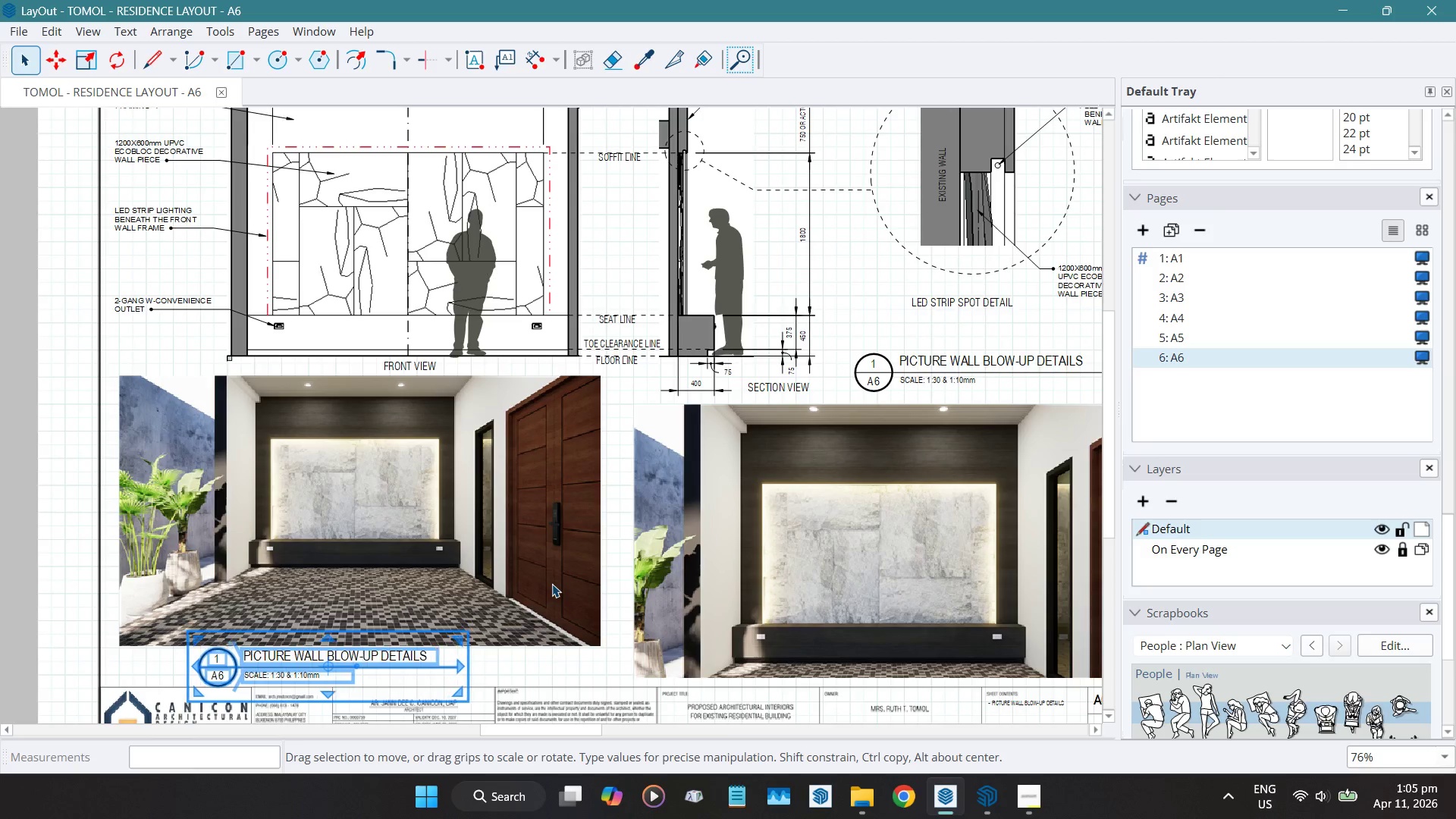 
hold_key(key=ArrowRight, duration=1.5)
 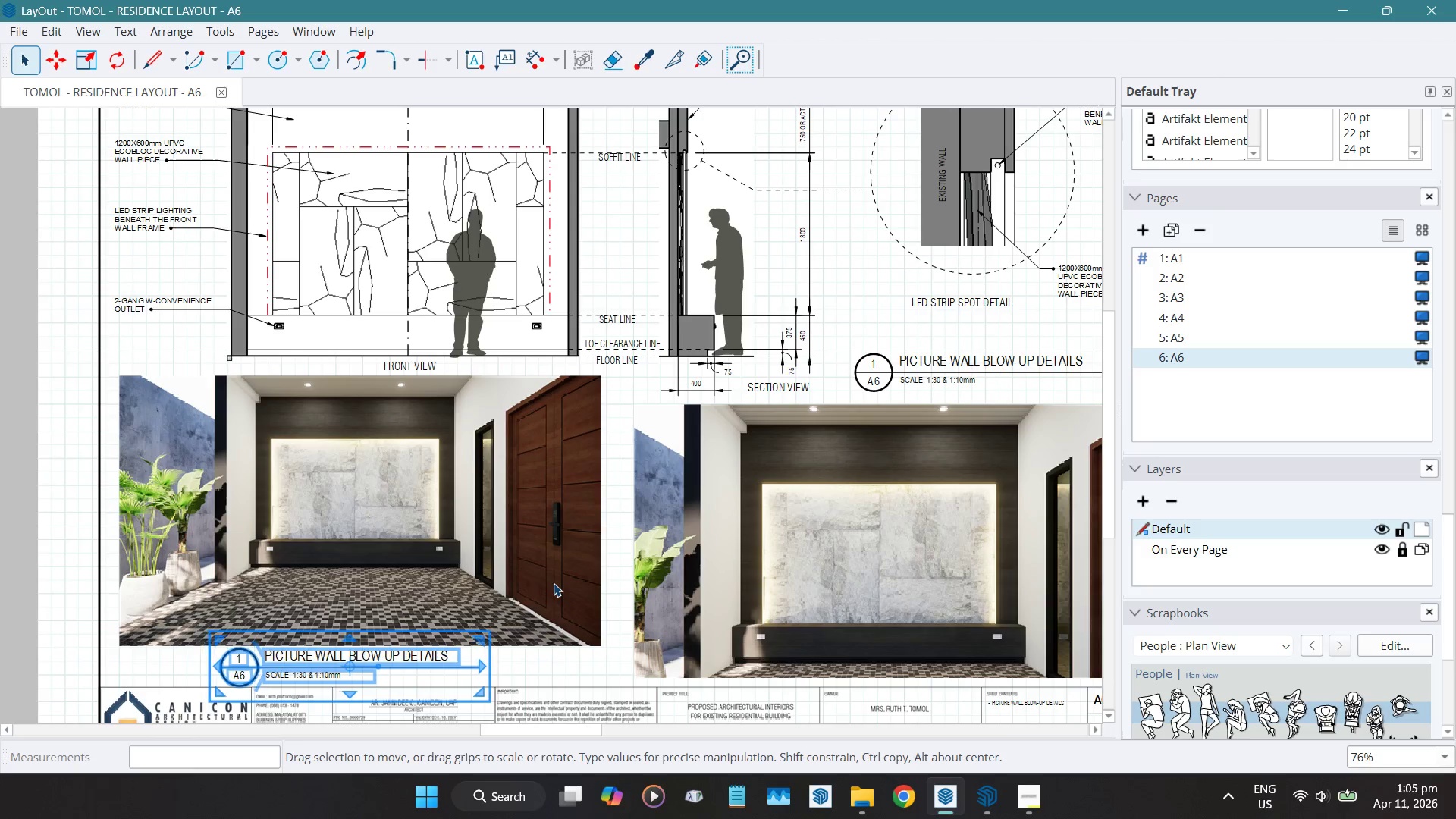 
key(ArrowRight)
 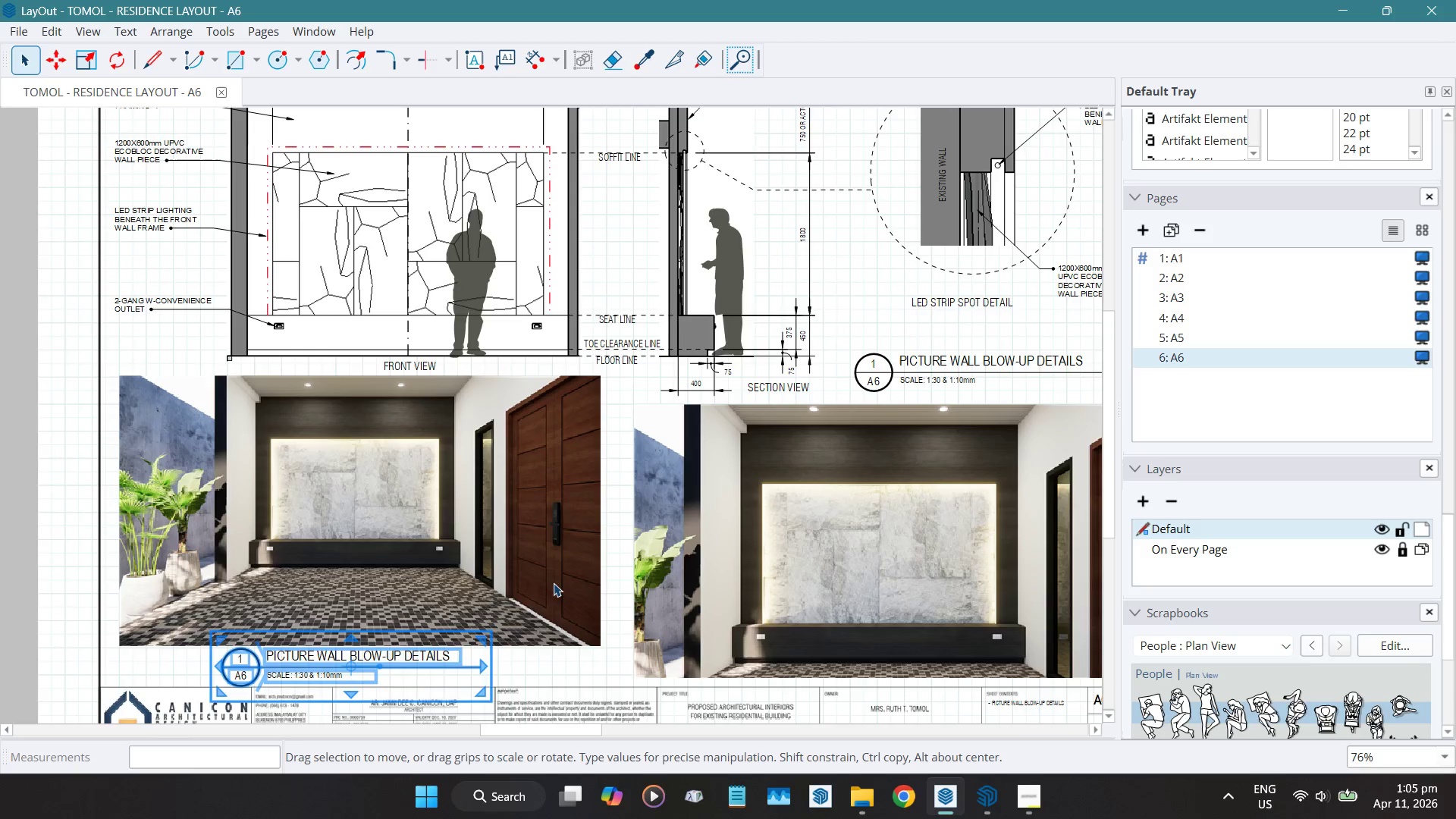 
key(ArrowRight)
 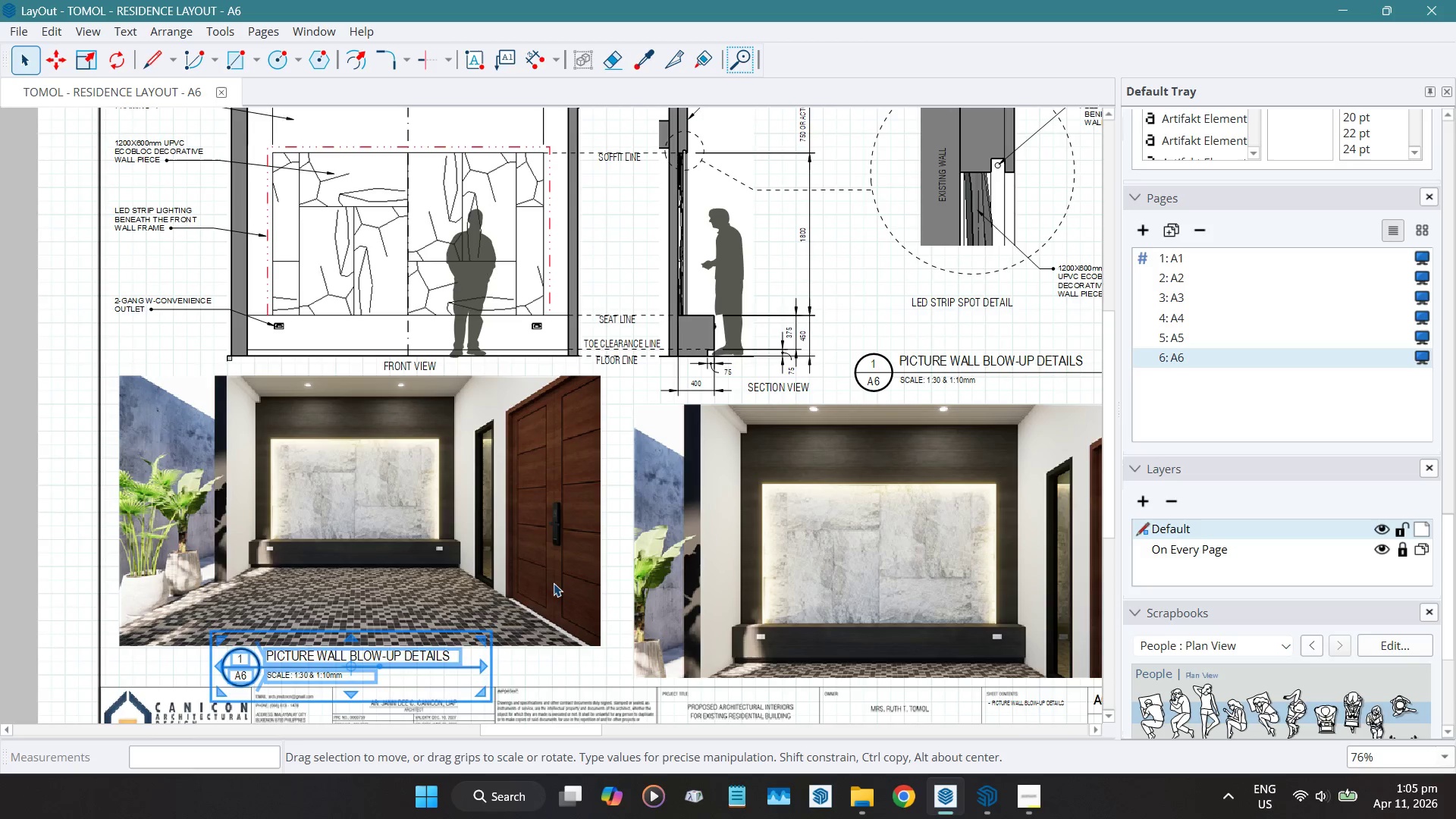 
key(ArrowRight)
 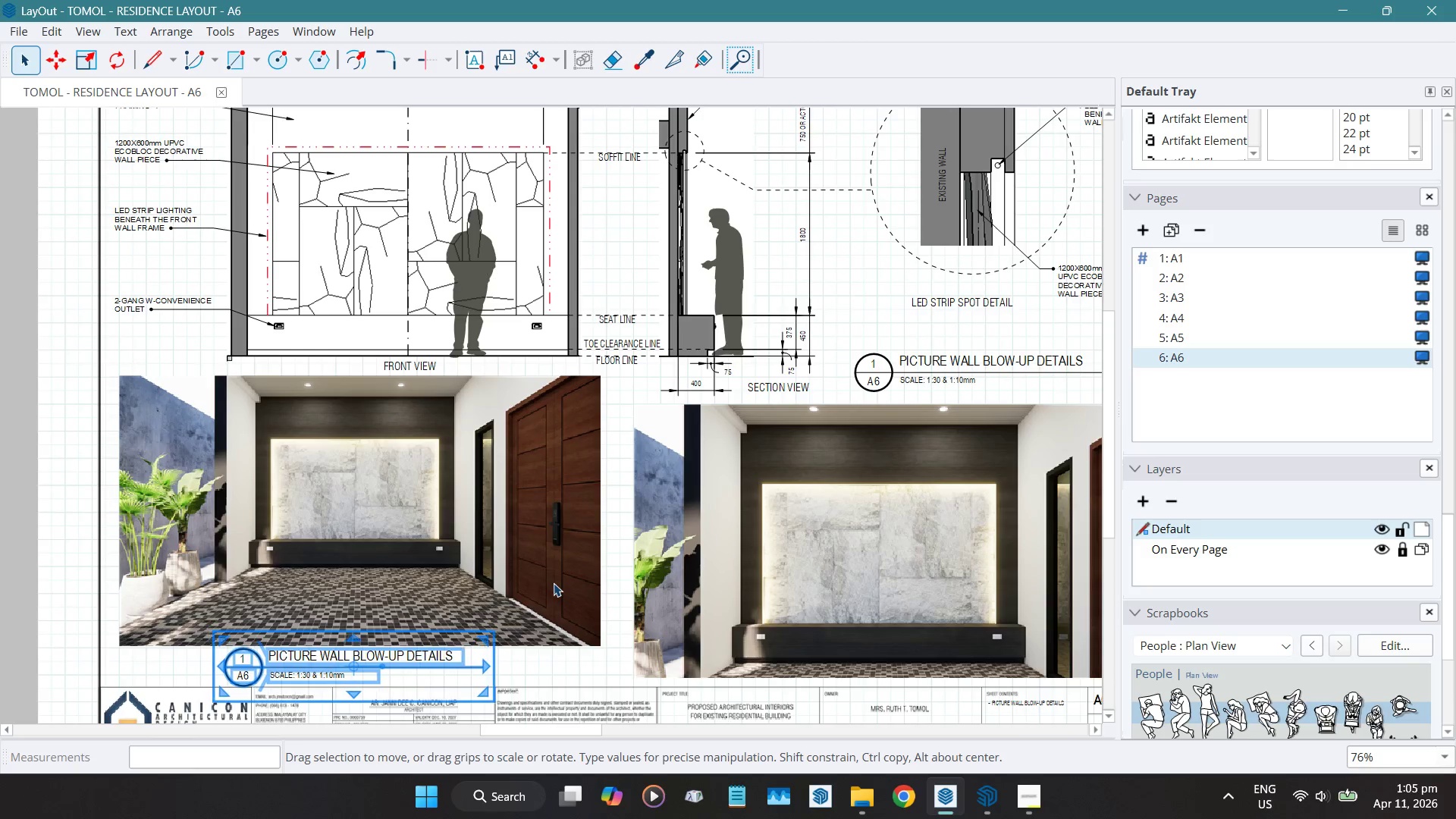 
key(ArrowRight)
 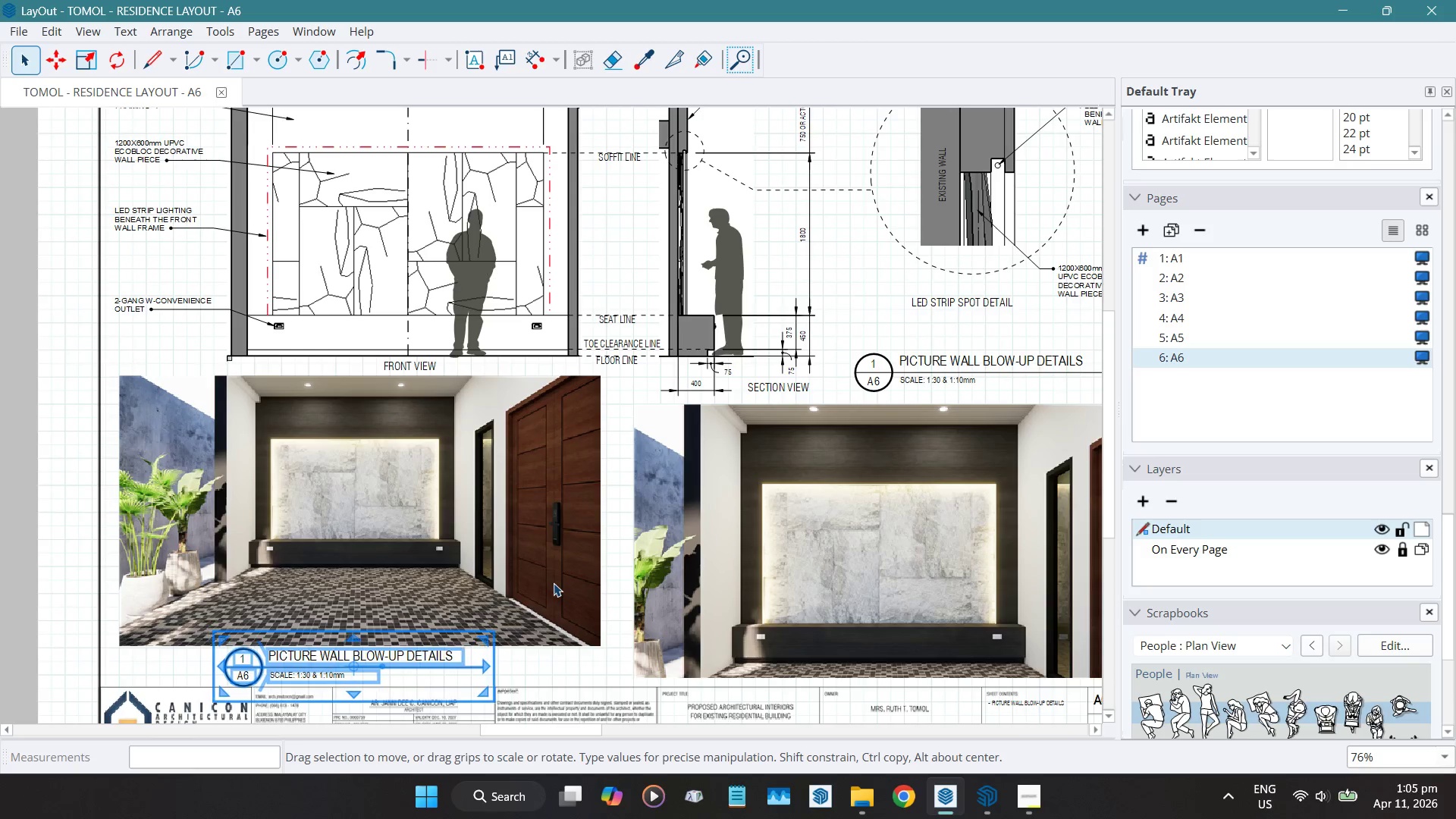 
key(ArrowRight)
 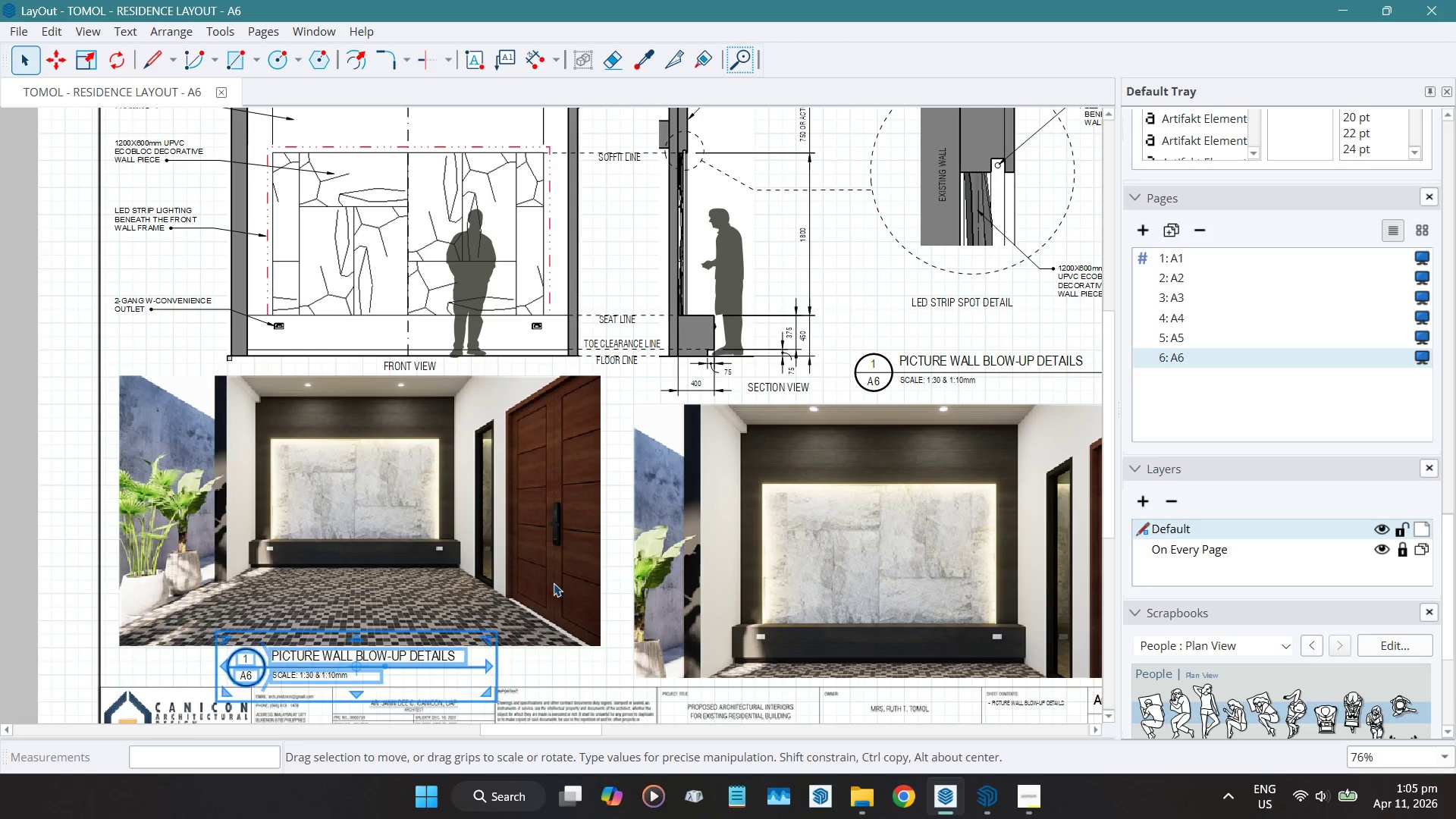 
key(ArrowRight)
 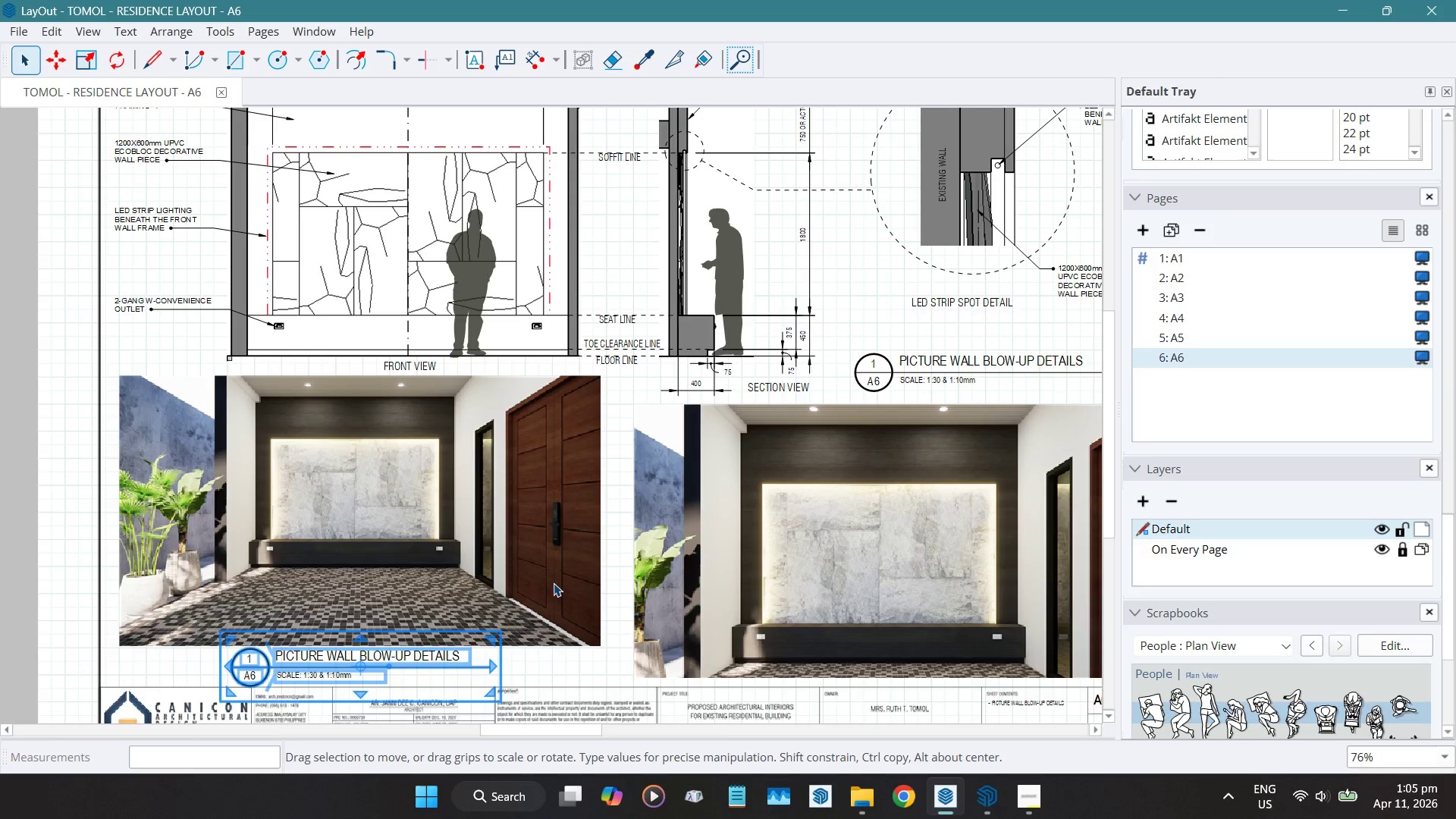 
key(ArrowDown)
 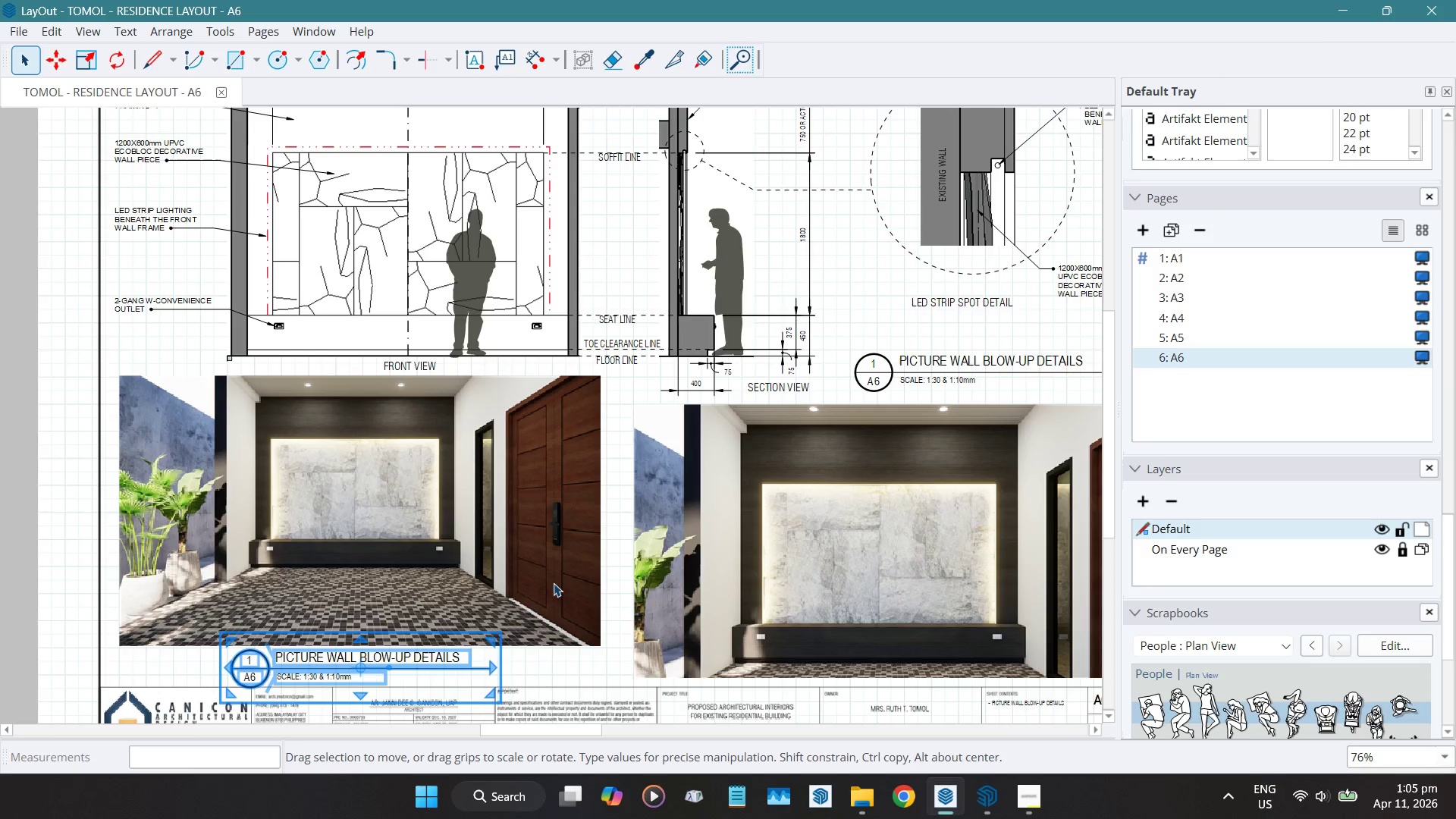 
key(ArrowDown)
 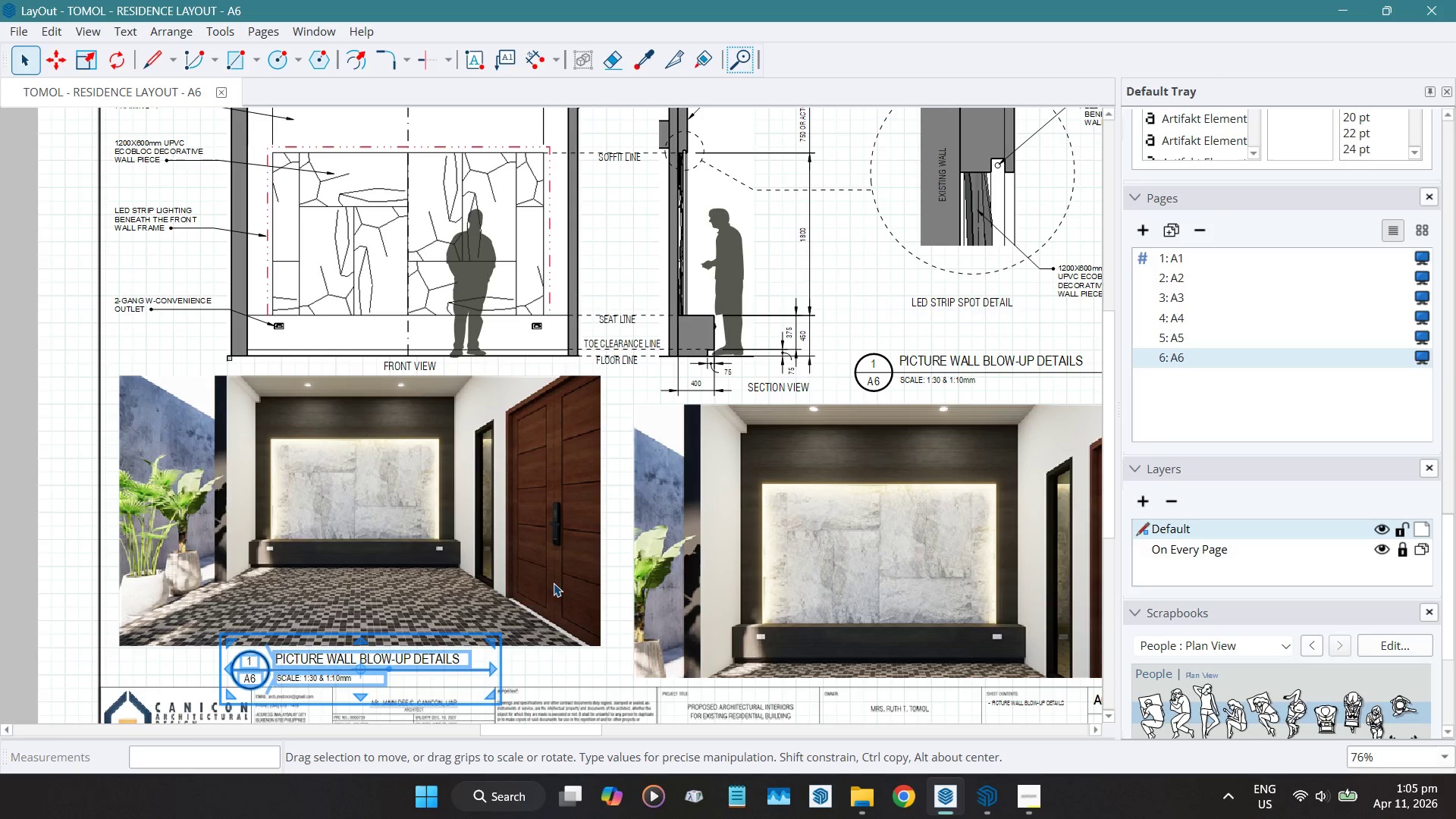 
key(ArrowUp)
 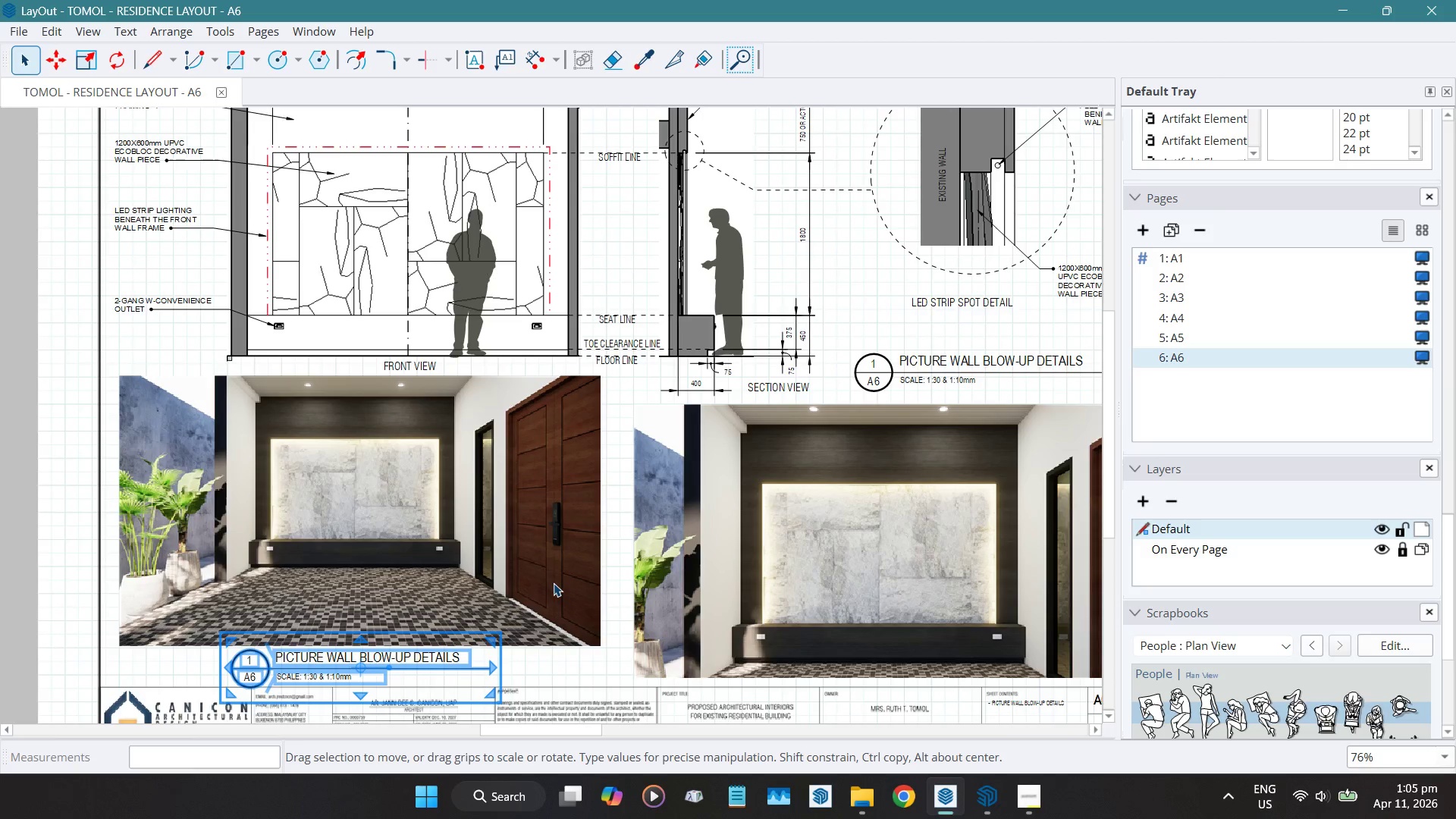 
key(ArrowUp)
 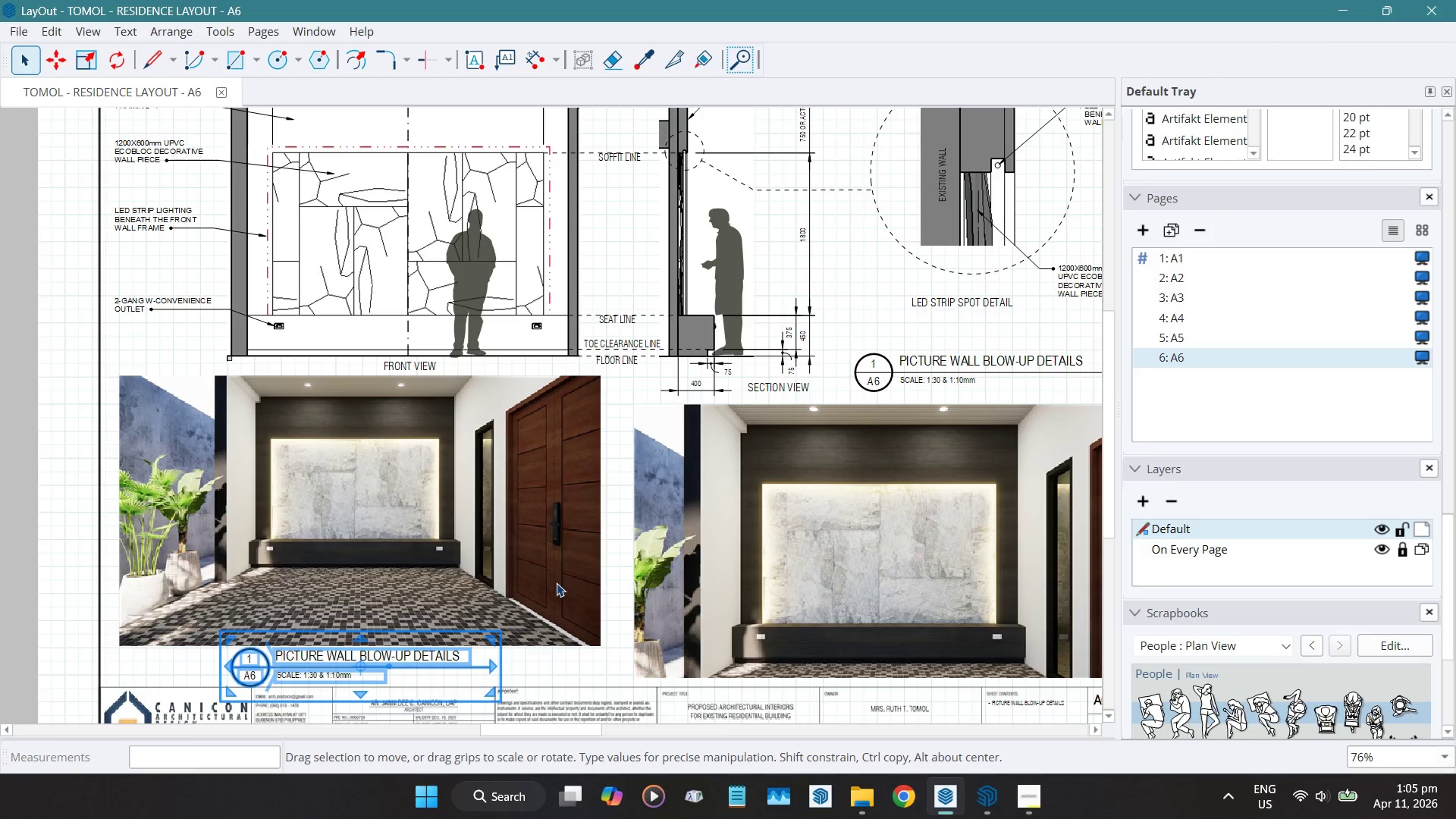 
key(ArrowUp)
 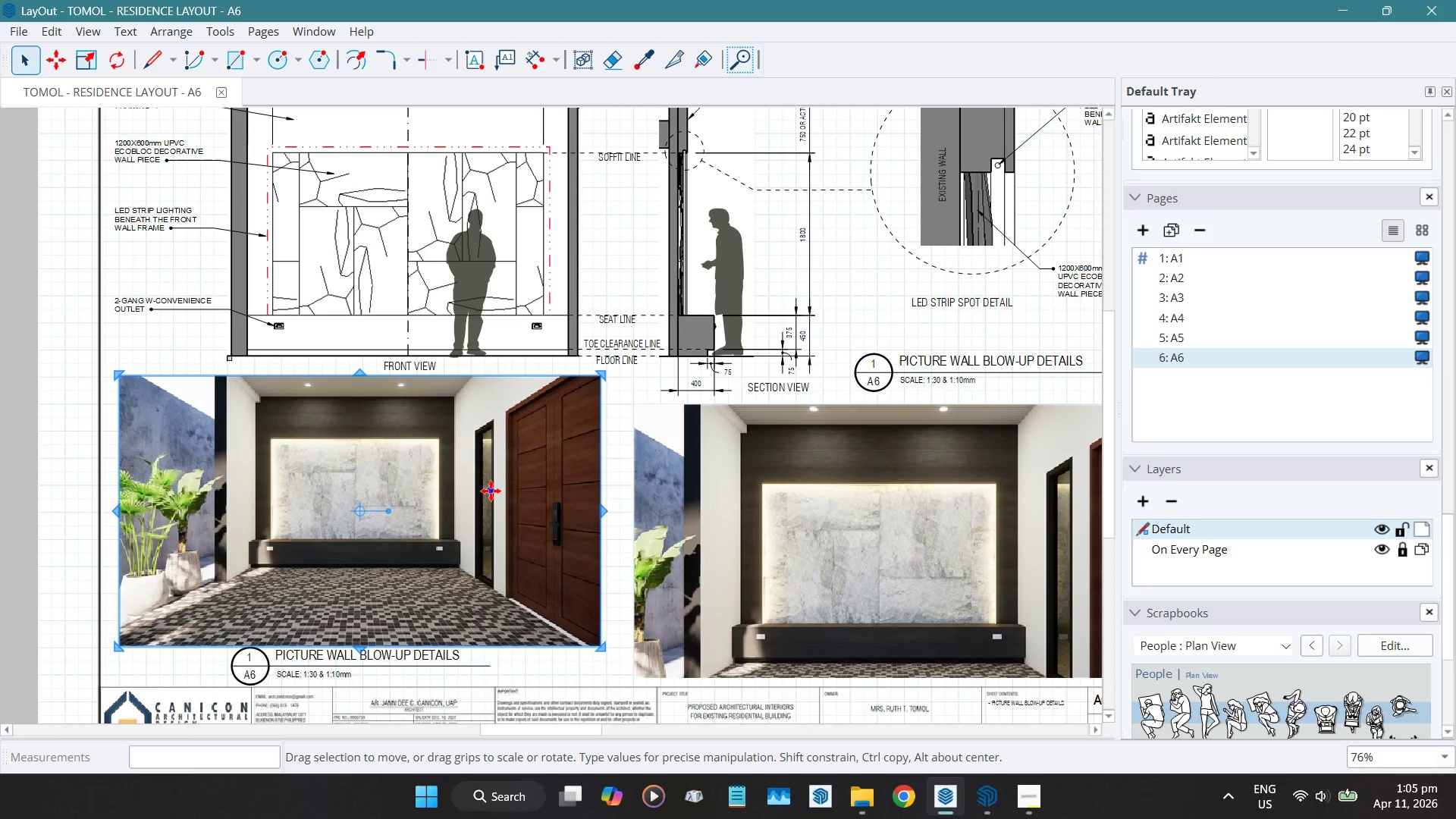 
scroll: coordinate [486, 496], scroll_direction: down, amount: 5.0
 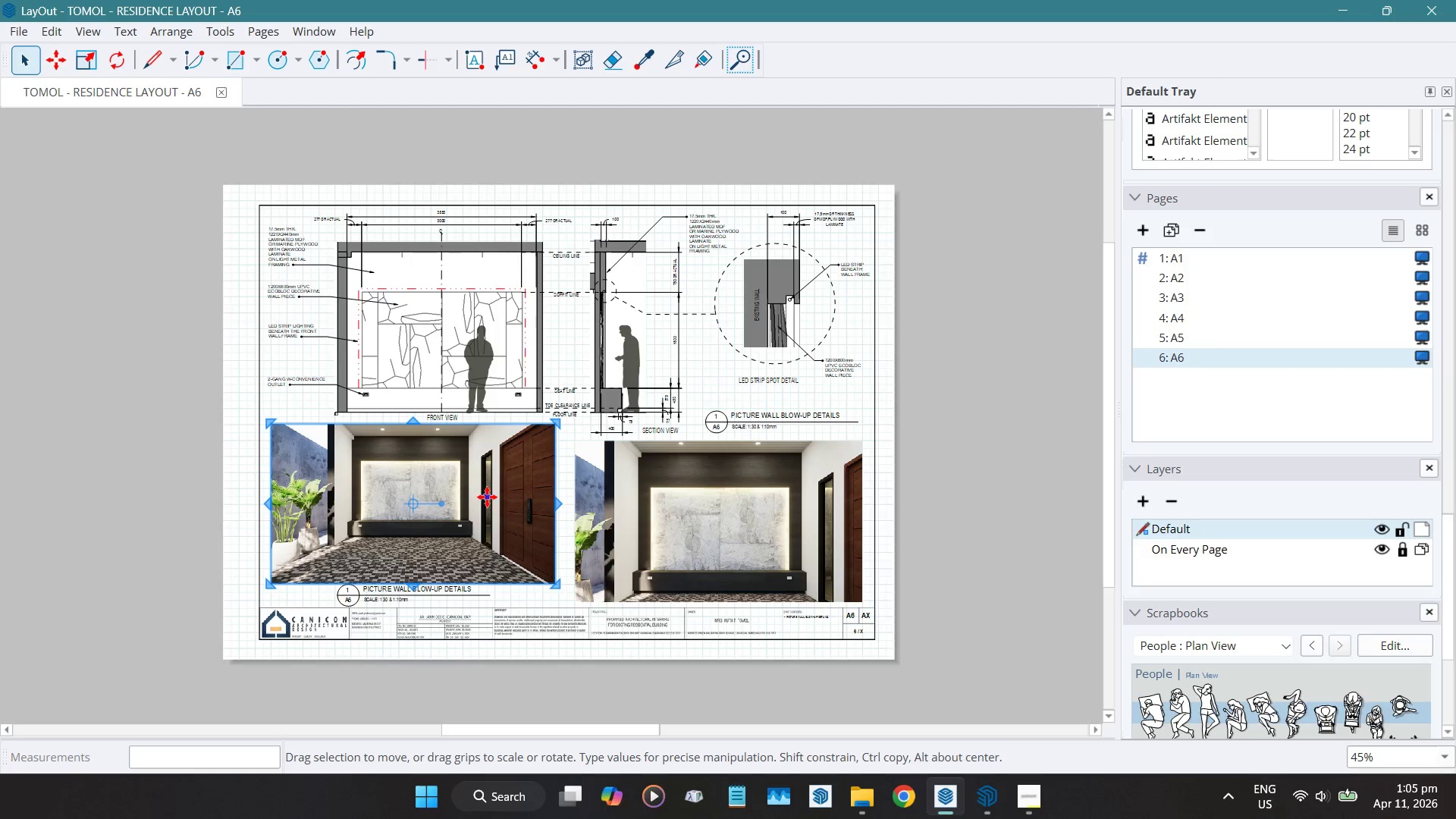 
key(ArrowUp)
 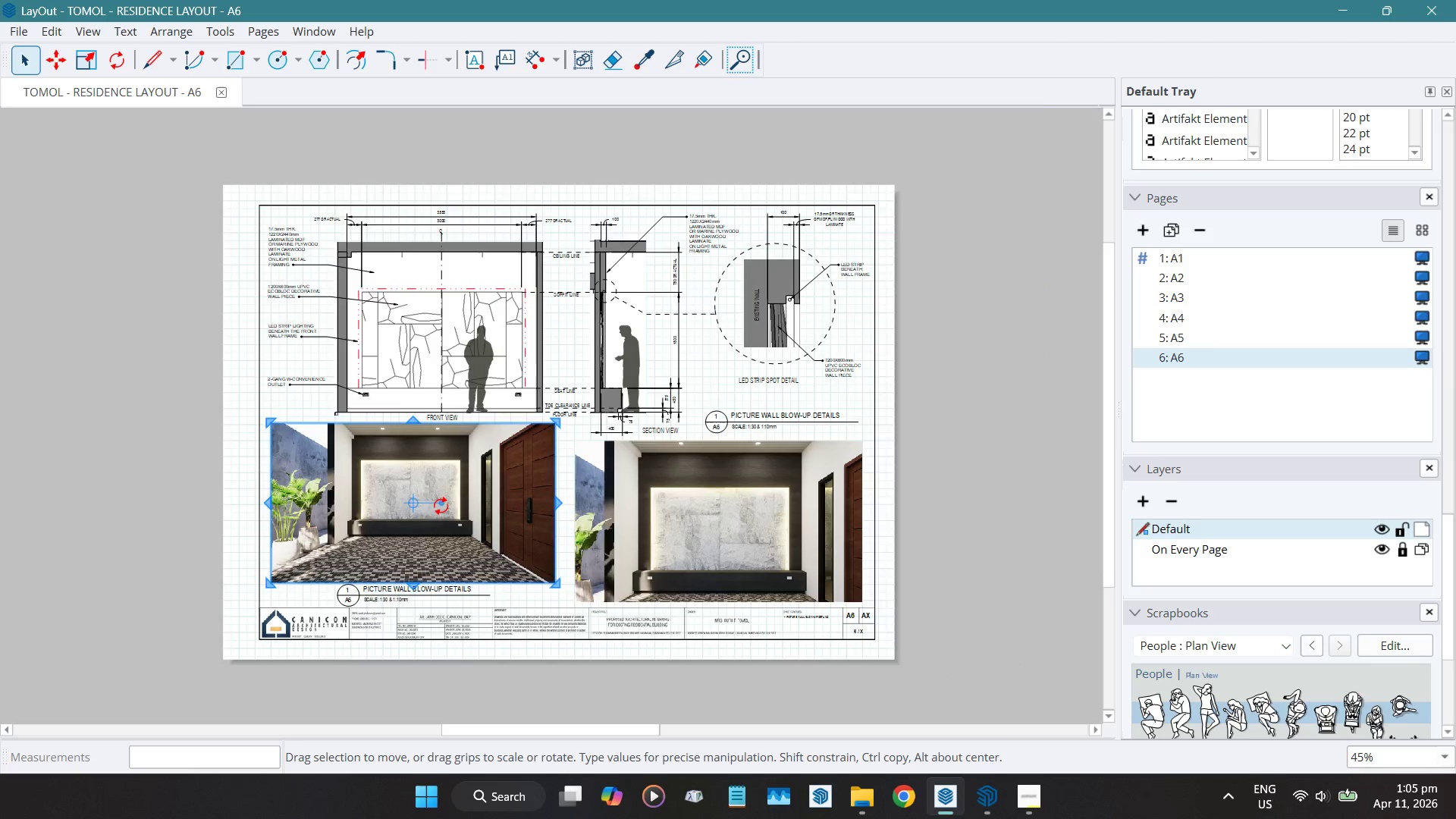 
scroll: coordinate [442, 504], scroll_direction: up, amount: 4.0
 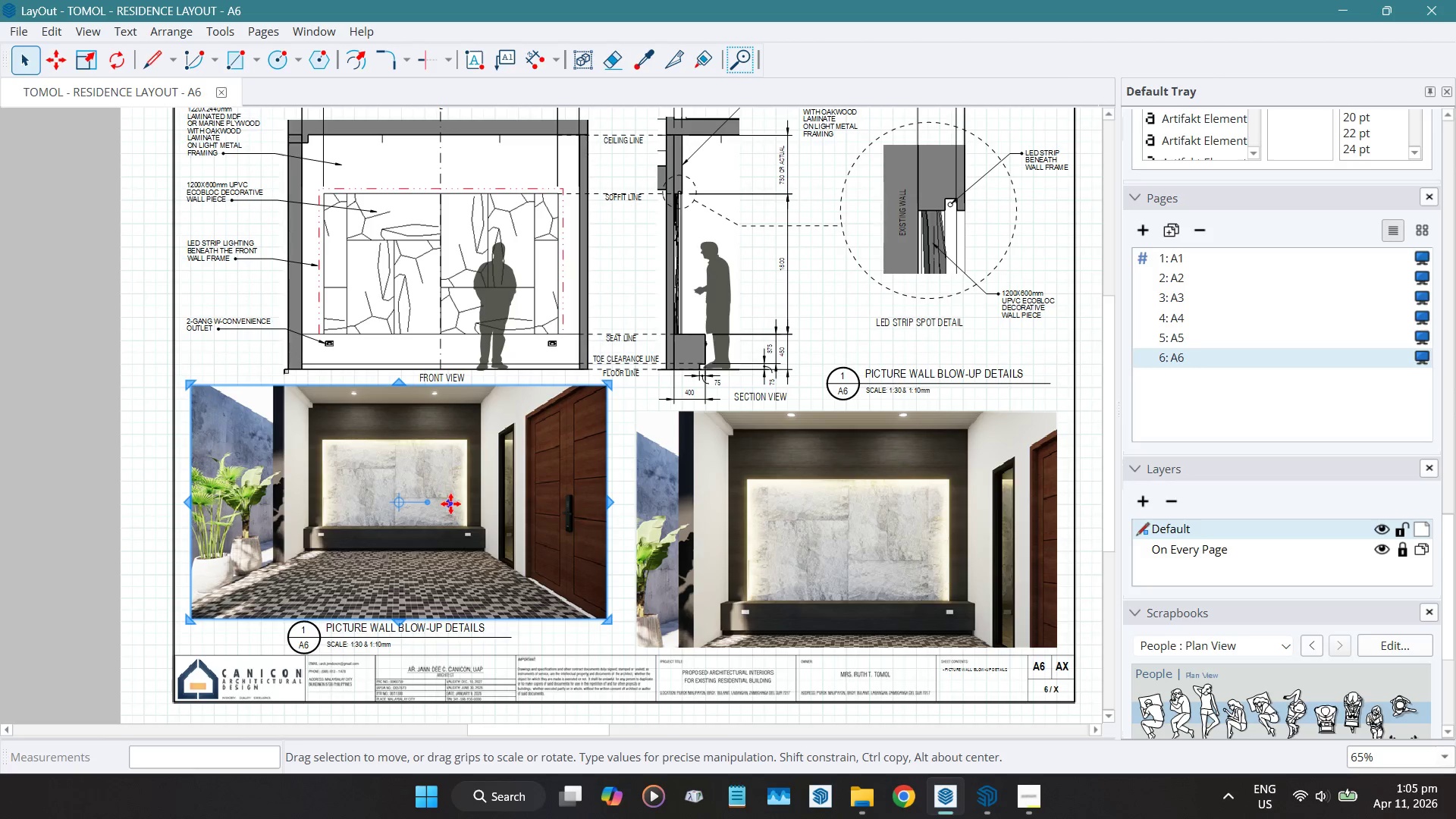 
left_click([781, 494])
 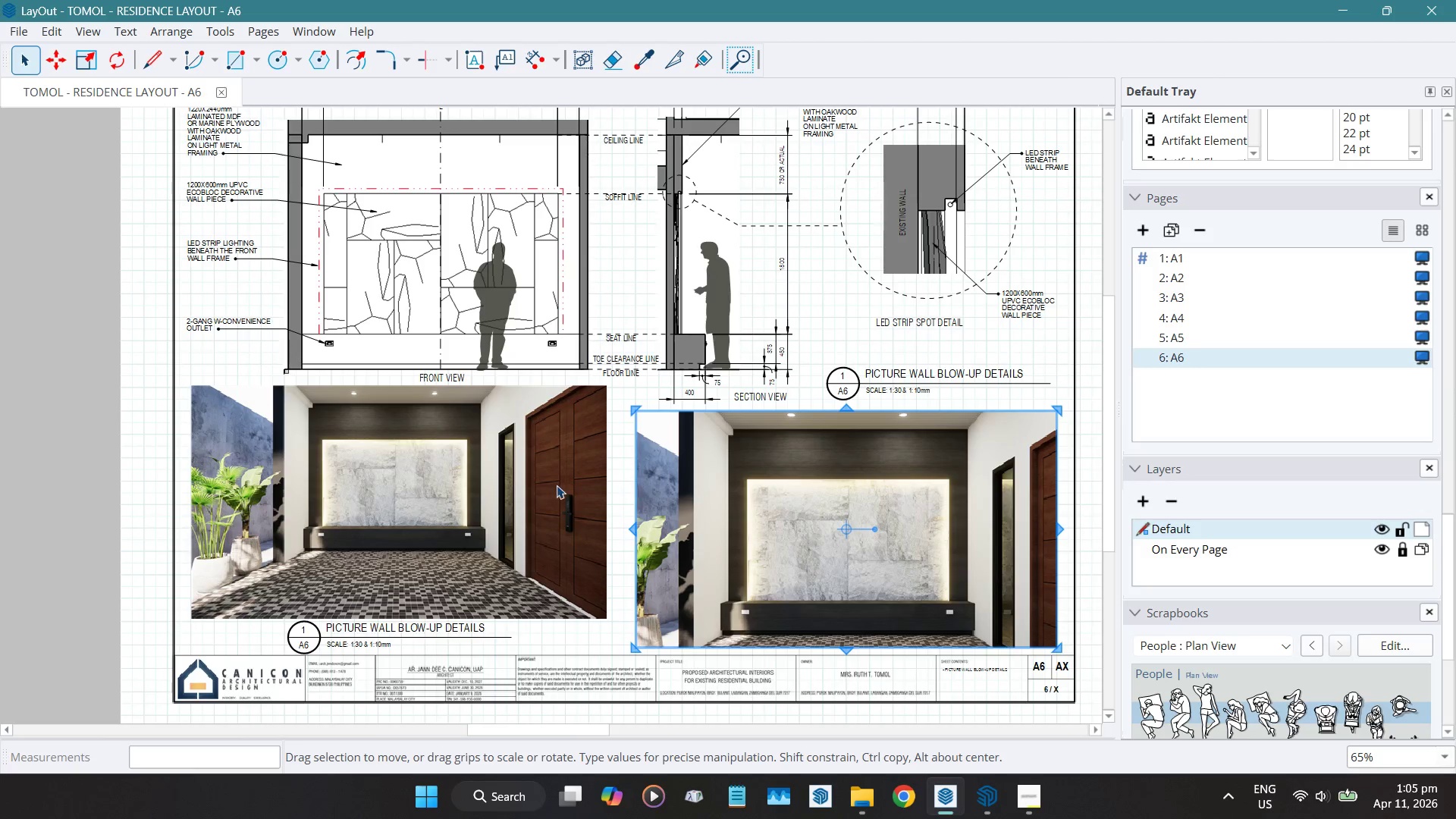 
left_click([455, 472])
 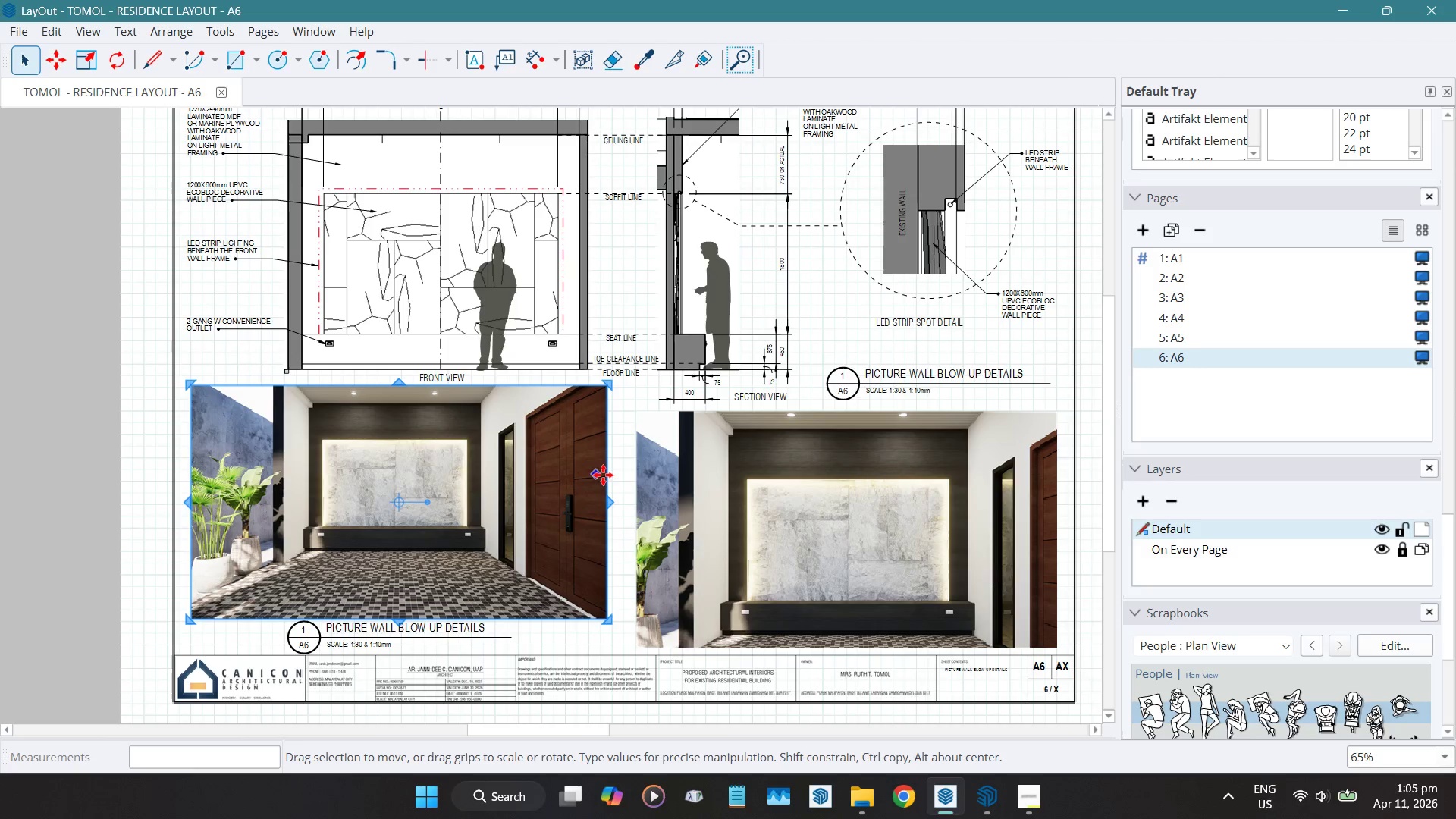 
key(Backspace)
 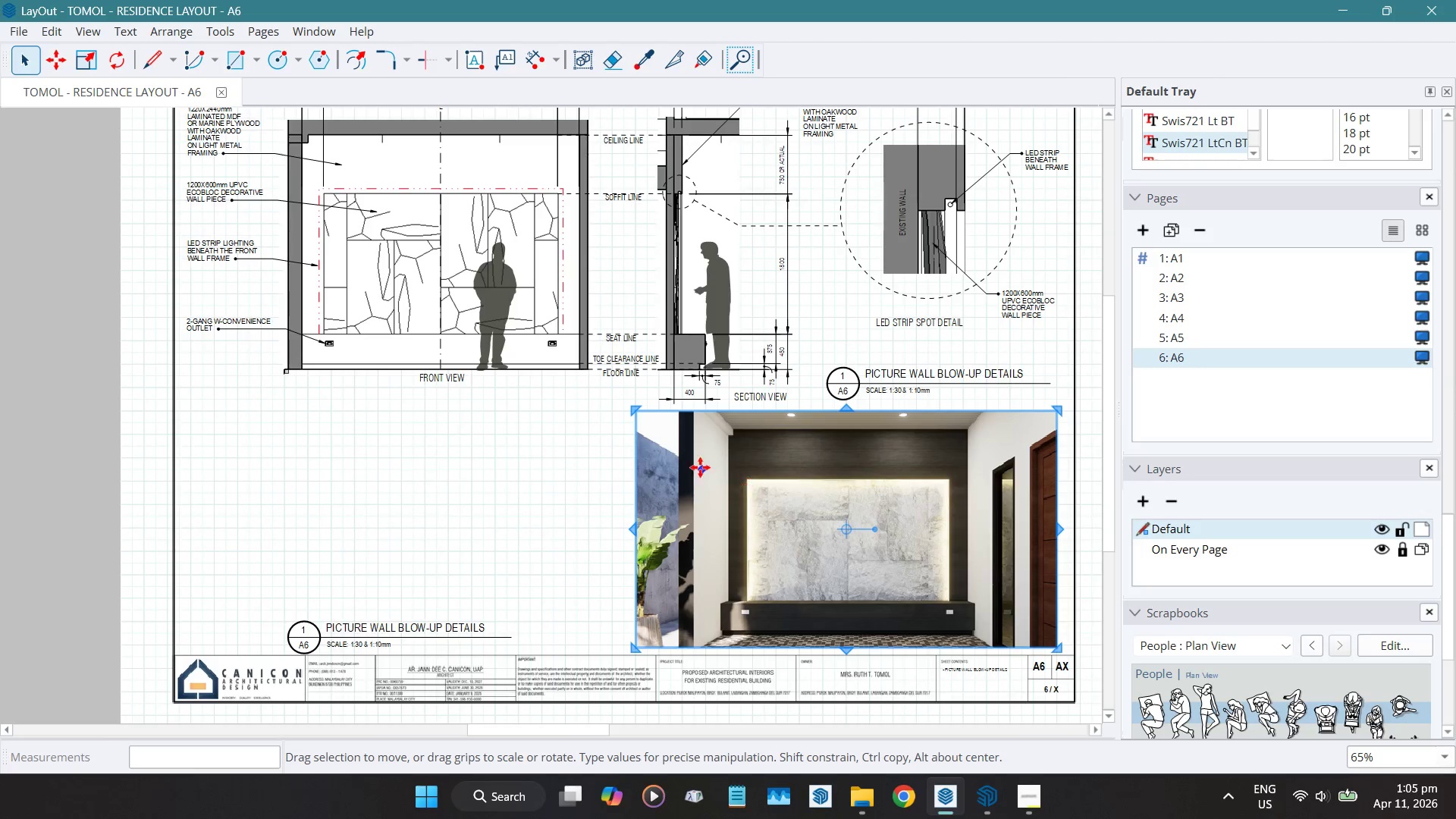 
scroll: coordinate [680, 453], scroll_direction: up, amount: 3.0
 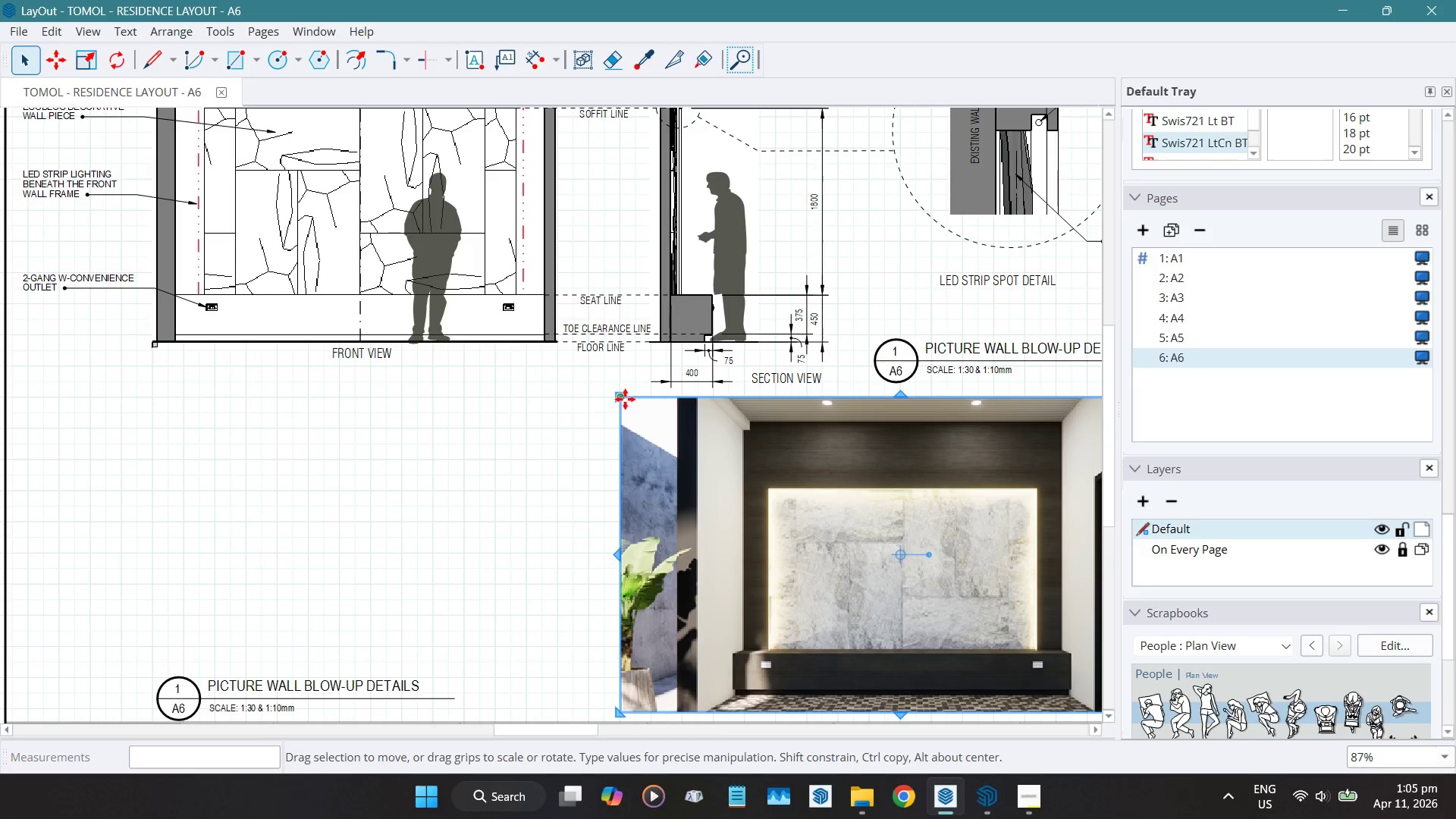 
scroll: coordinate [653, 404], scroll_direction: down, amount: 2.0
 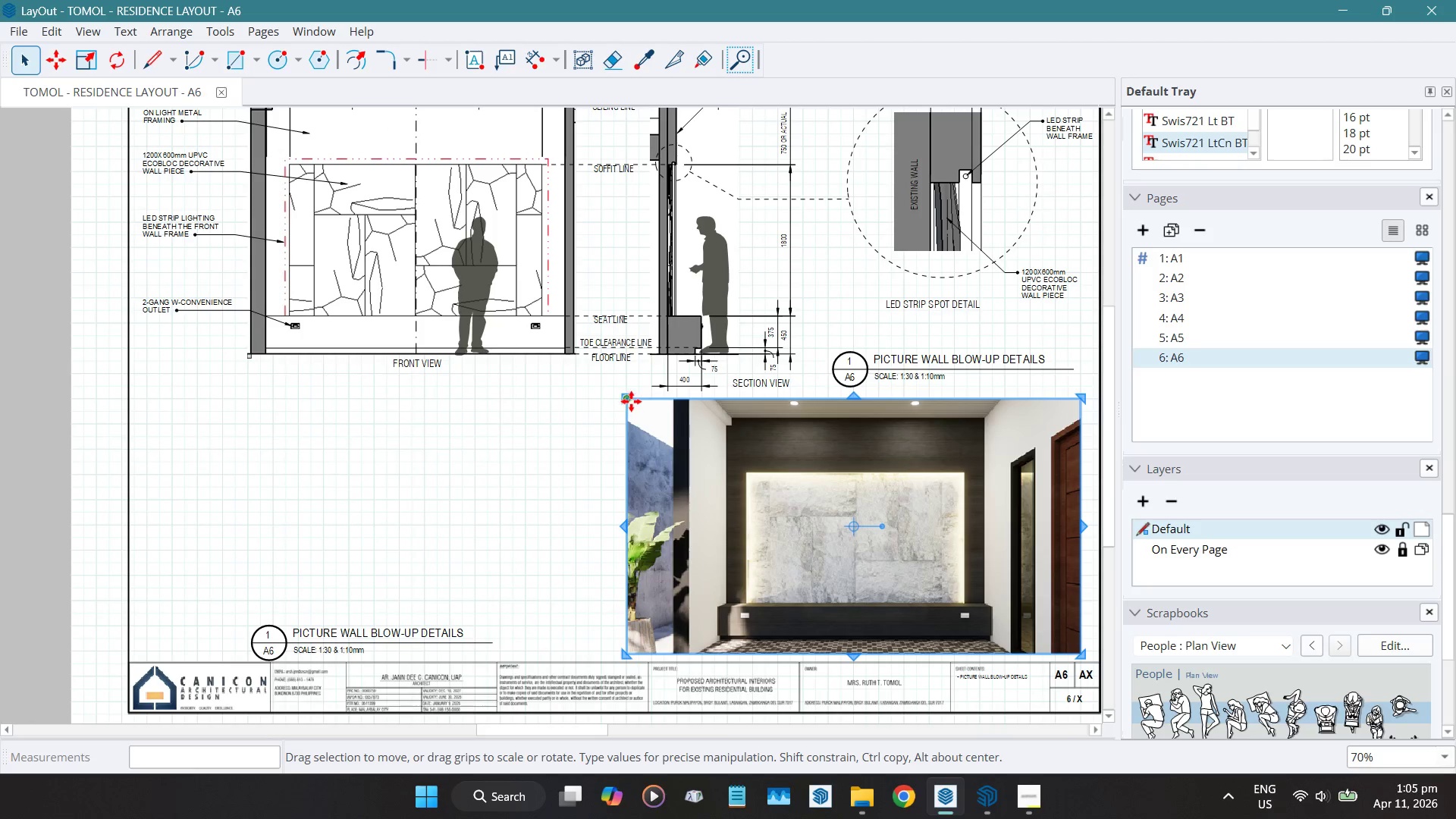 
left_click_drag(start_coordinate=[630, 400], to_coordinate=[150, 373])
 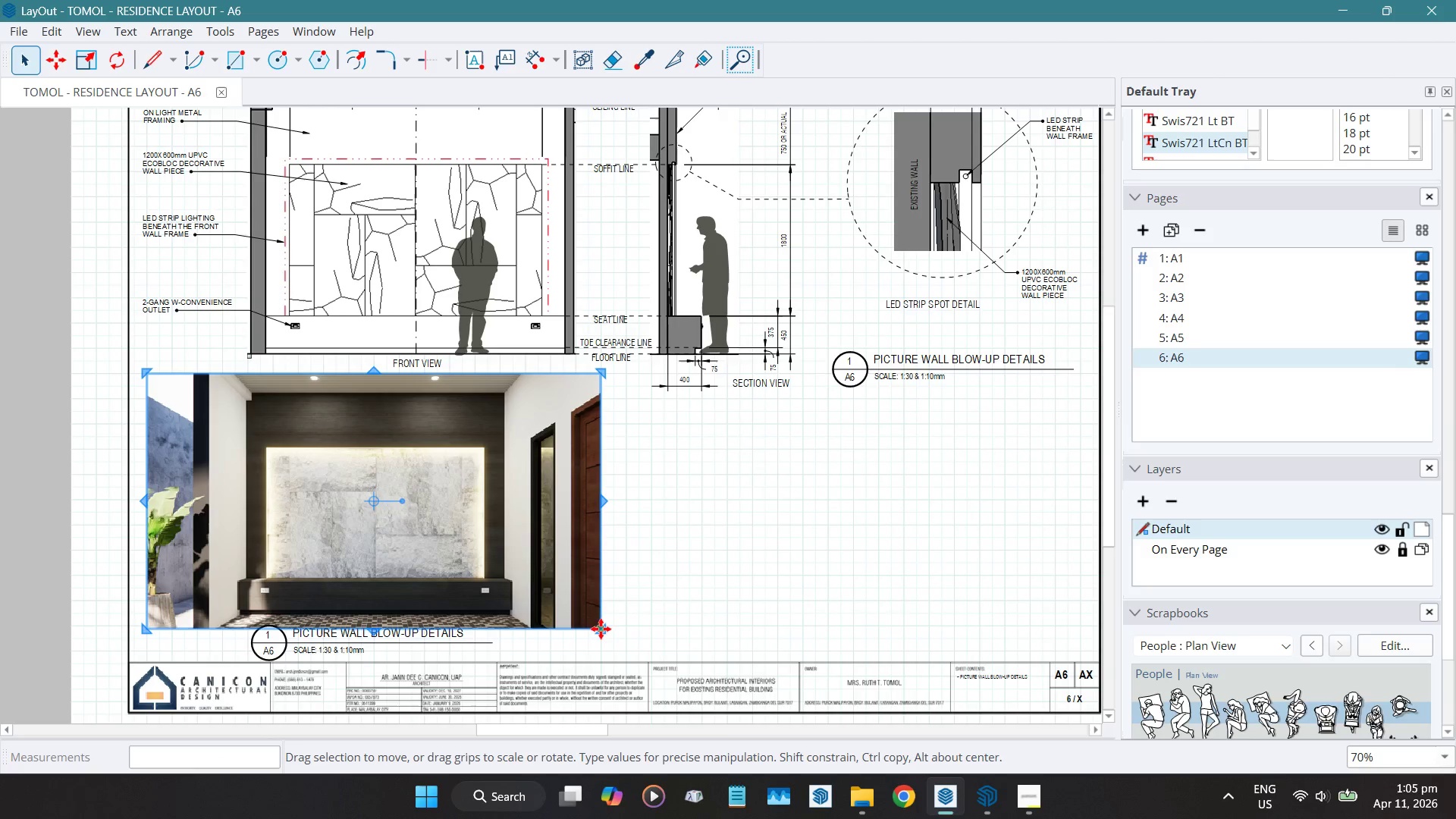 
hold_key(key=ShiftLeft, duration=1.51)
left_click_drag(start_coordinate=[597, 629], to_coordinate=[589, 622])
 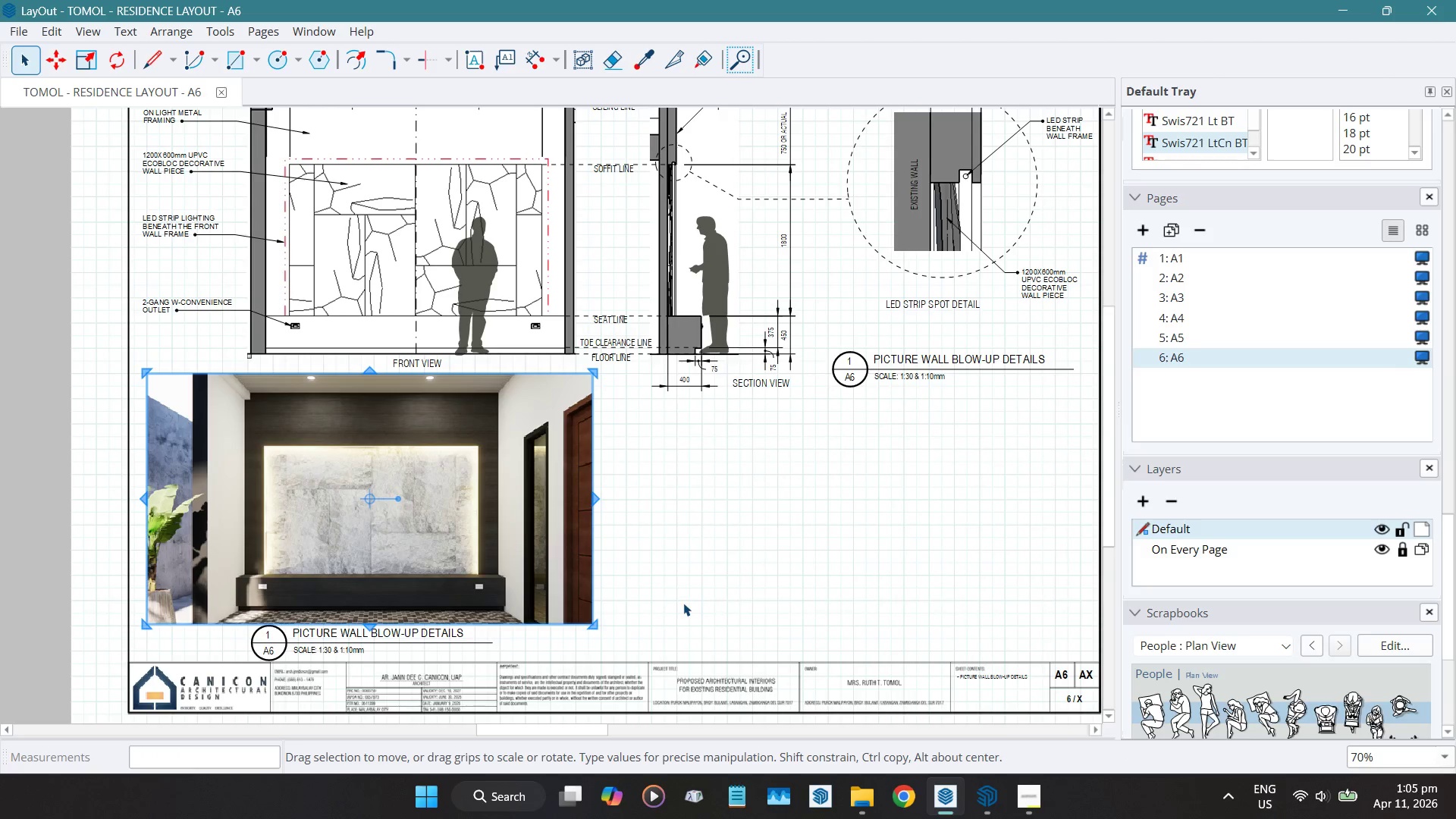 
hold_key(key=ShiftLeft, duration=0.78)
 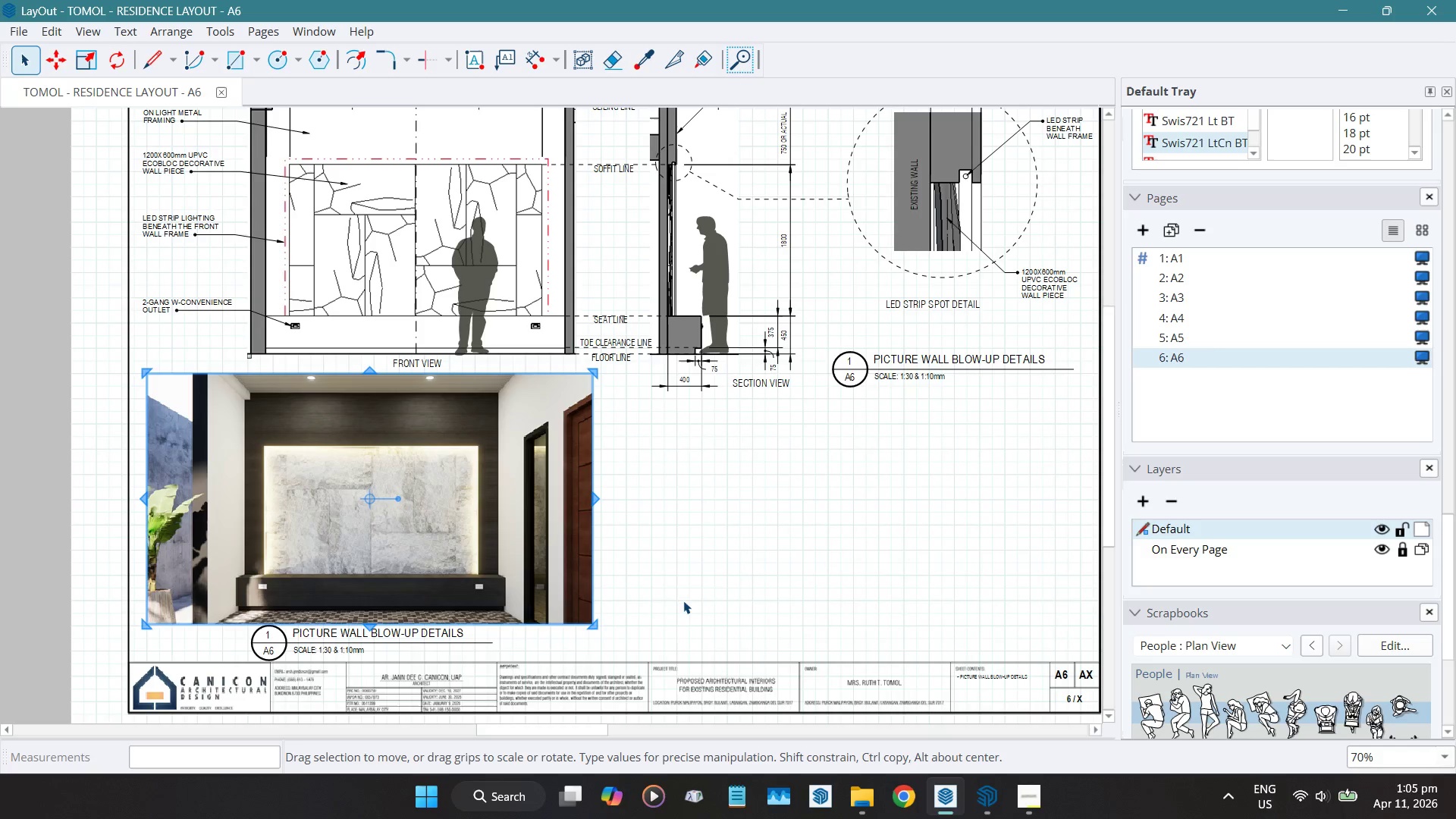 
left_click([683, 601])
 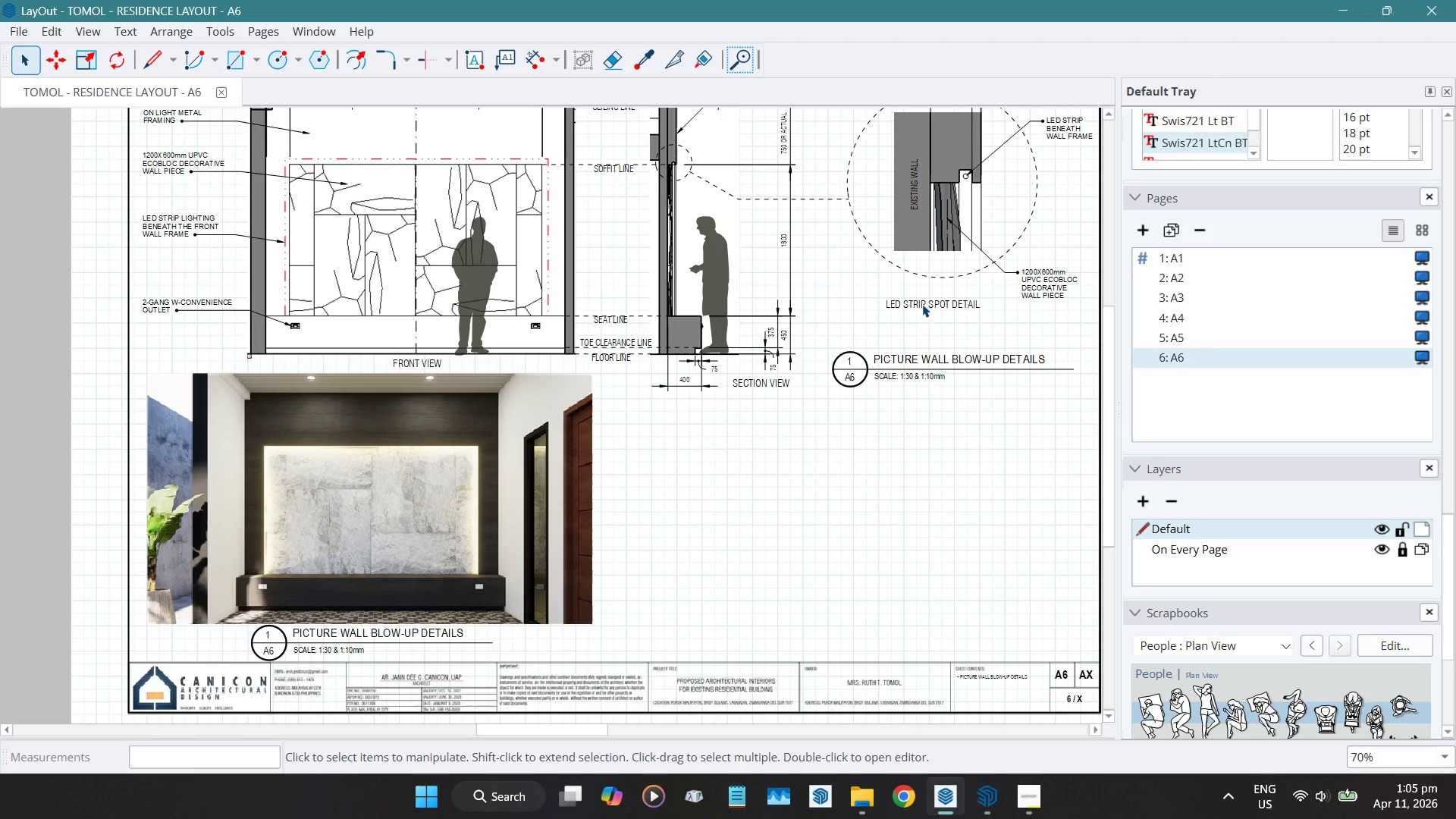 
left_click([921, 304])
 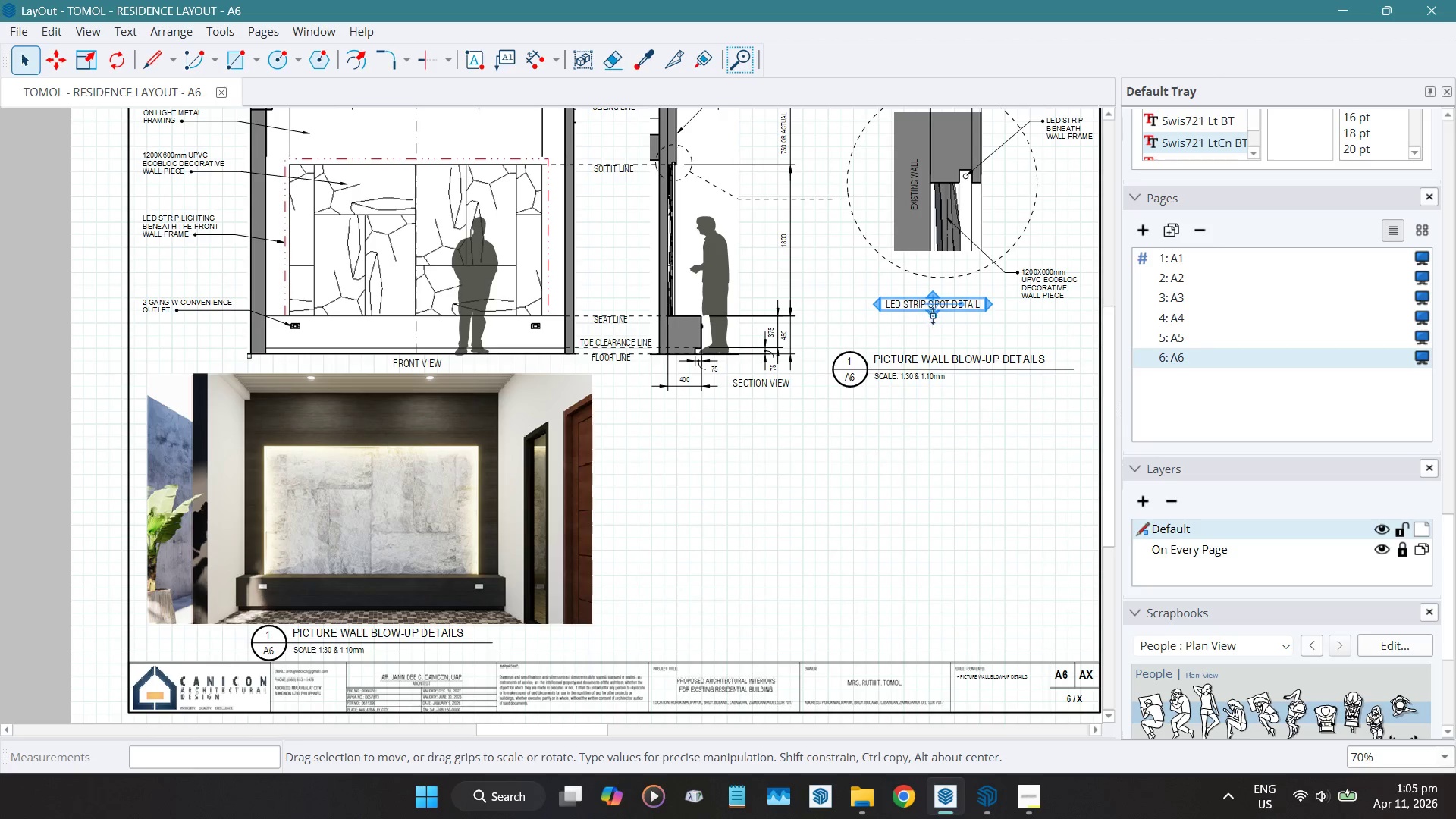 
key(Delete)
 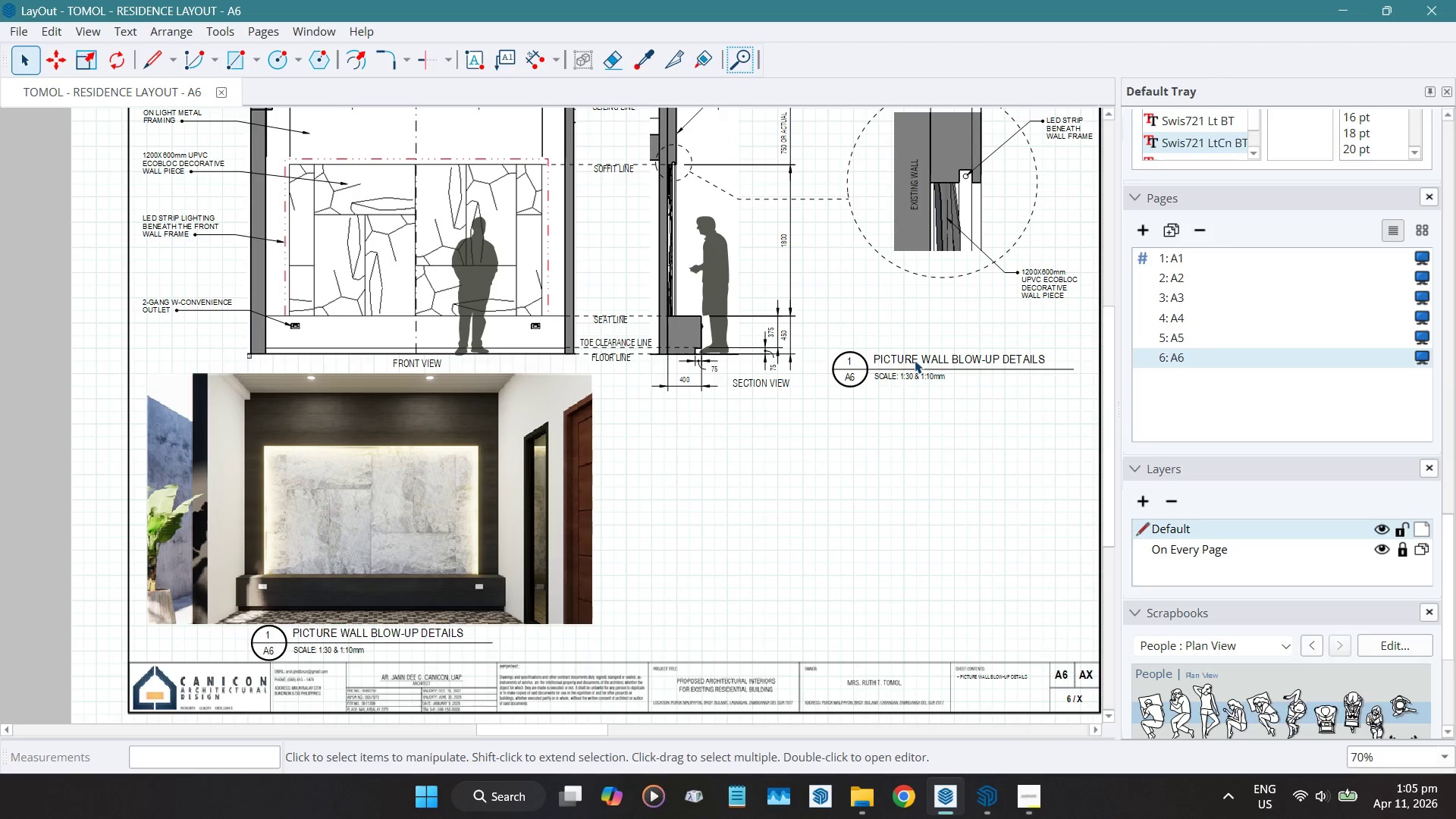 
double_click([915, 360])
 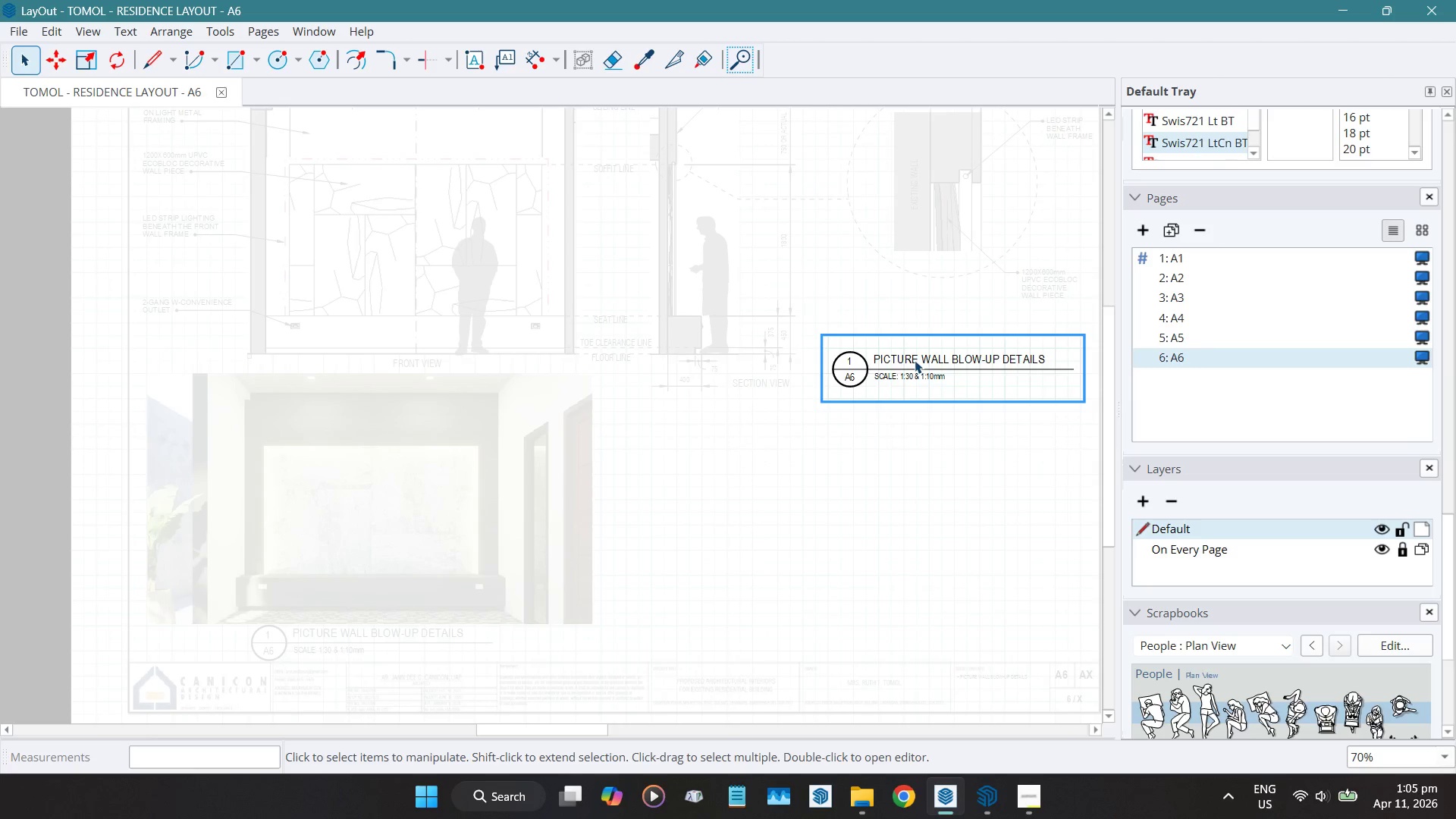 
double_click([915, 360])
 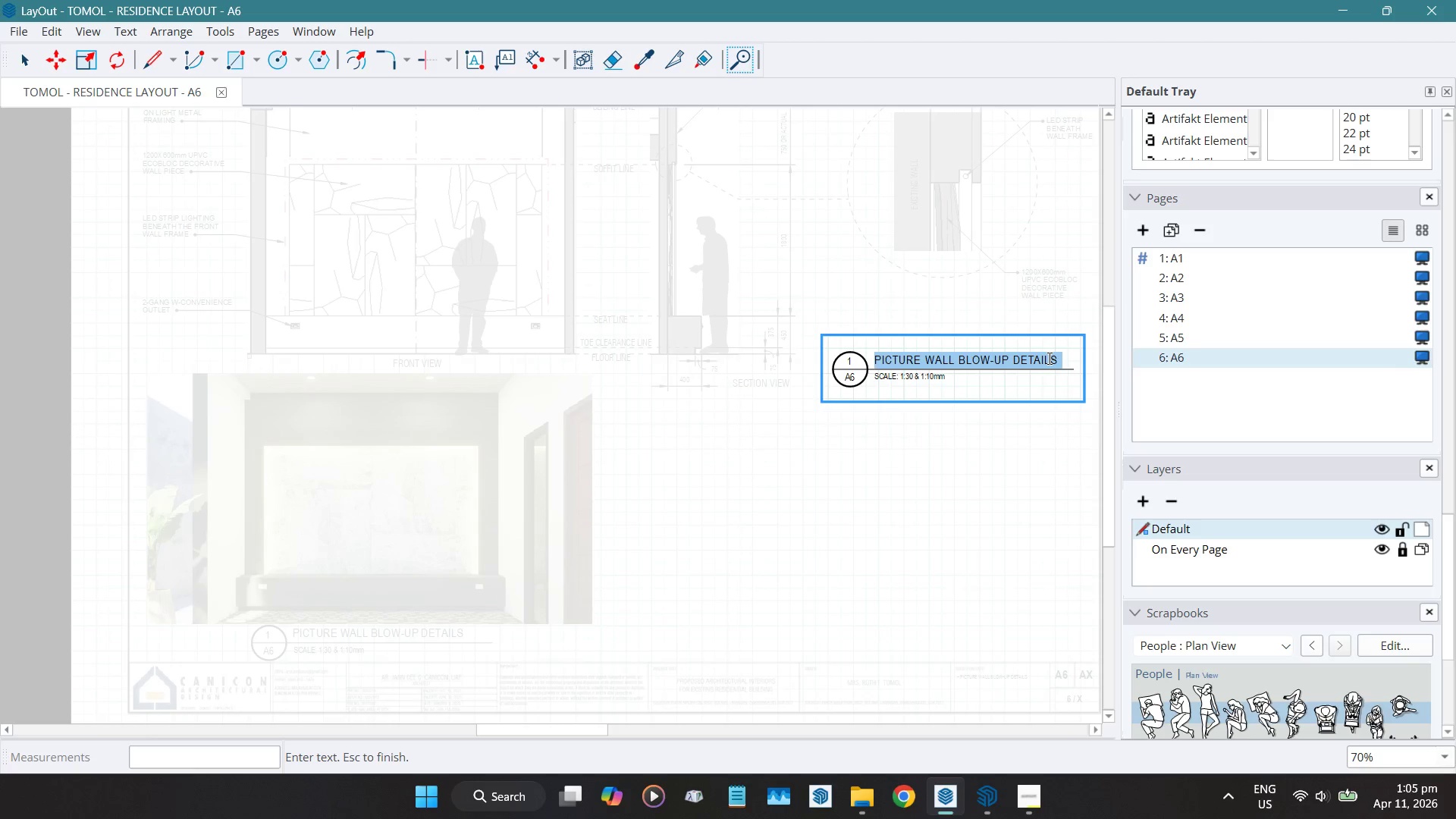 
left_click([1056, 356])
 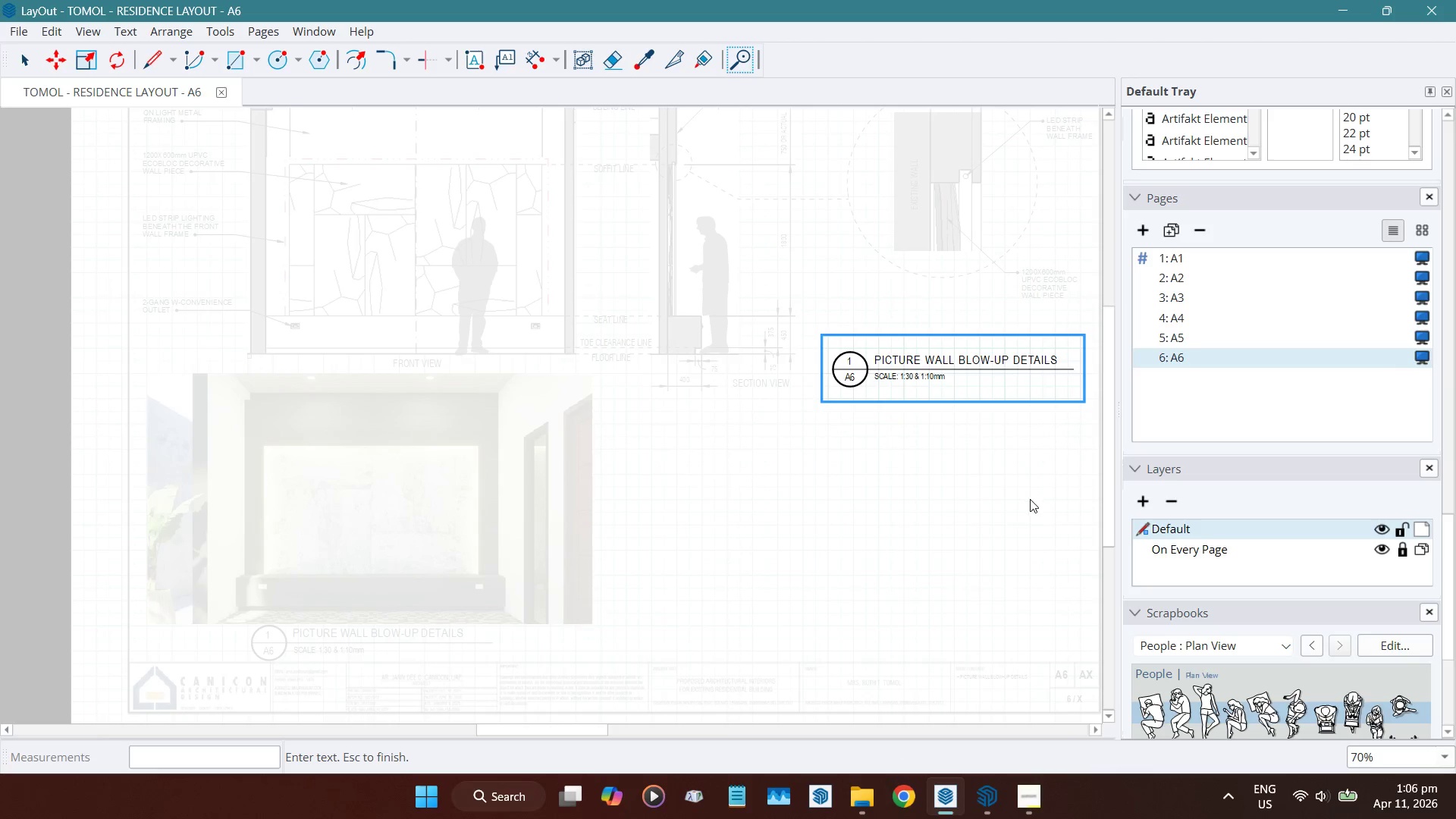 
key(ArrowRight)
 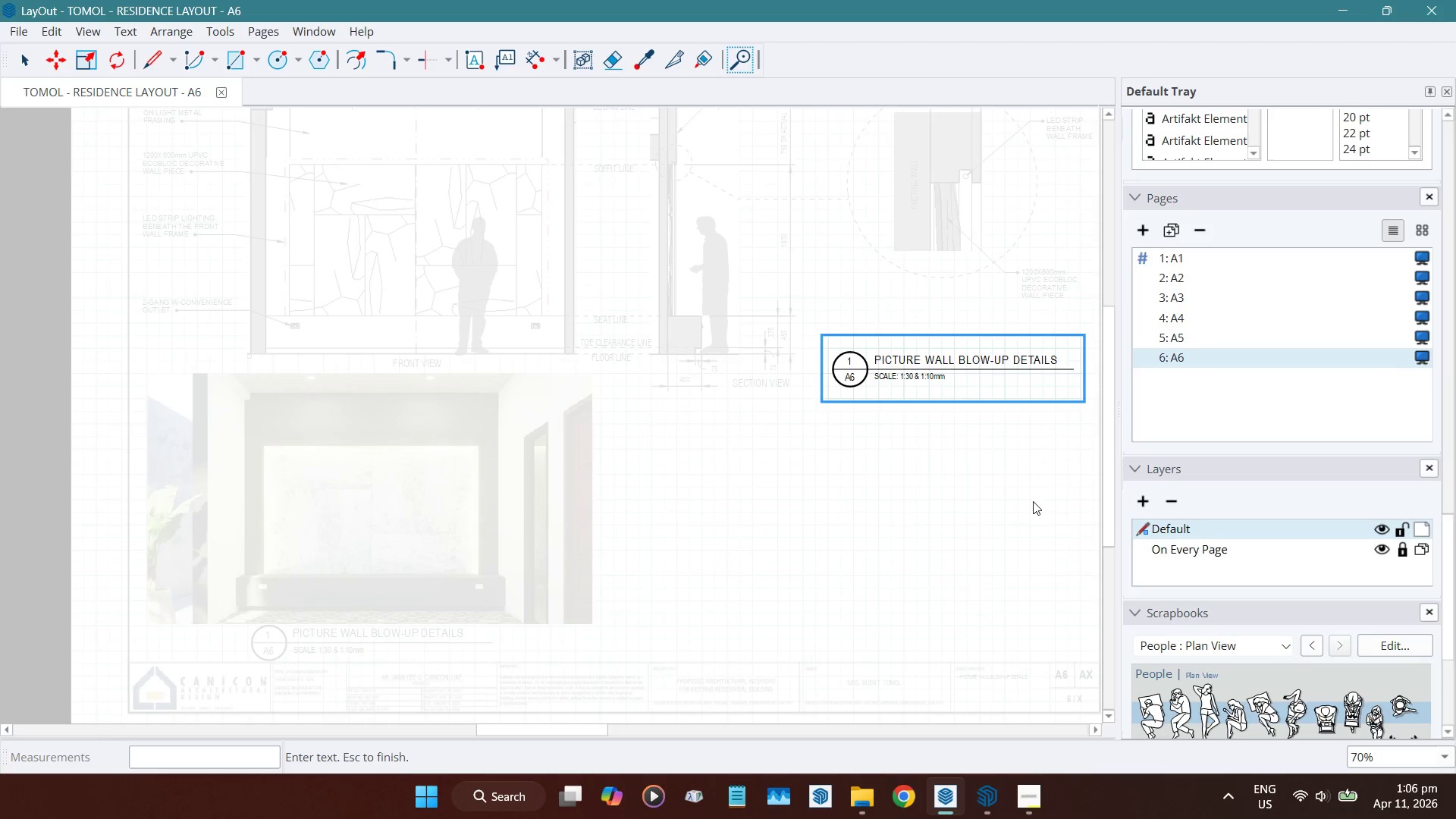 
key(Backspace)
 